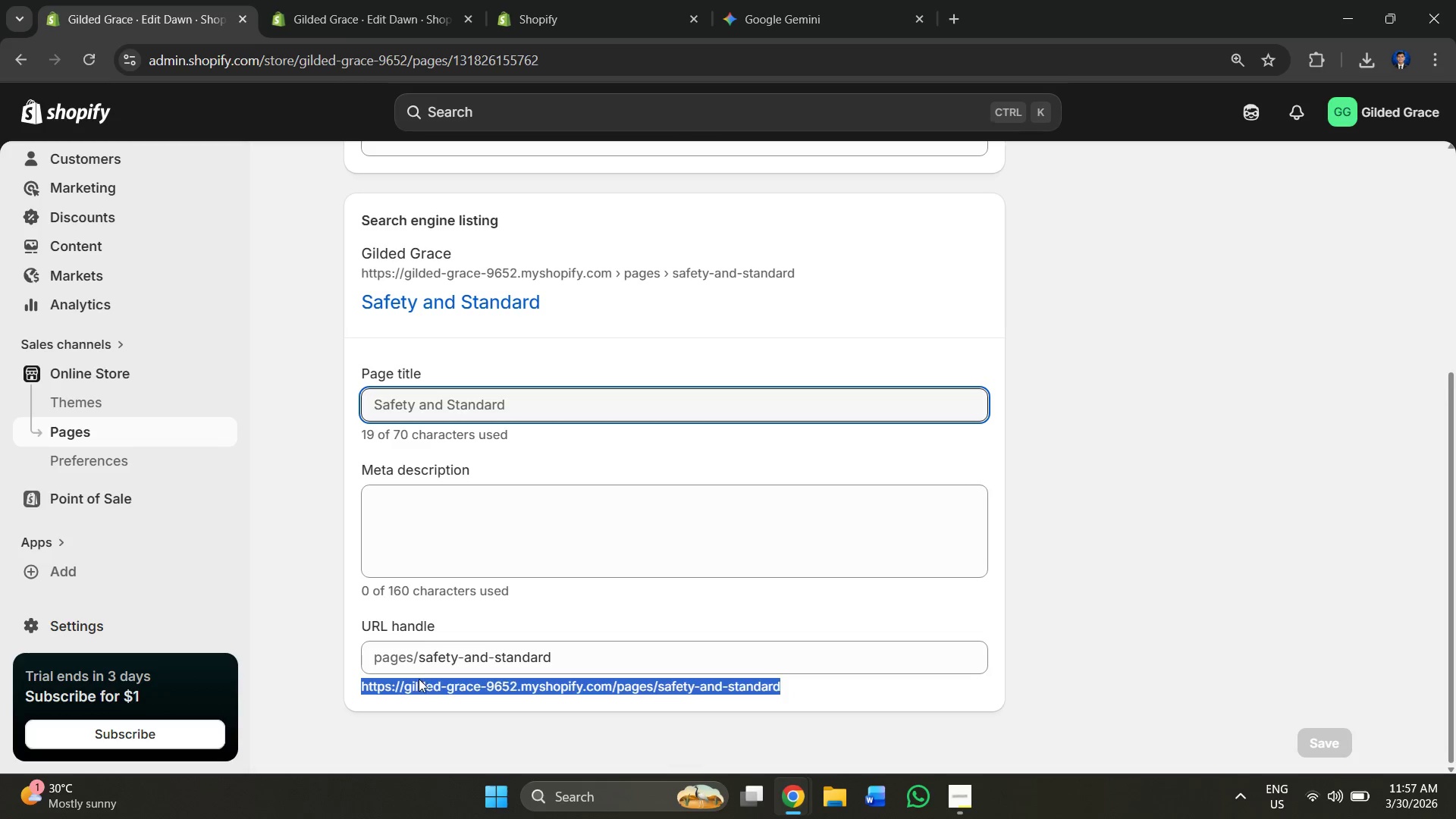 
key(Control+C)
 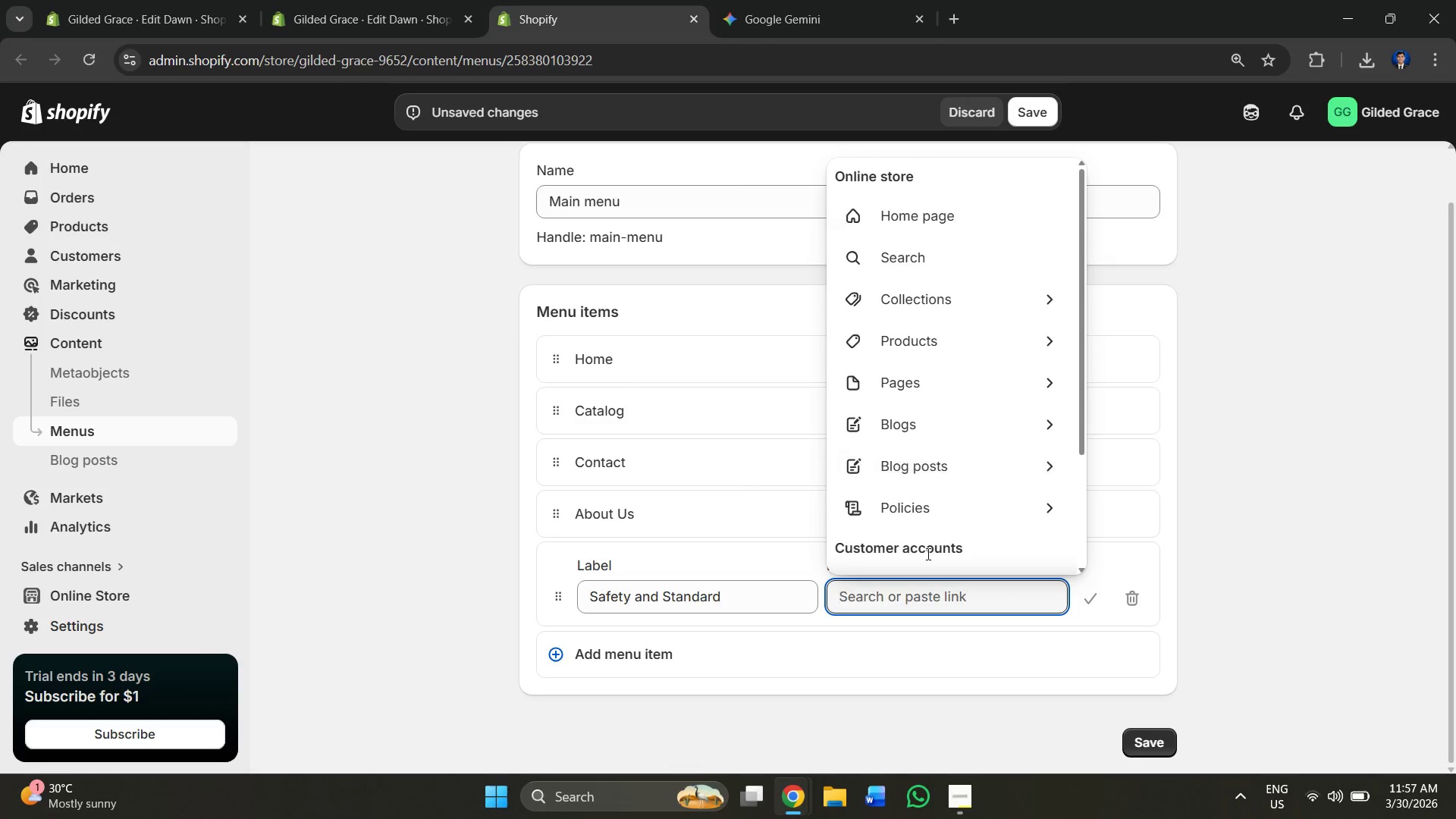 
key(Control+V)
 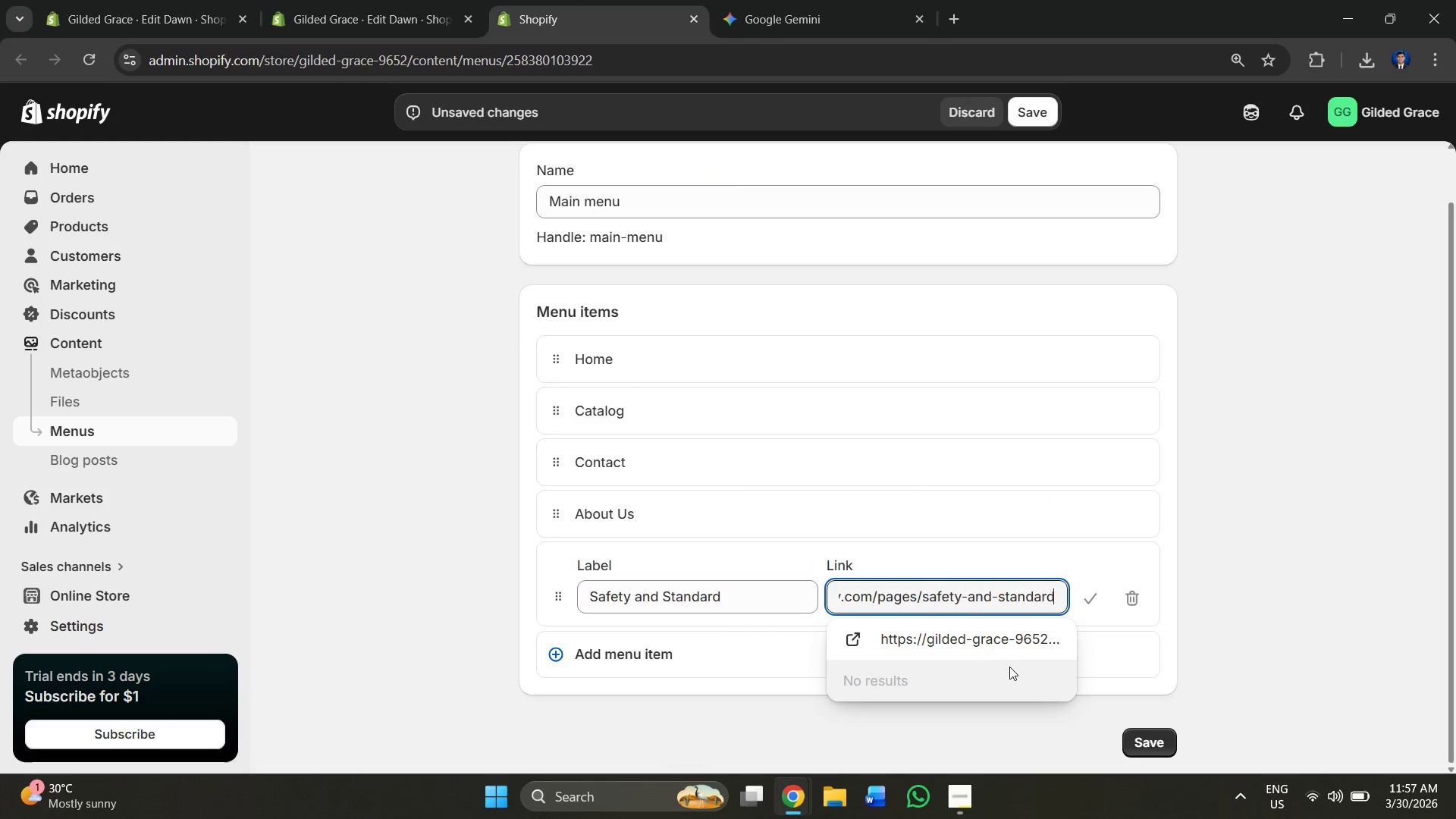 
left_click([958, 626])
 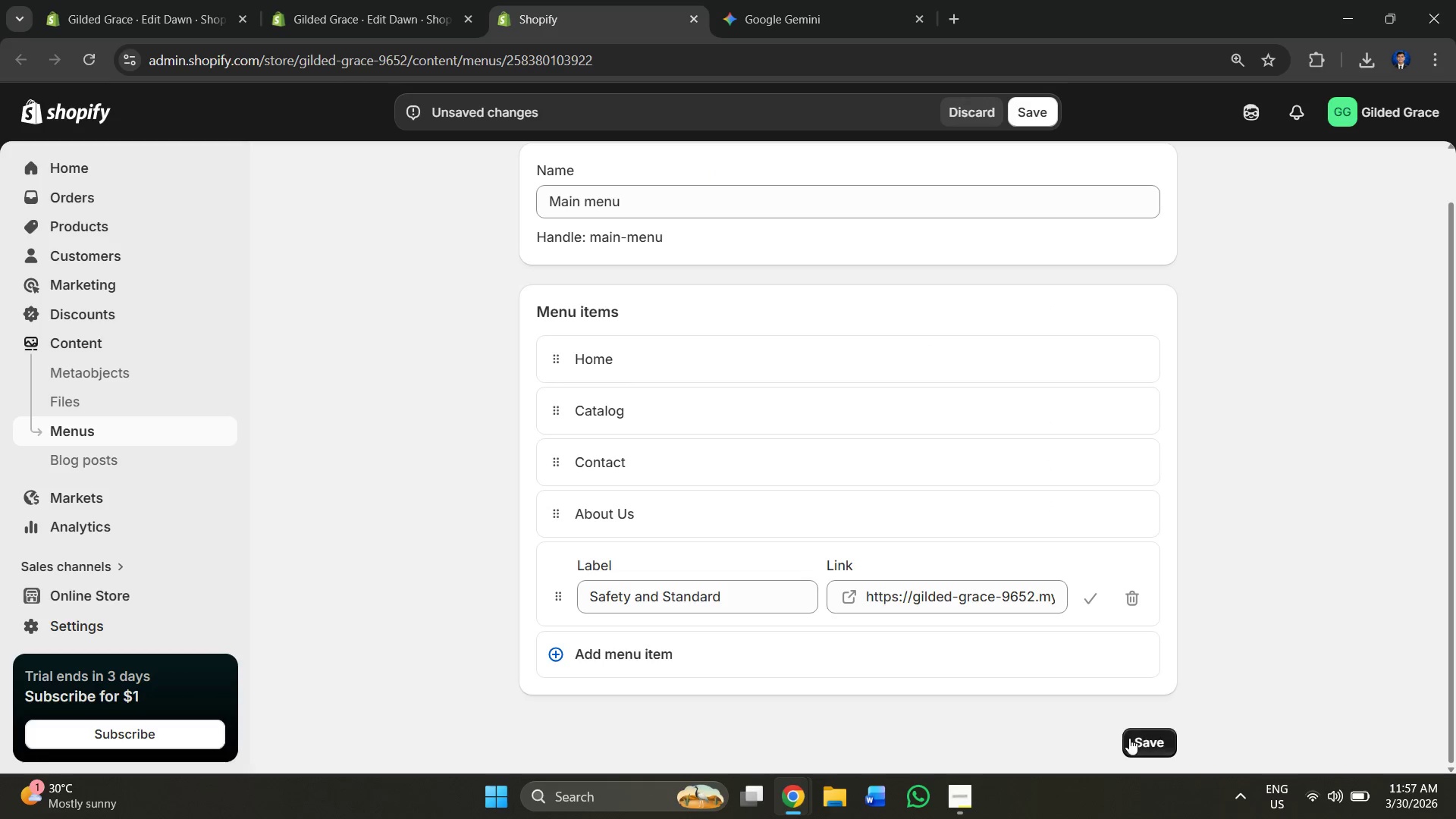 
left_click([1153, 745])
 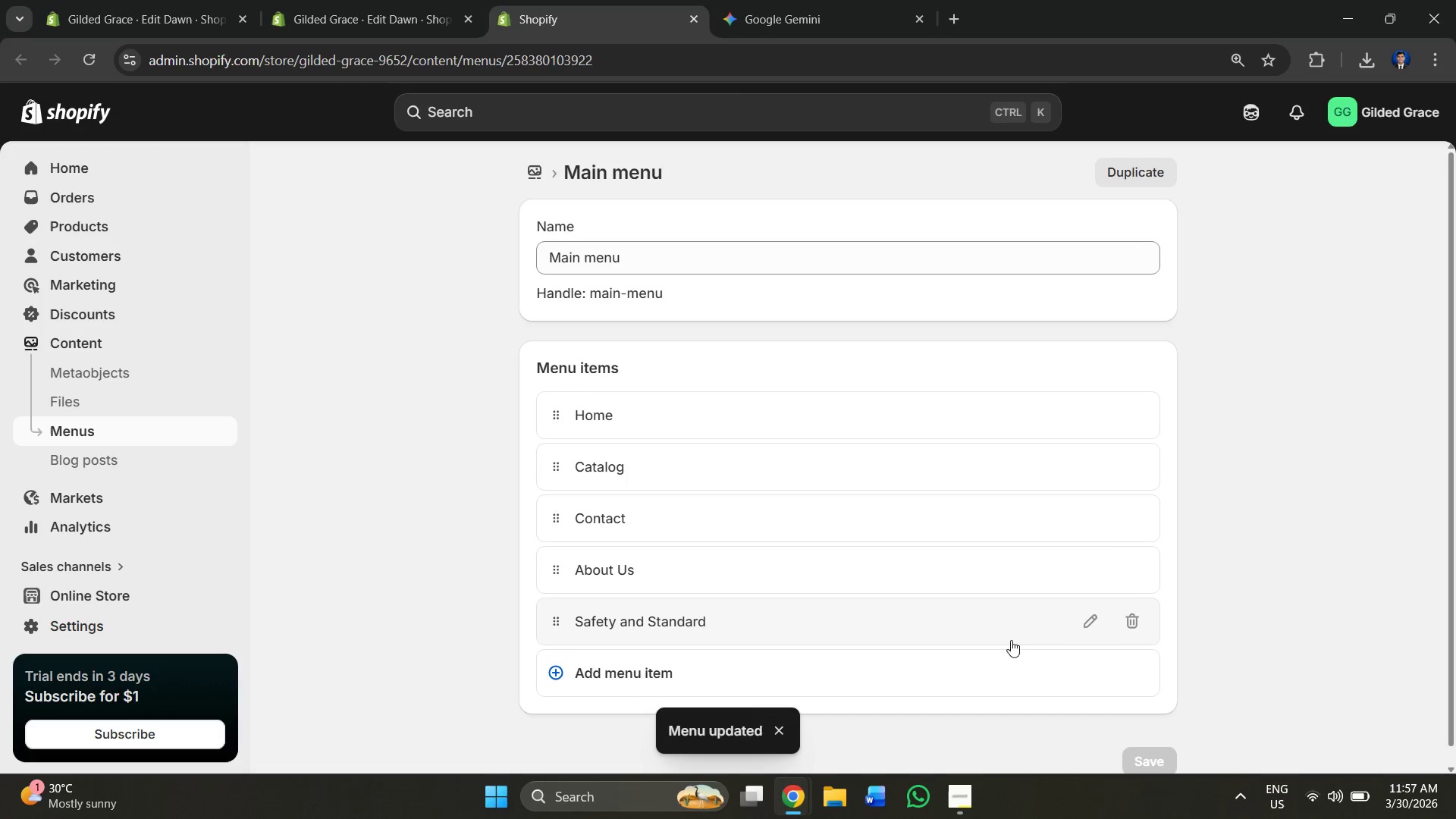 
scroll: coordinate [920, 578], scroll_direction: up, amount: 3.0
 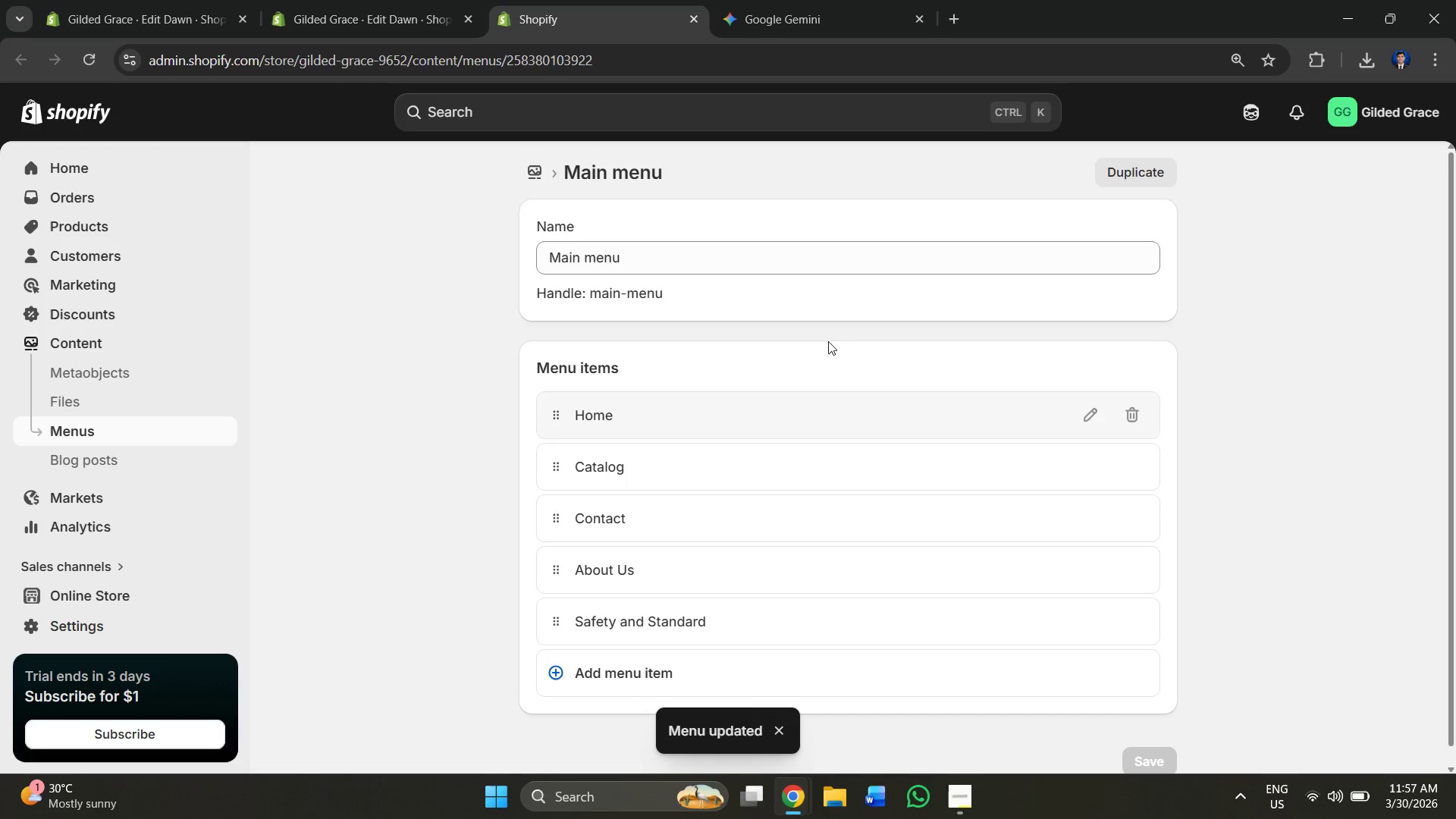 
left_click([346, 0])
 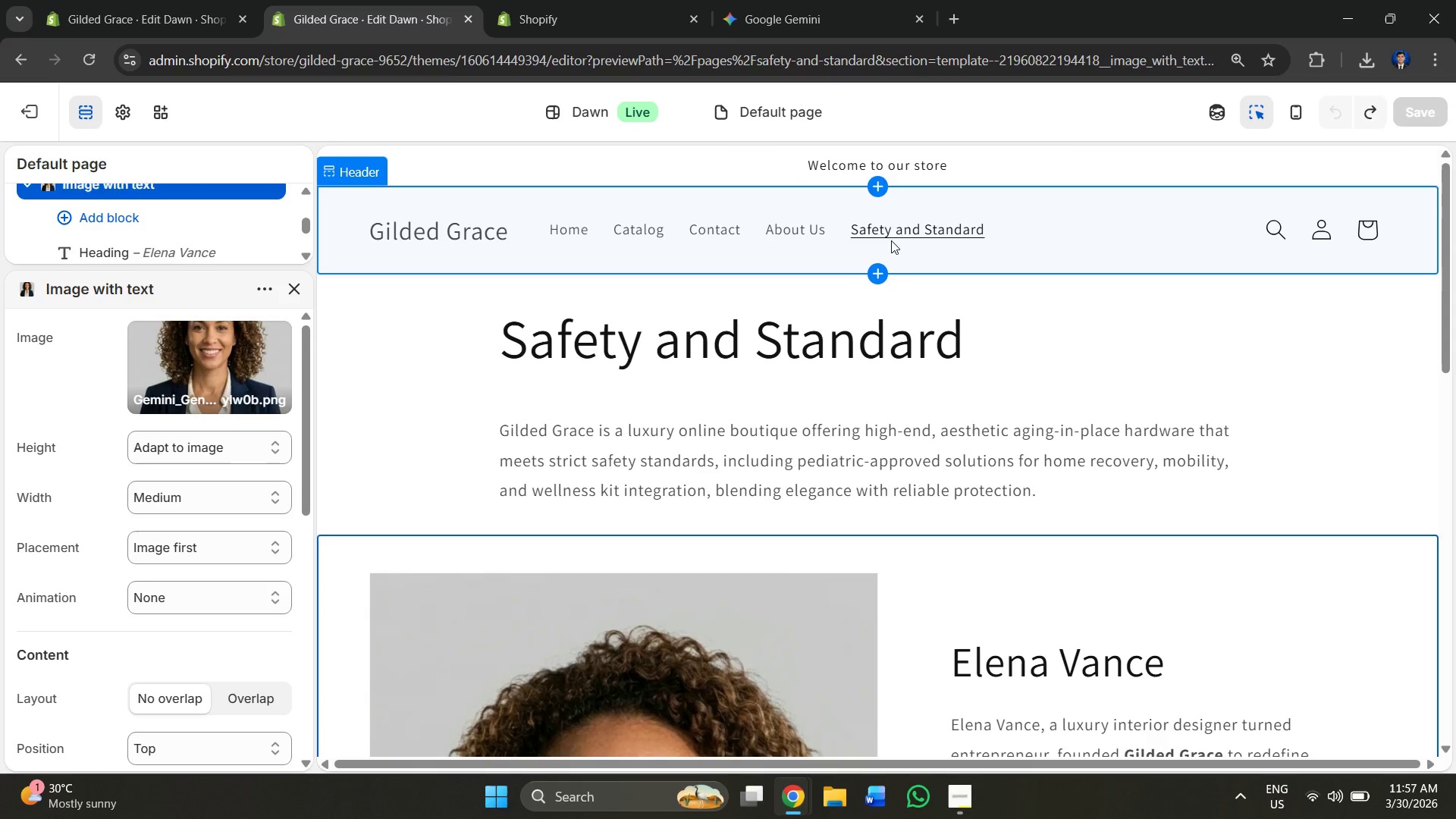 
left_click([892, 238])
 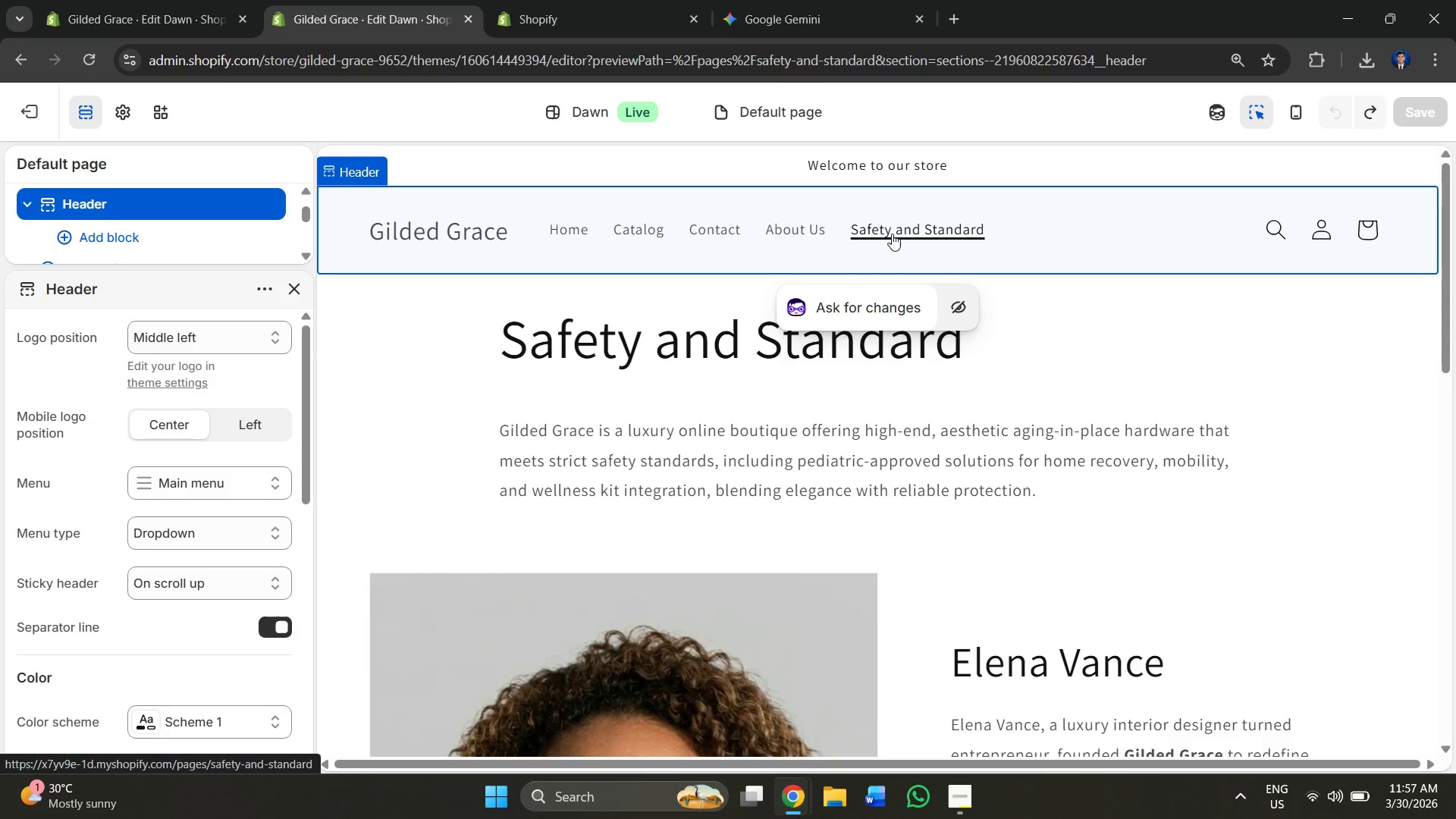 
left_click([892, 234])
 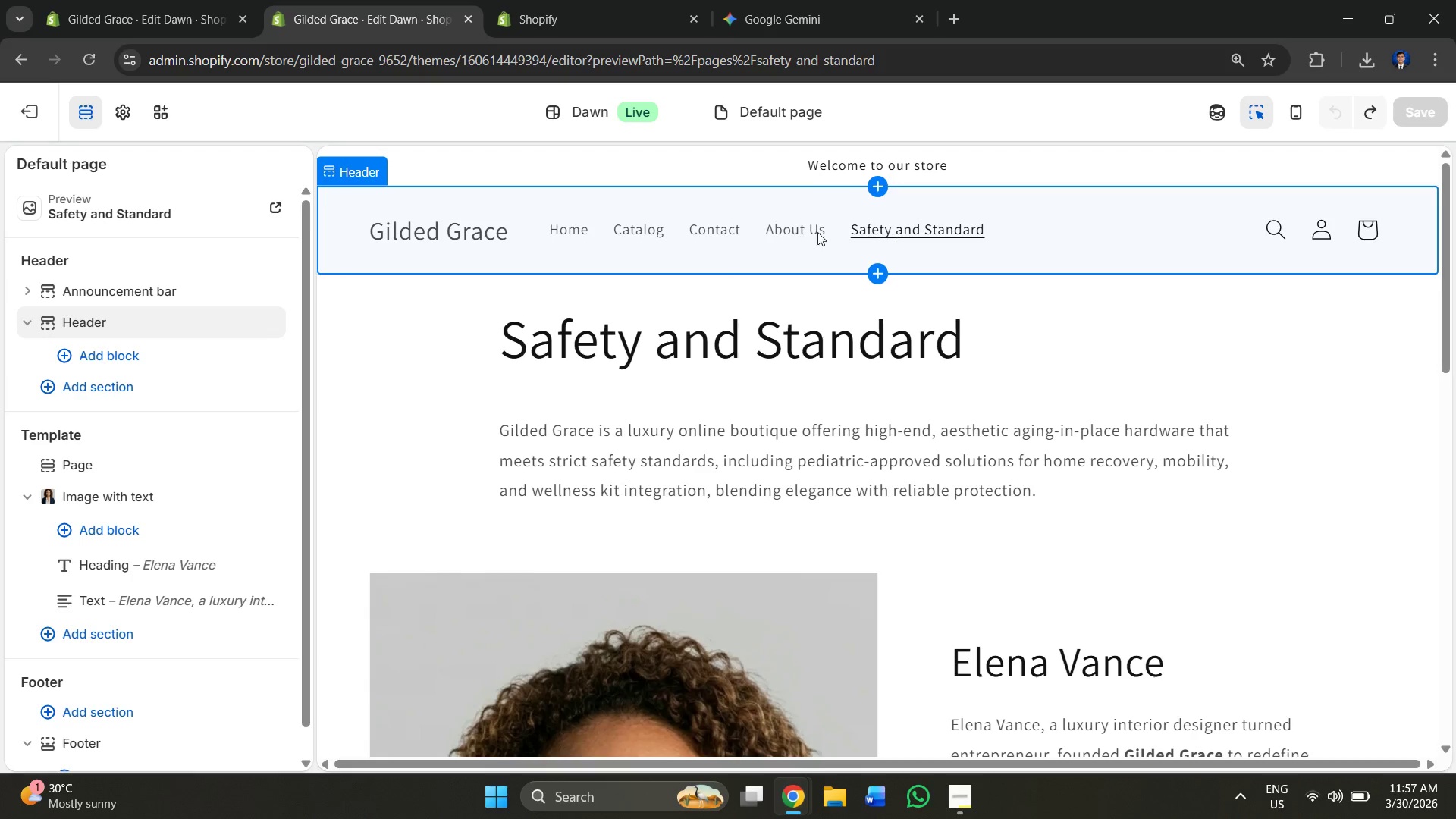 
double_click([796, 232])
 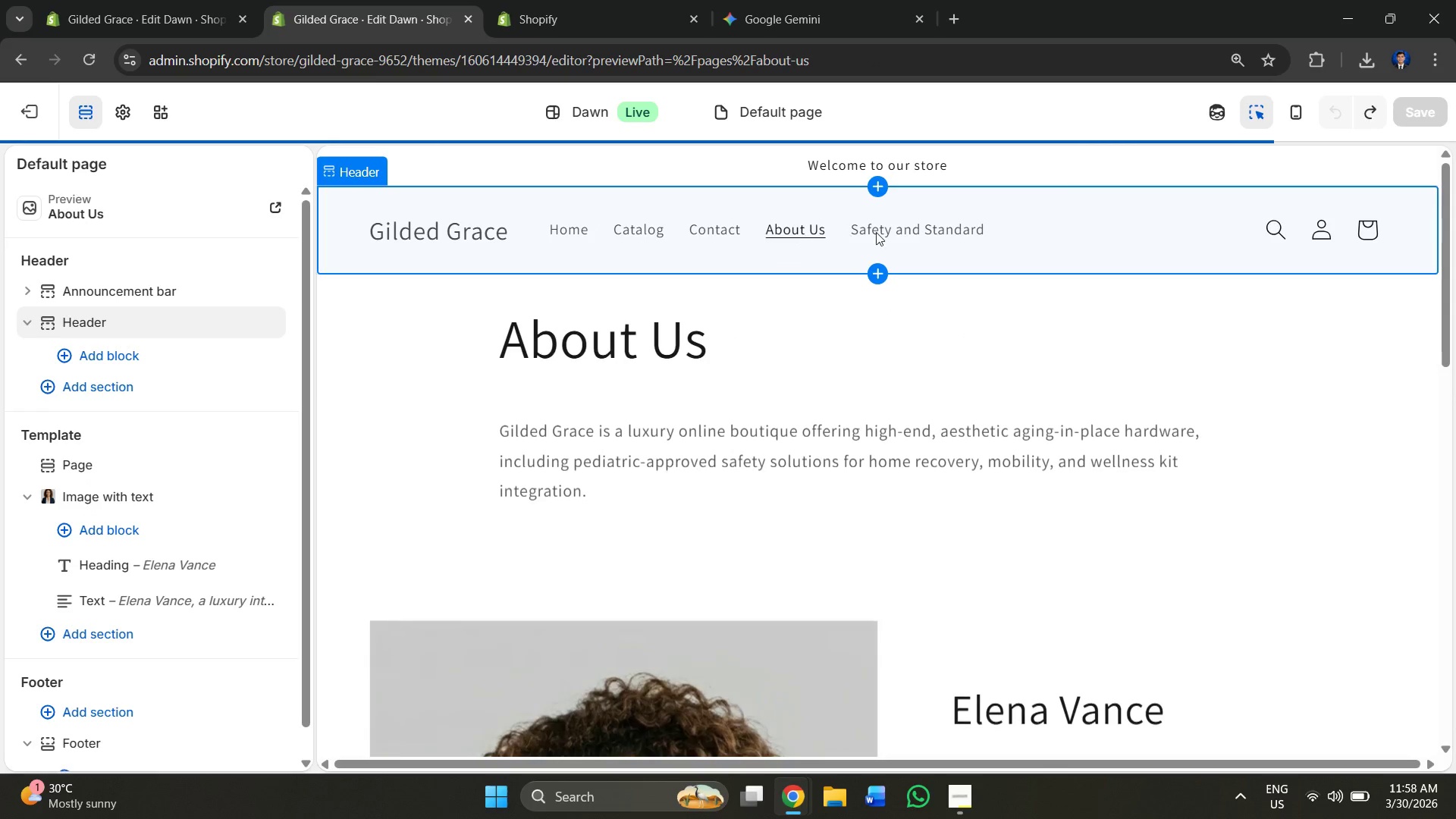 
double_click([882, 229])
 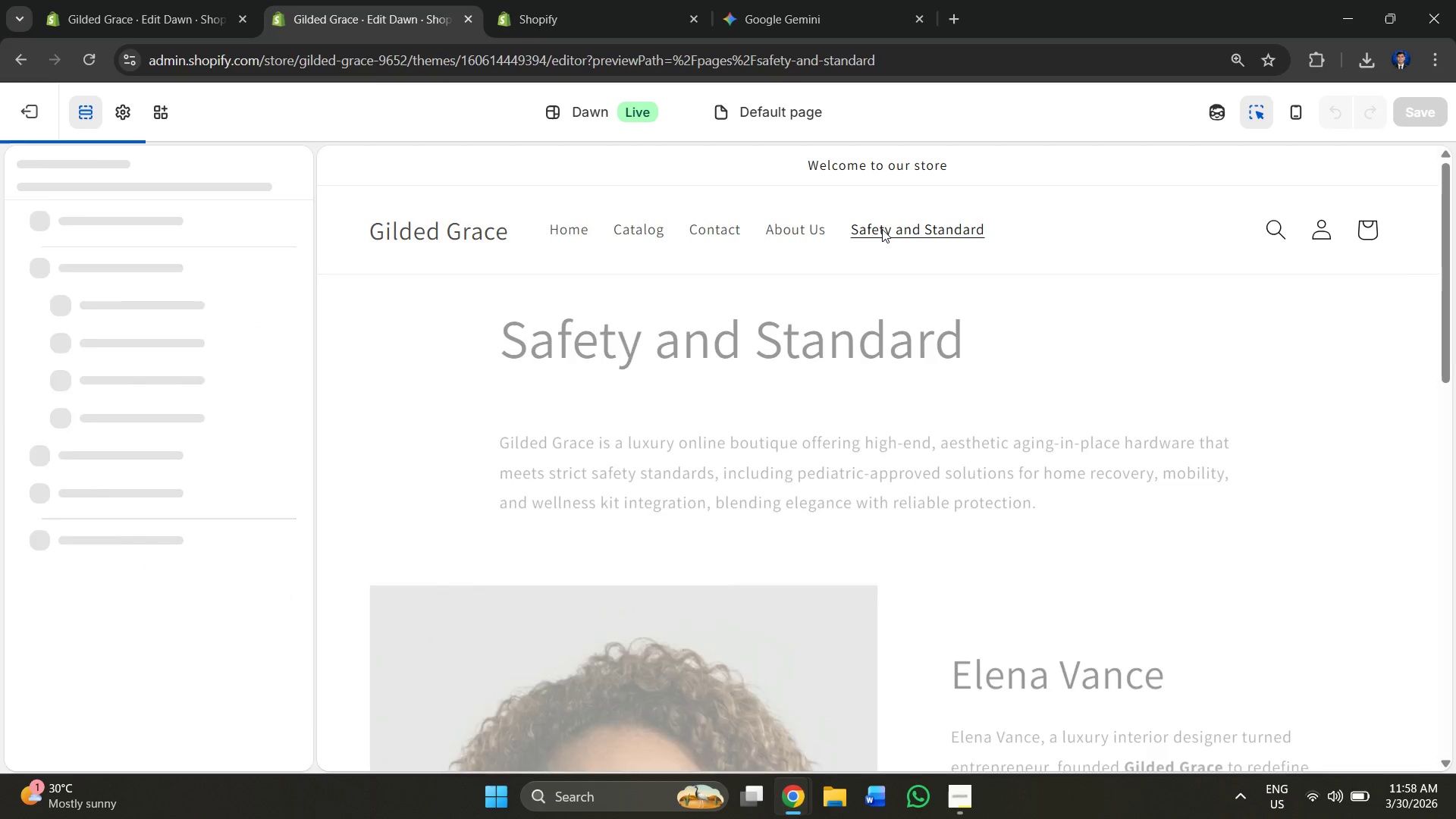 
left_click([770, 400])
 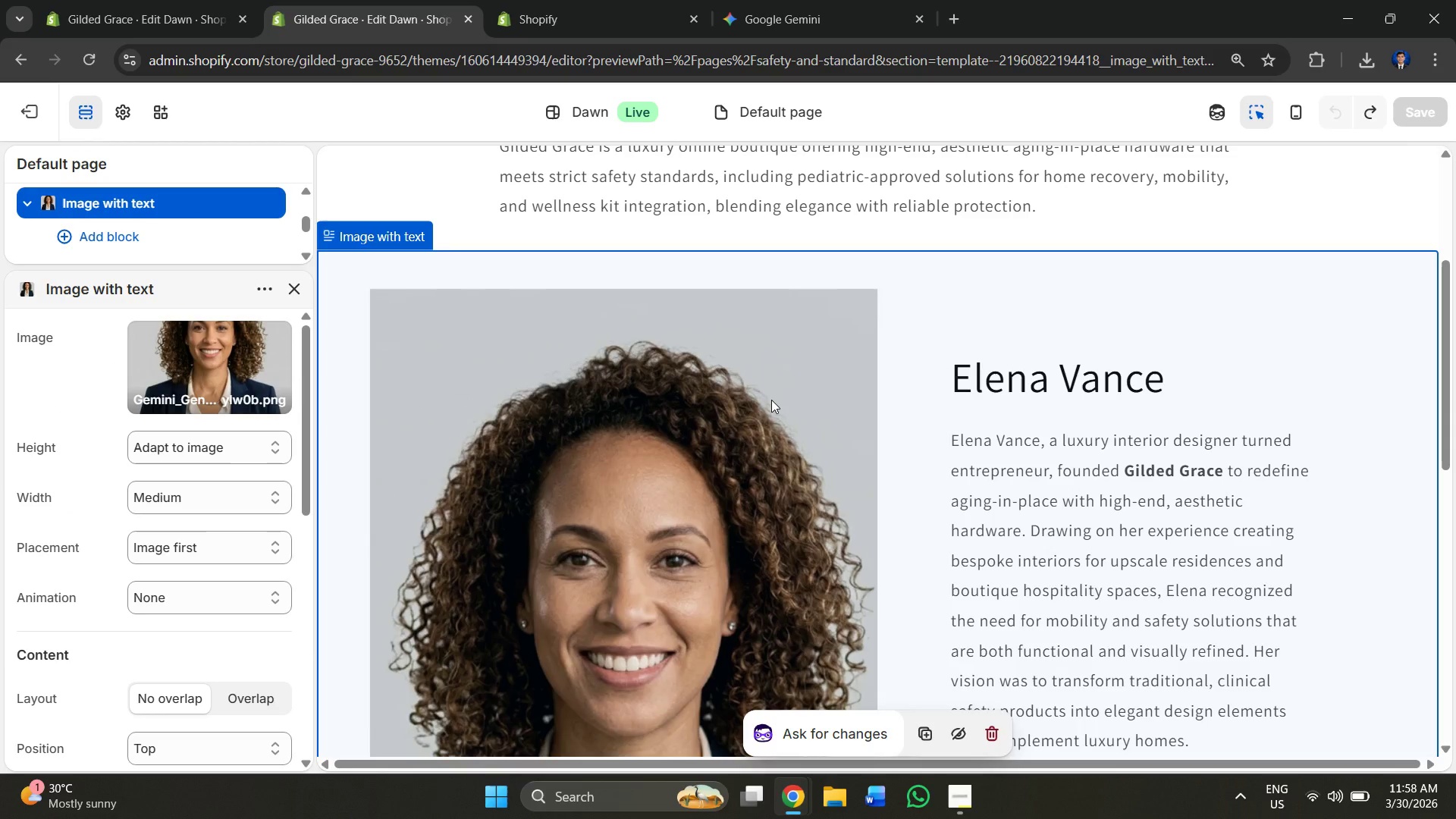 
scroll: coordinate [831, 460], scroll_direction: down, amount: 3.0
 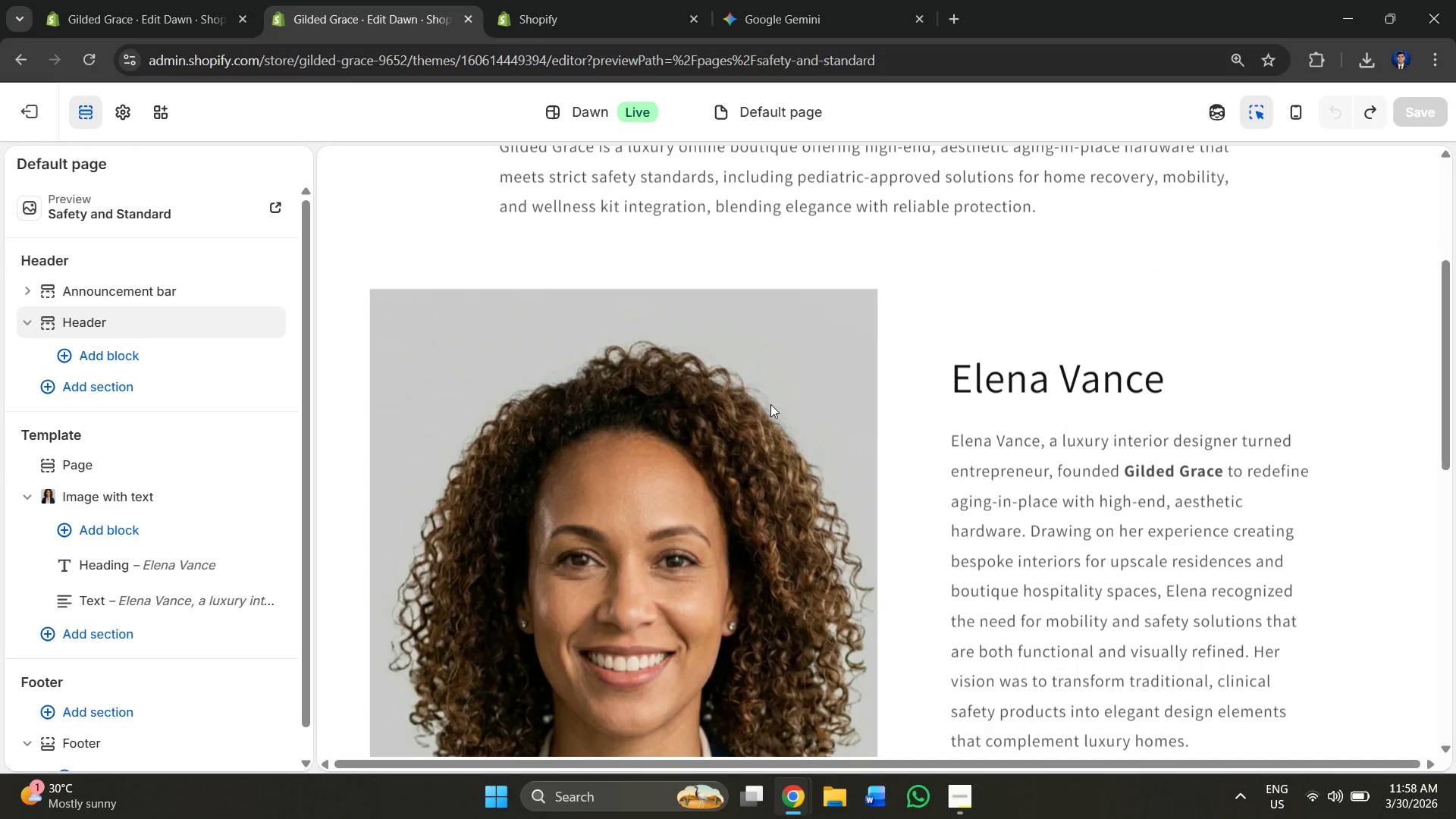 
right_click([864, 387])
 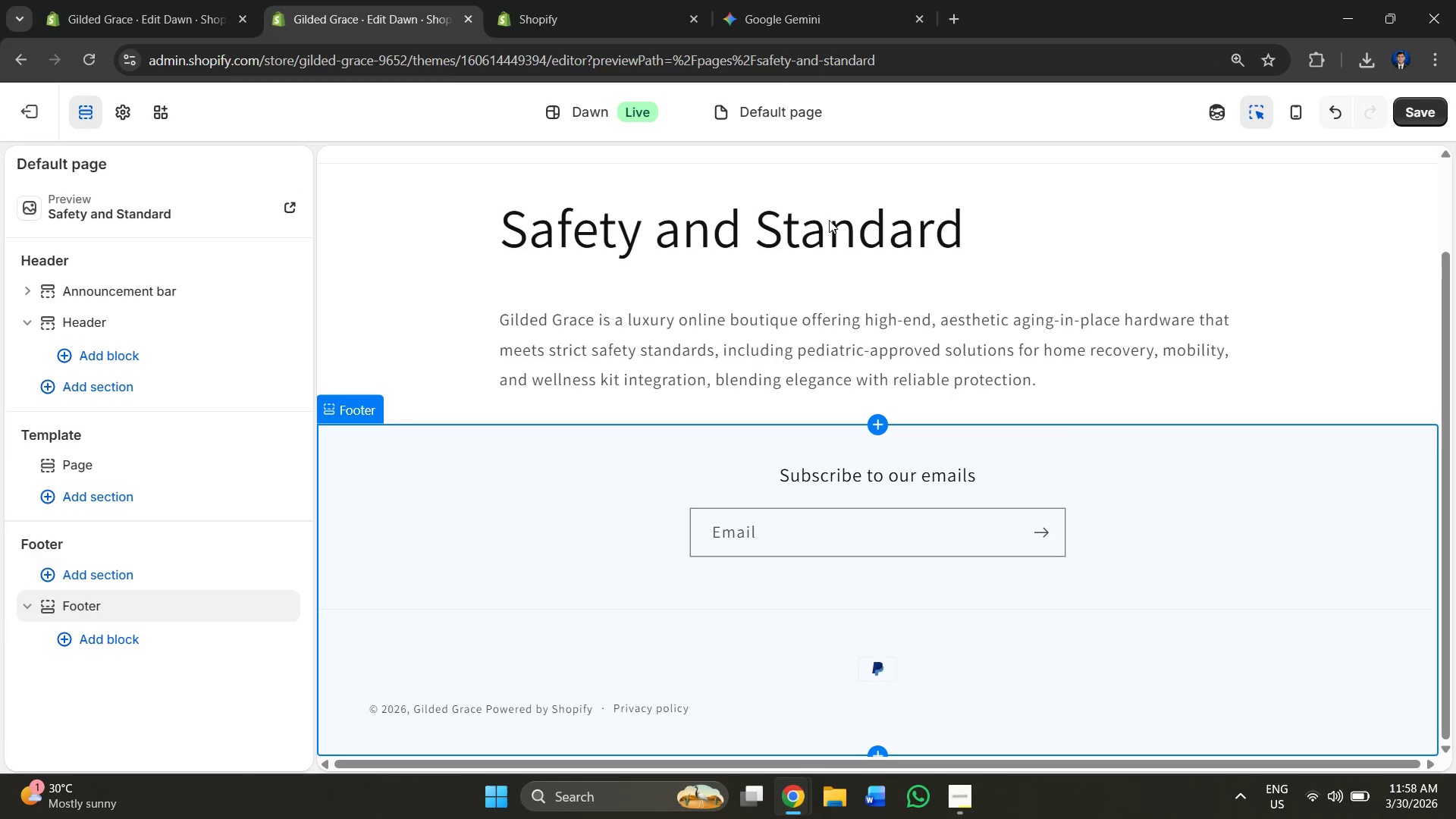 
scroll: coordinate [1304, 170], scroll_direction: up, amount: 4.0
 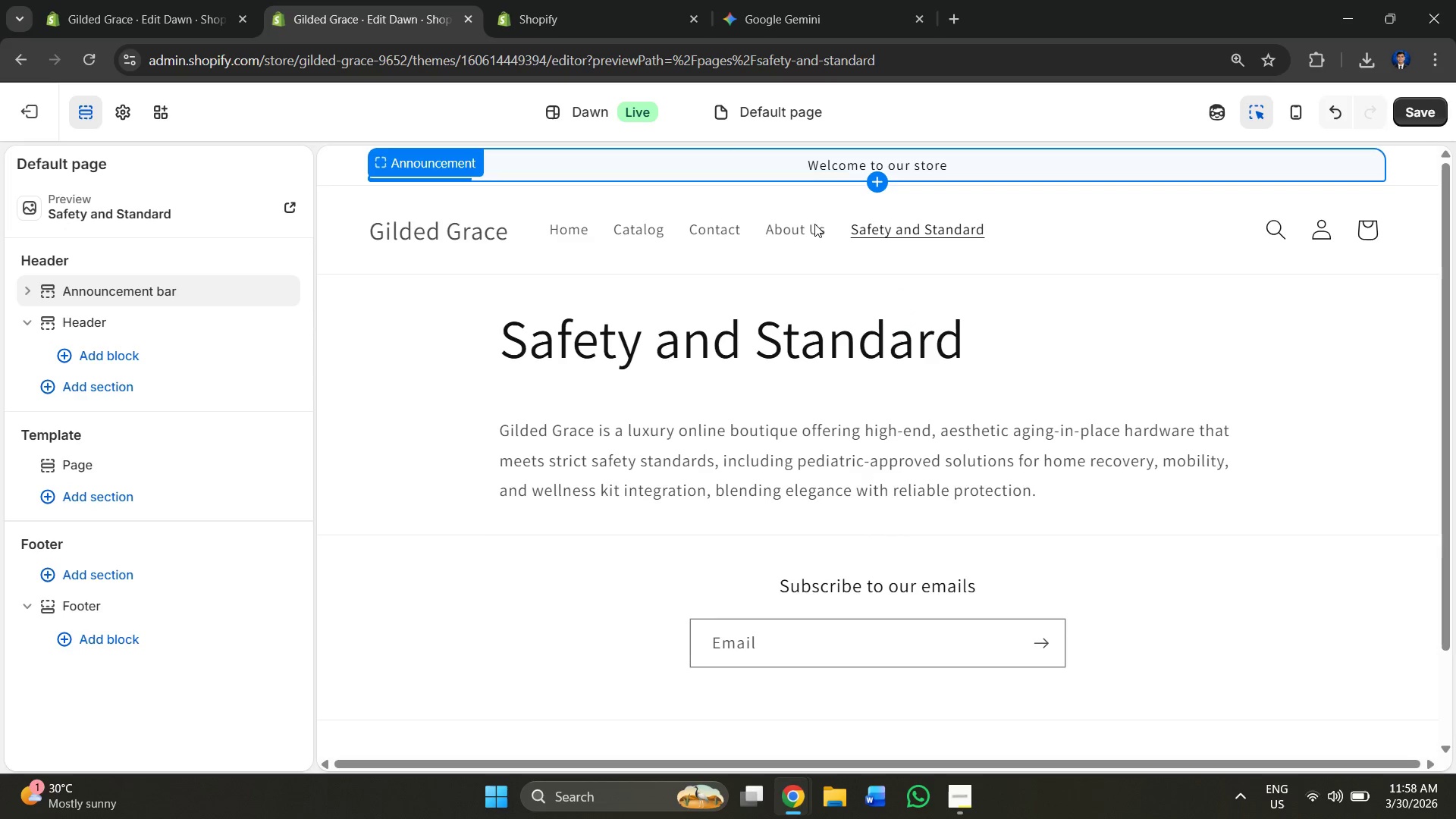 
left_click([810, 224])
 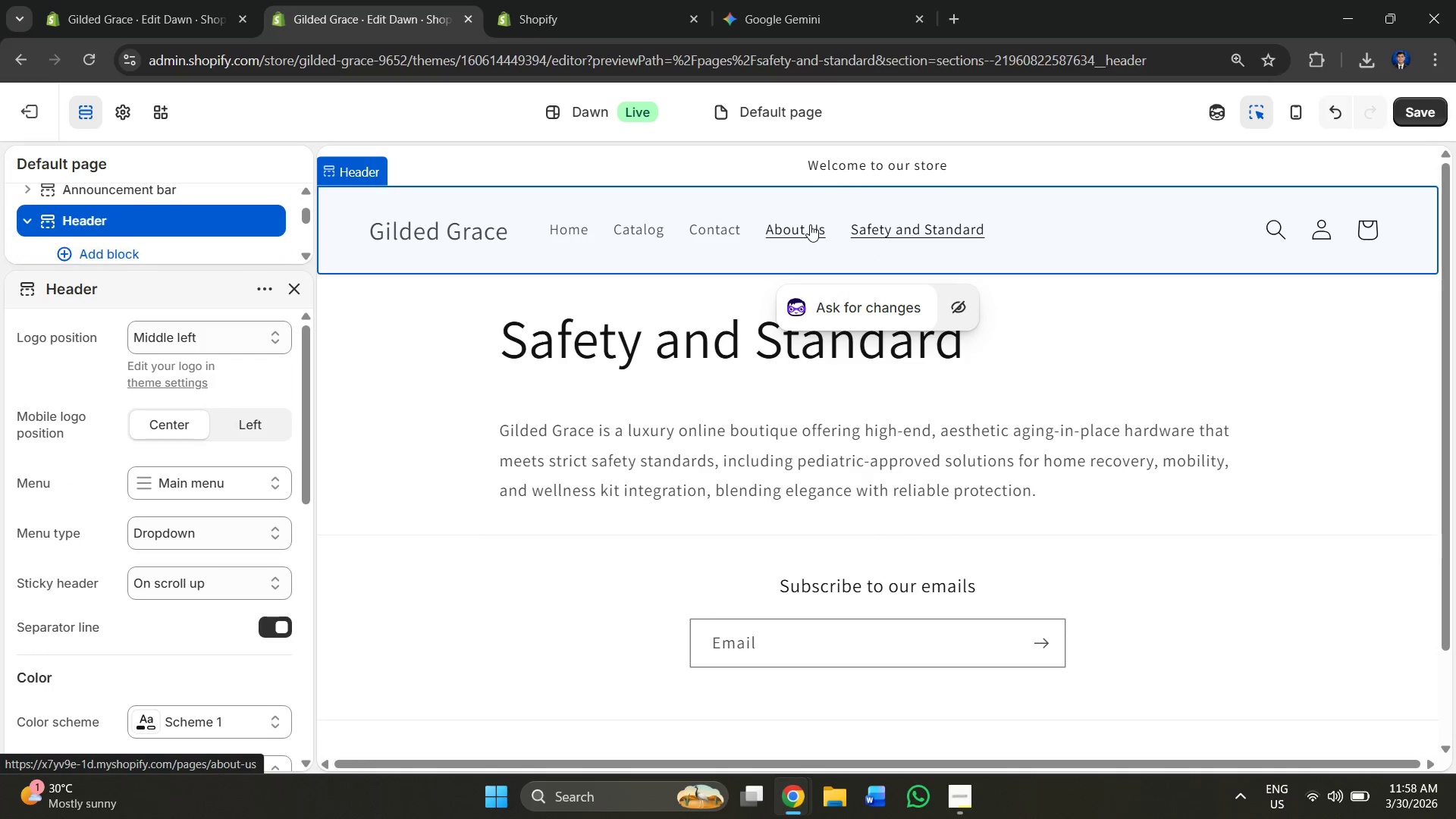 
left_click([810, 224])
 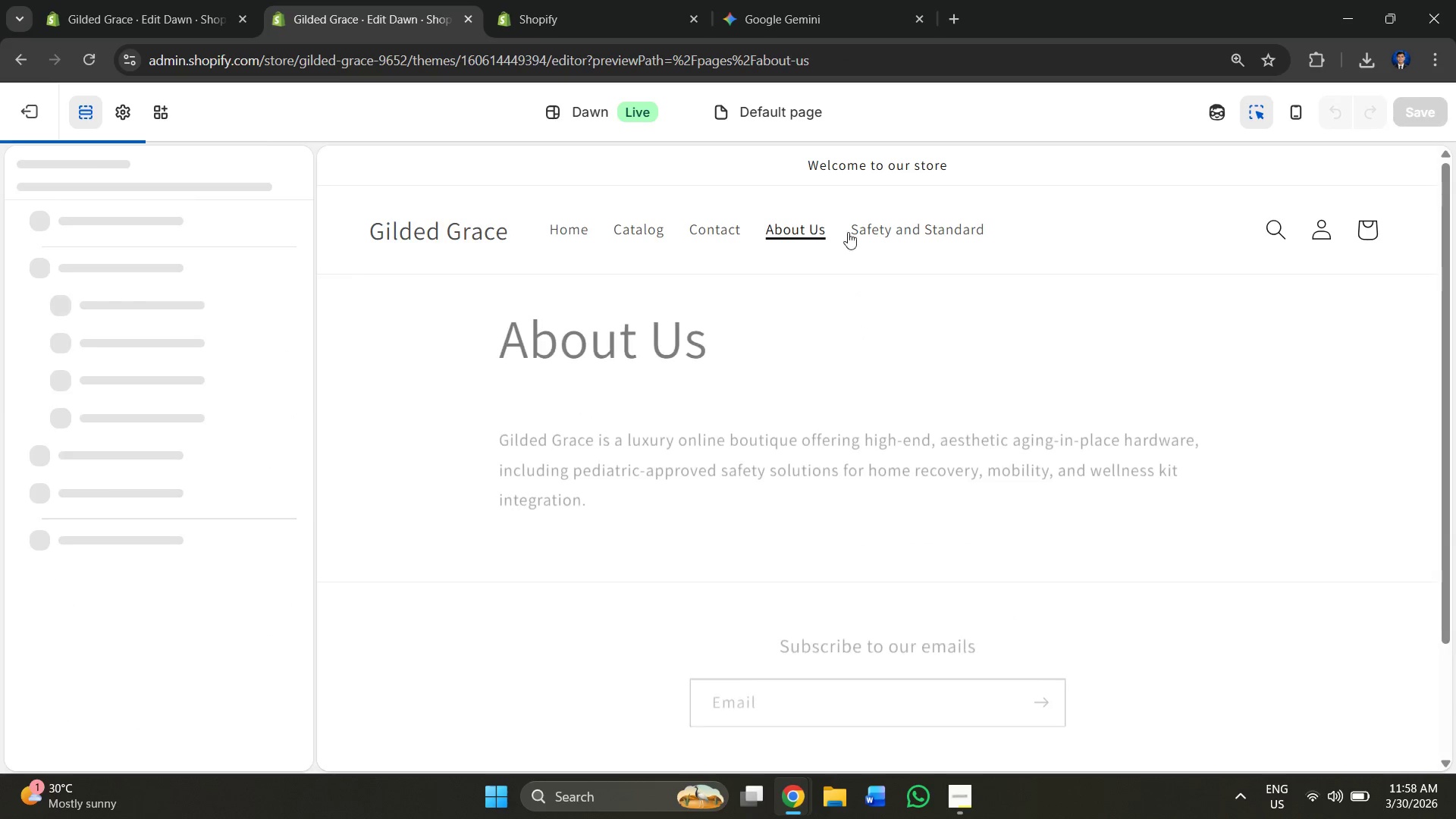 
left_click([880, 234])
 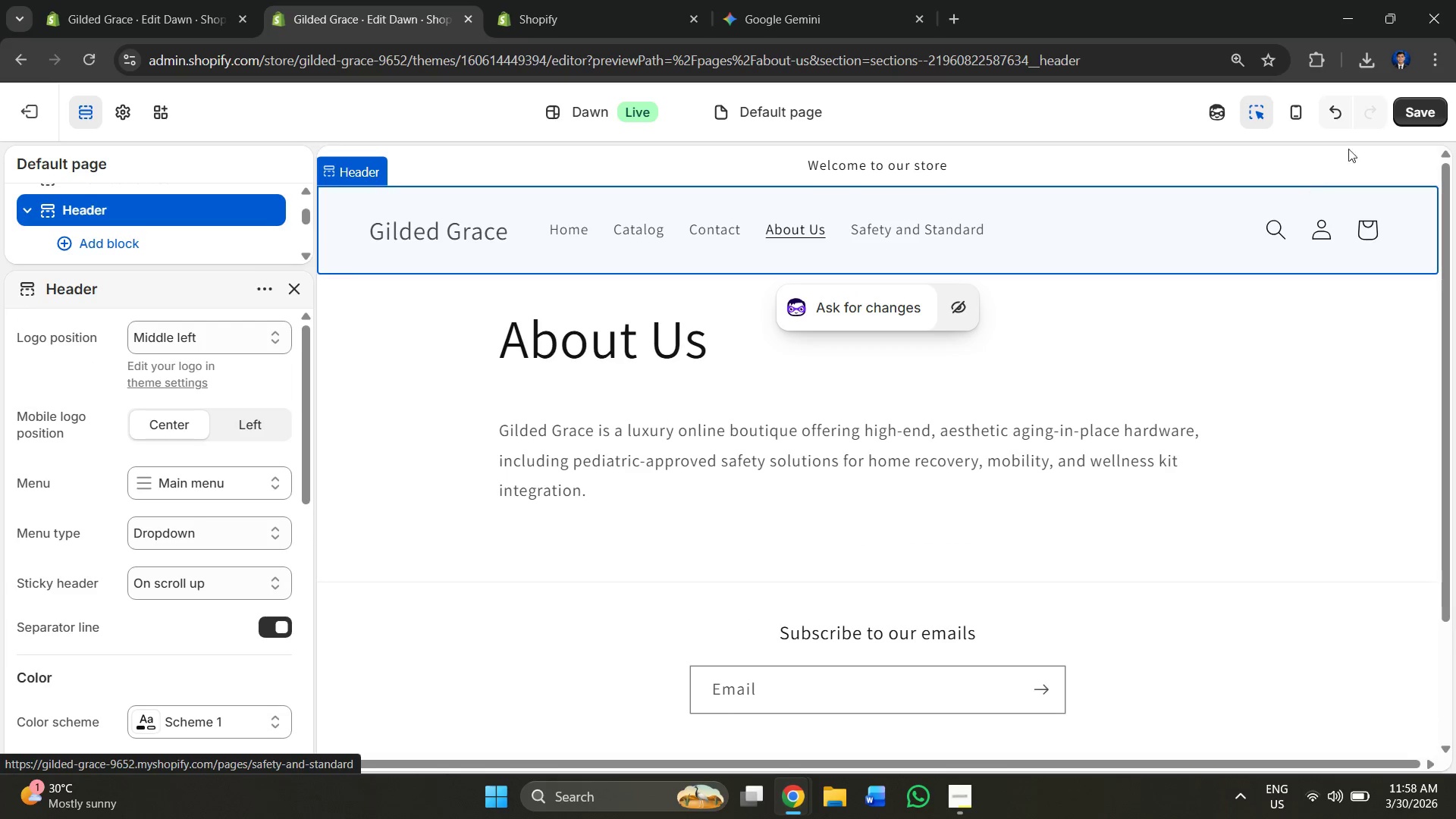 
left_click([1336, 119])
 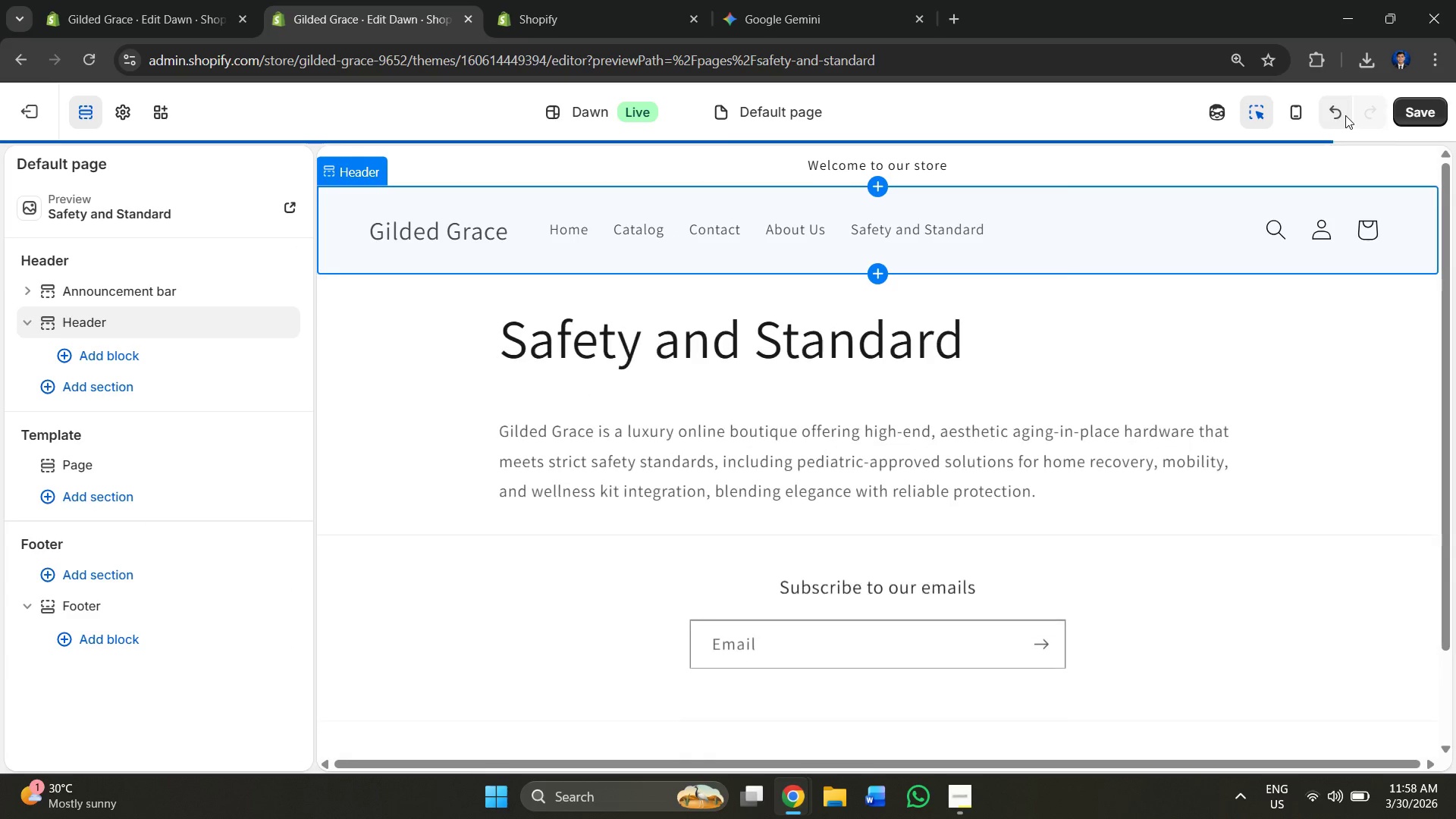 
left_click([1345, 115])
 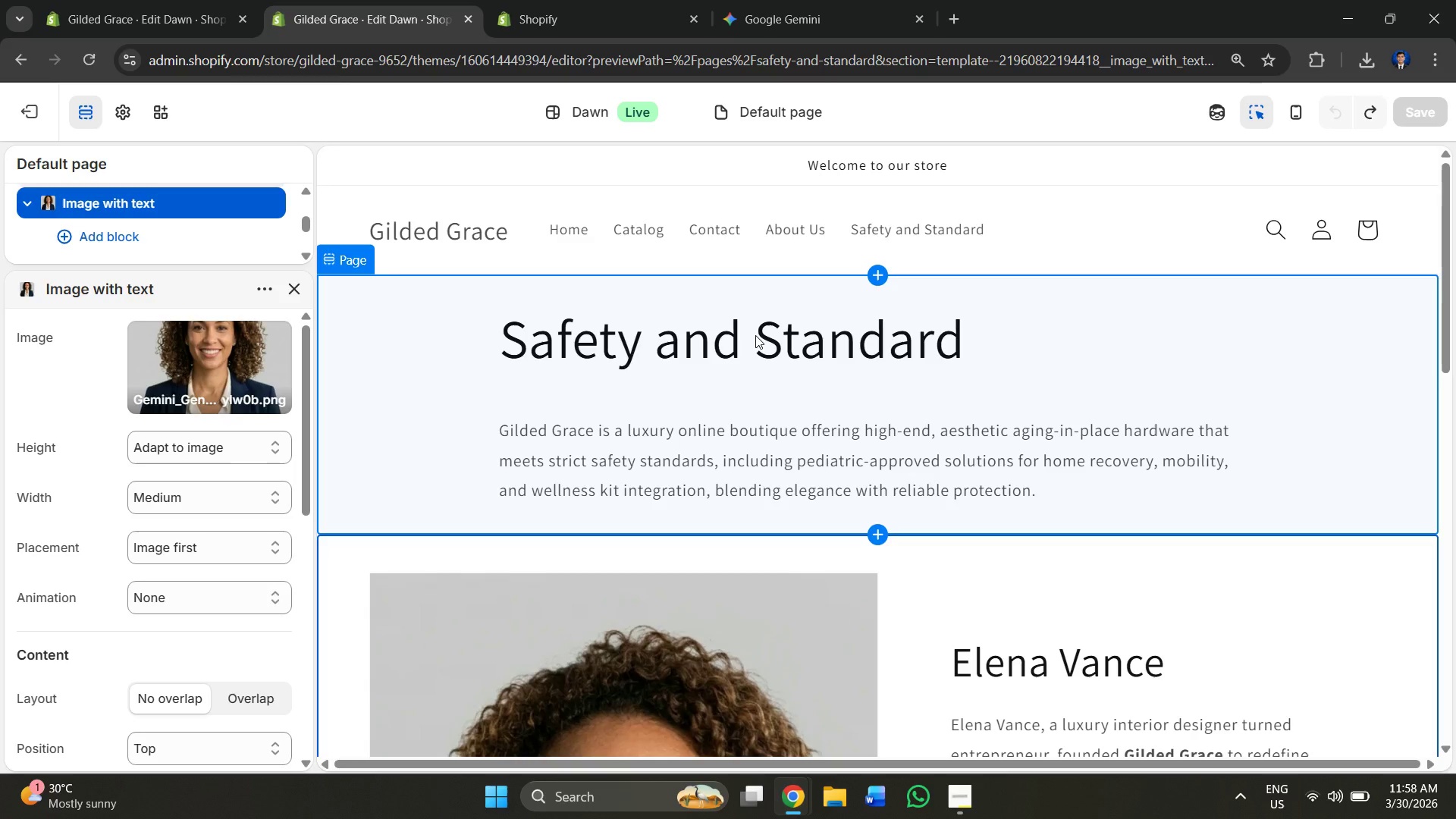 
wait(8.41)
 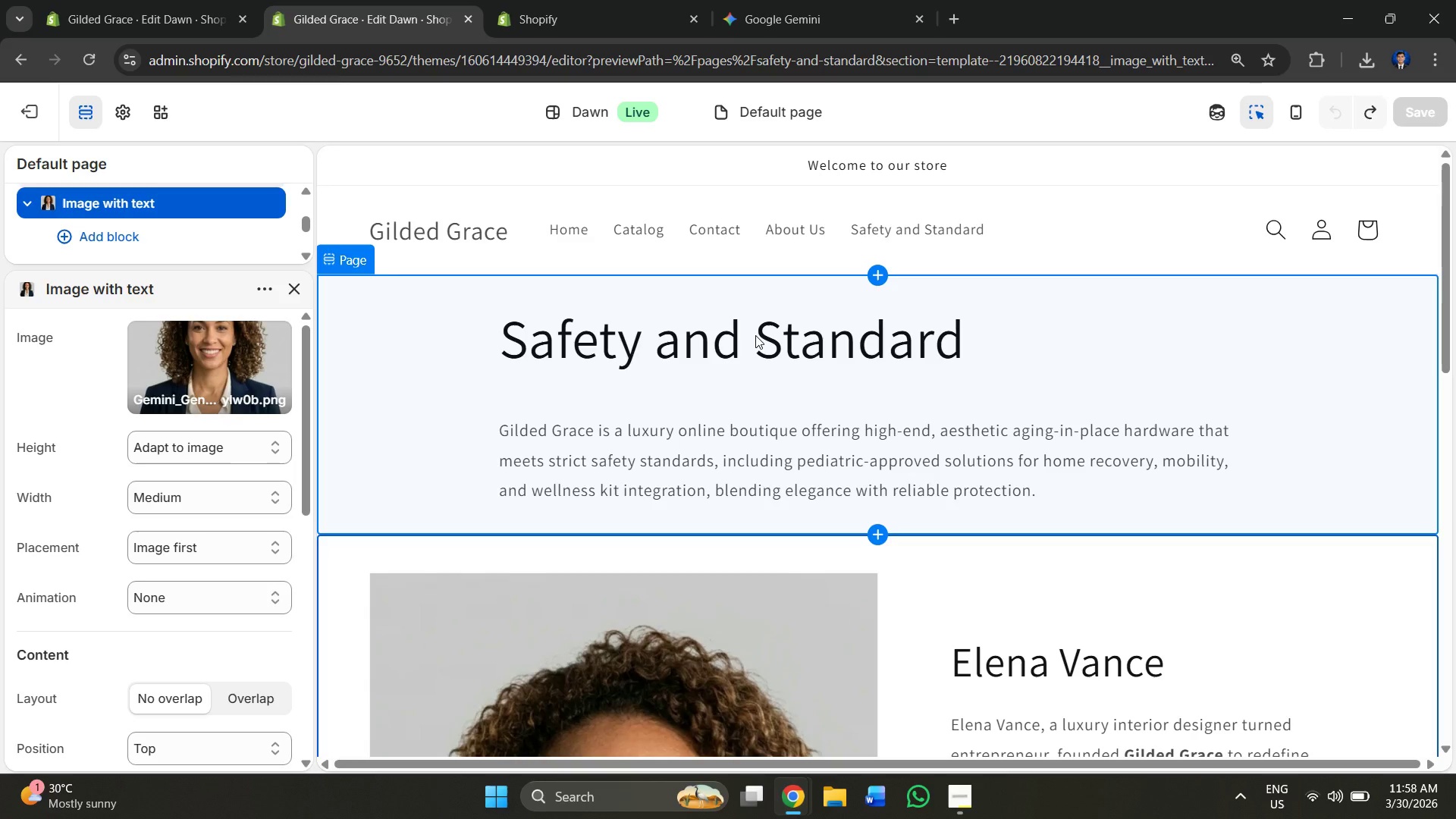 
left_click([593, 0])
 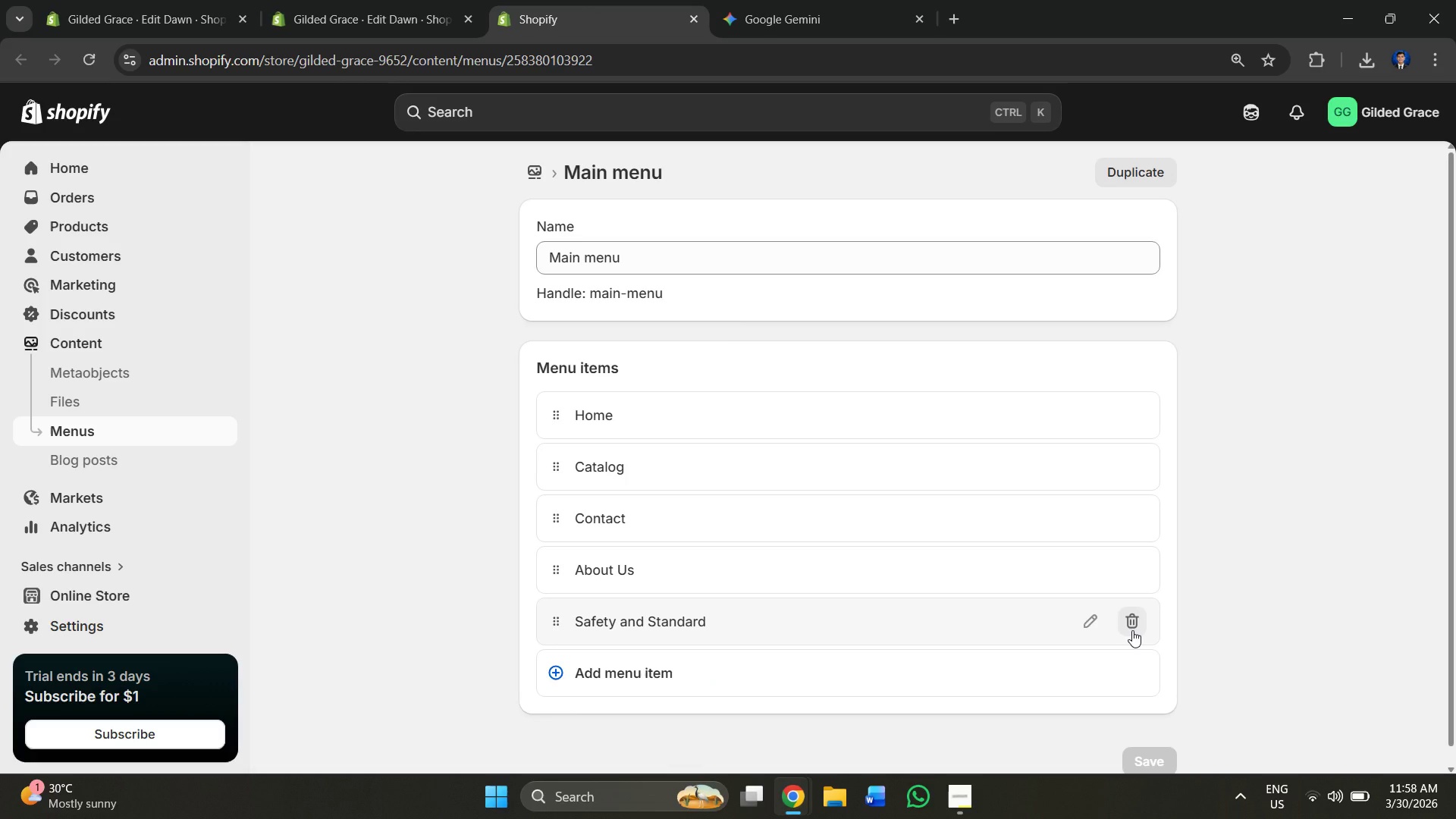 
left_click([851, 591])
 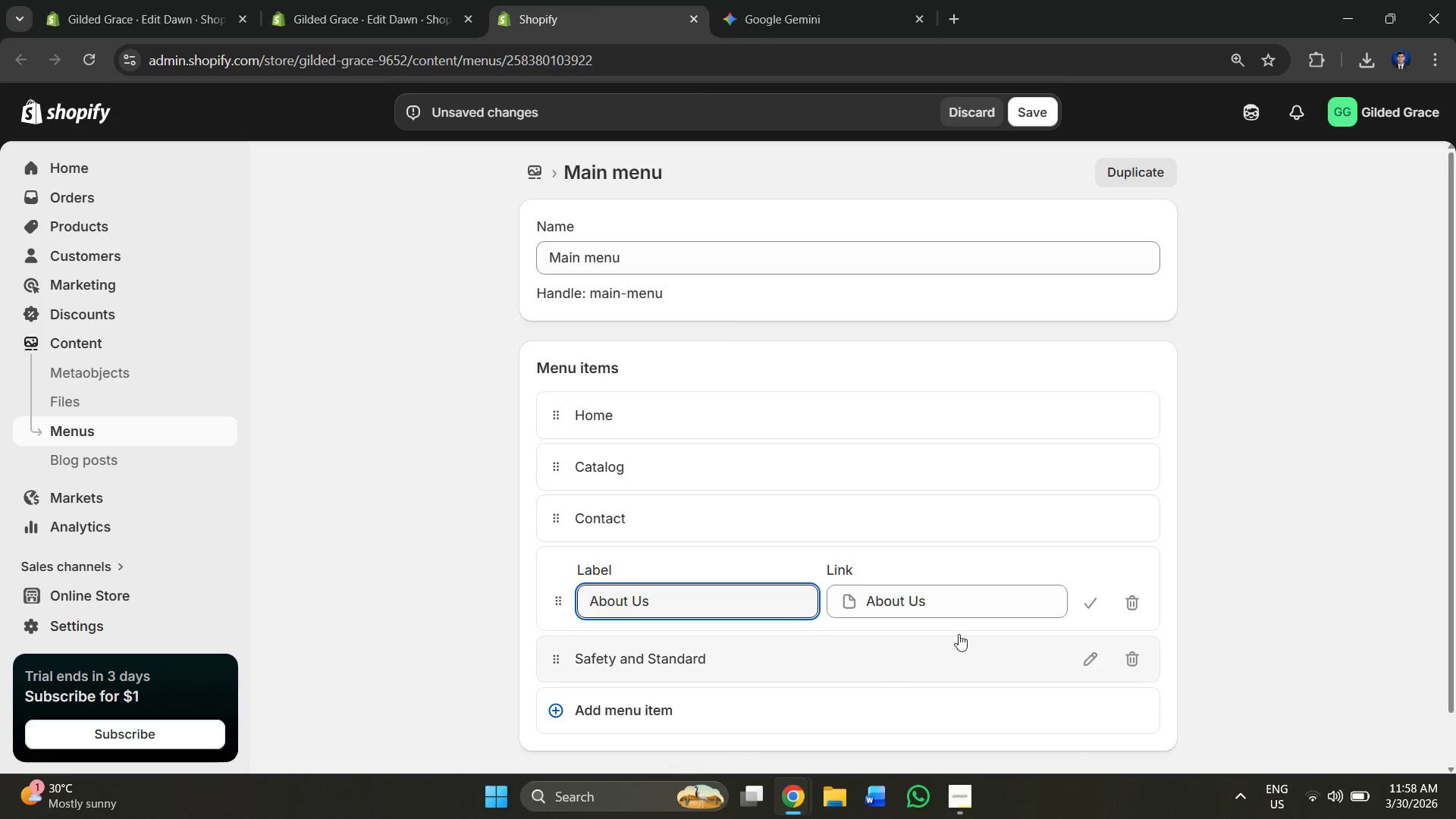 
left_click([974, 604])
 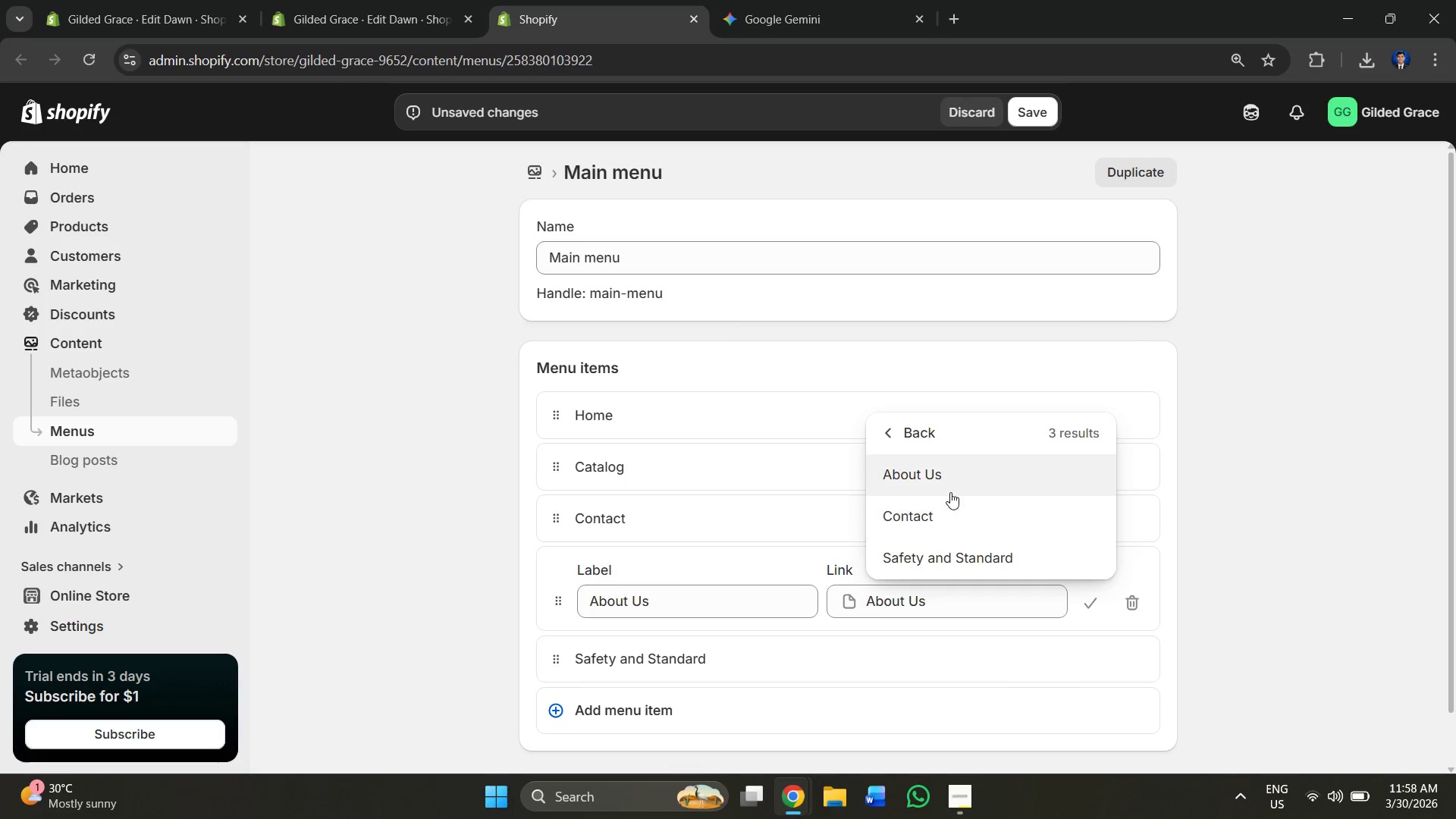 
left_click([953, 525])
 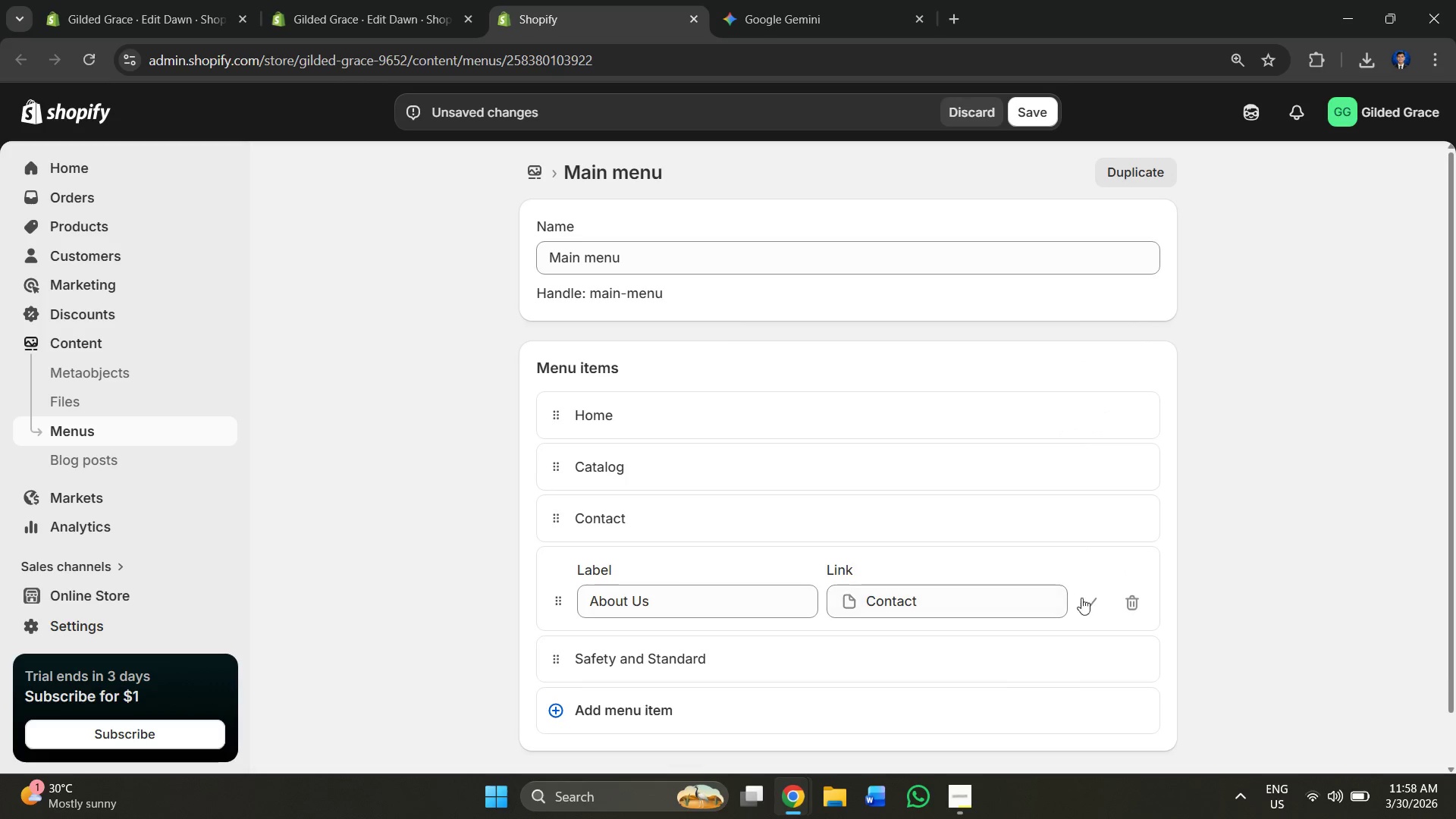 
left_click([957, 604])
 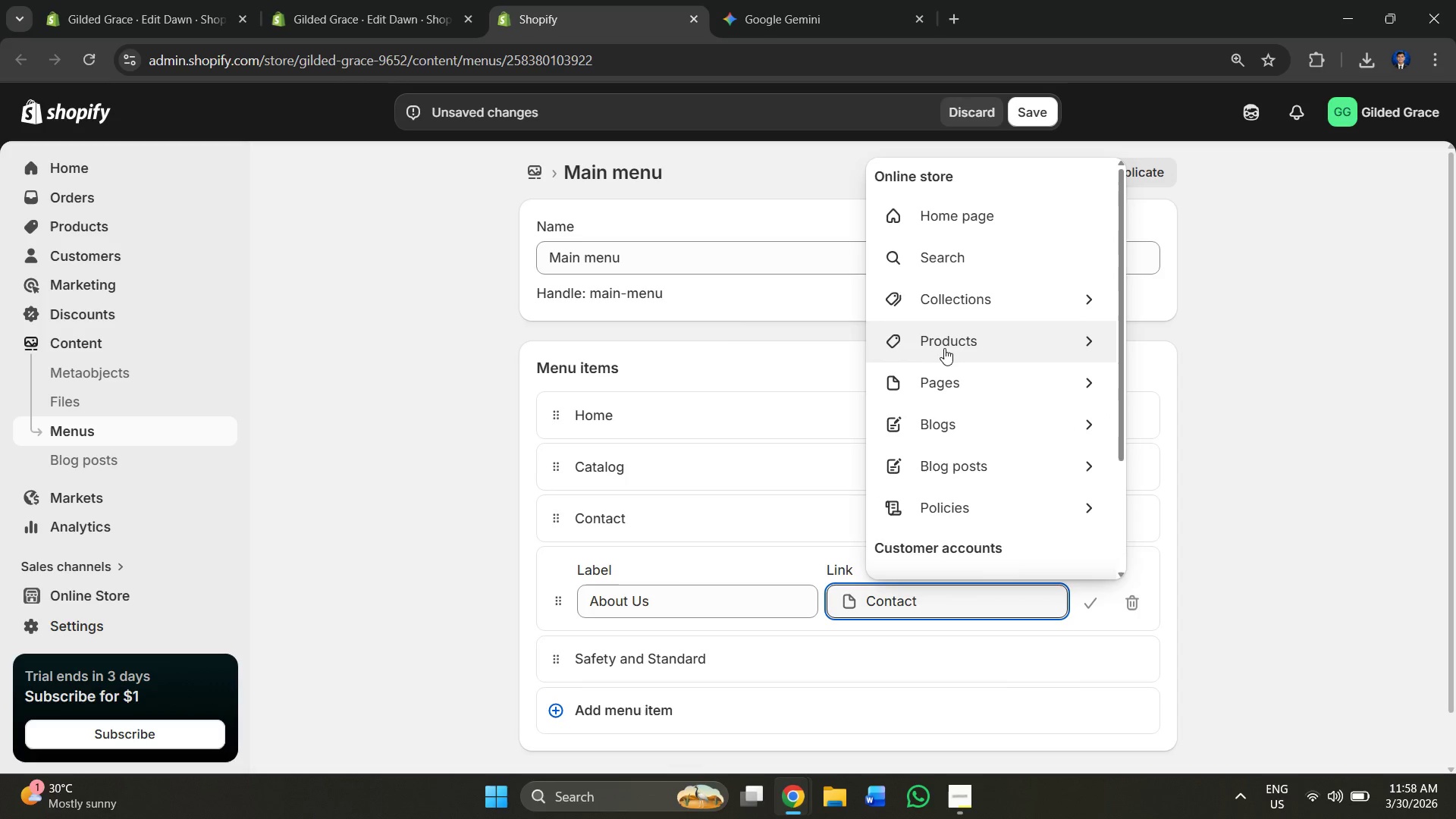 
left_click([943, 381])
 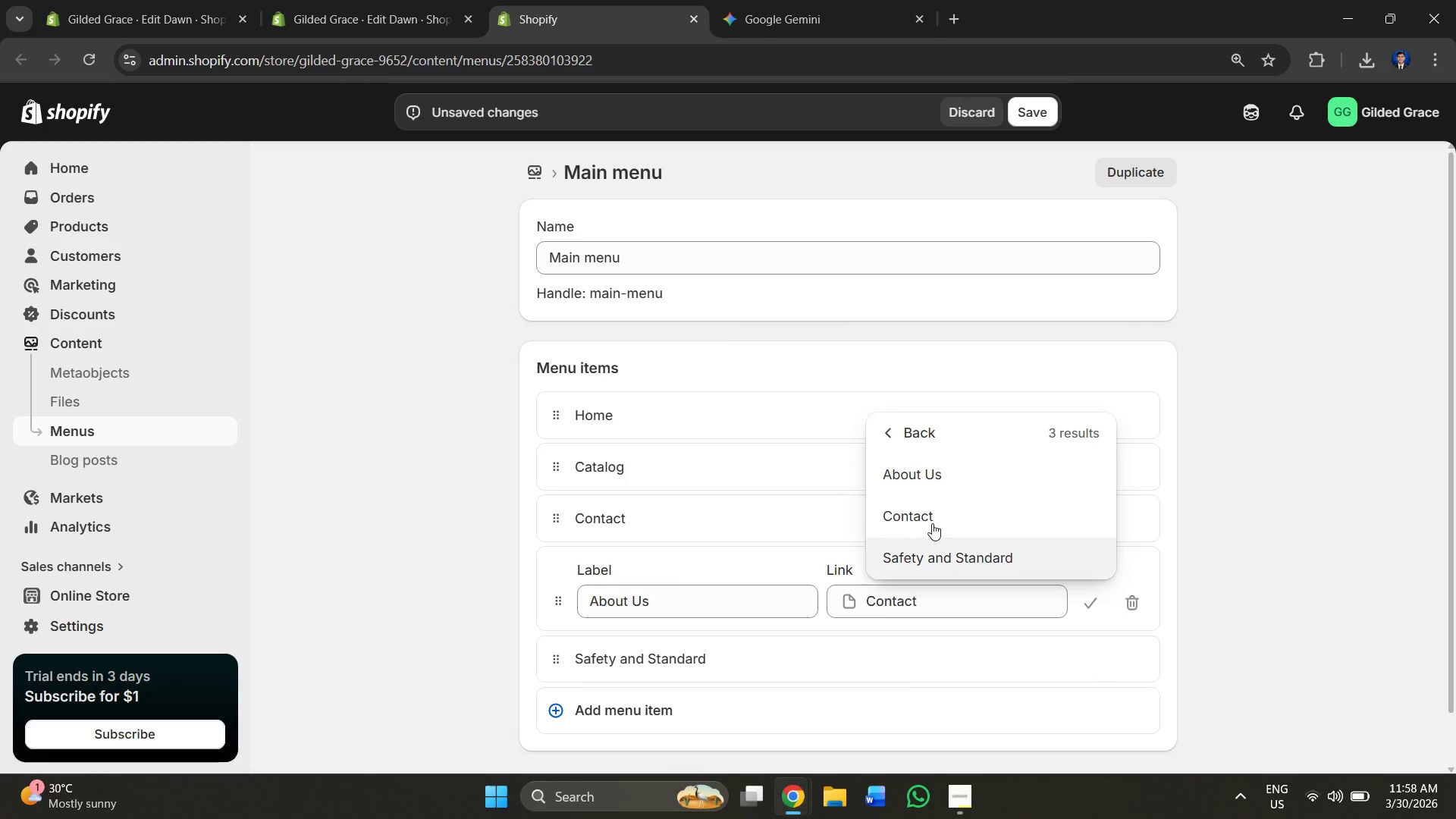 
left_click([937, 486])
 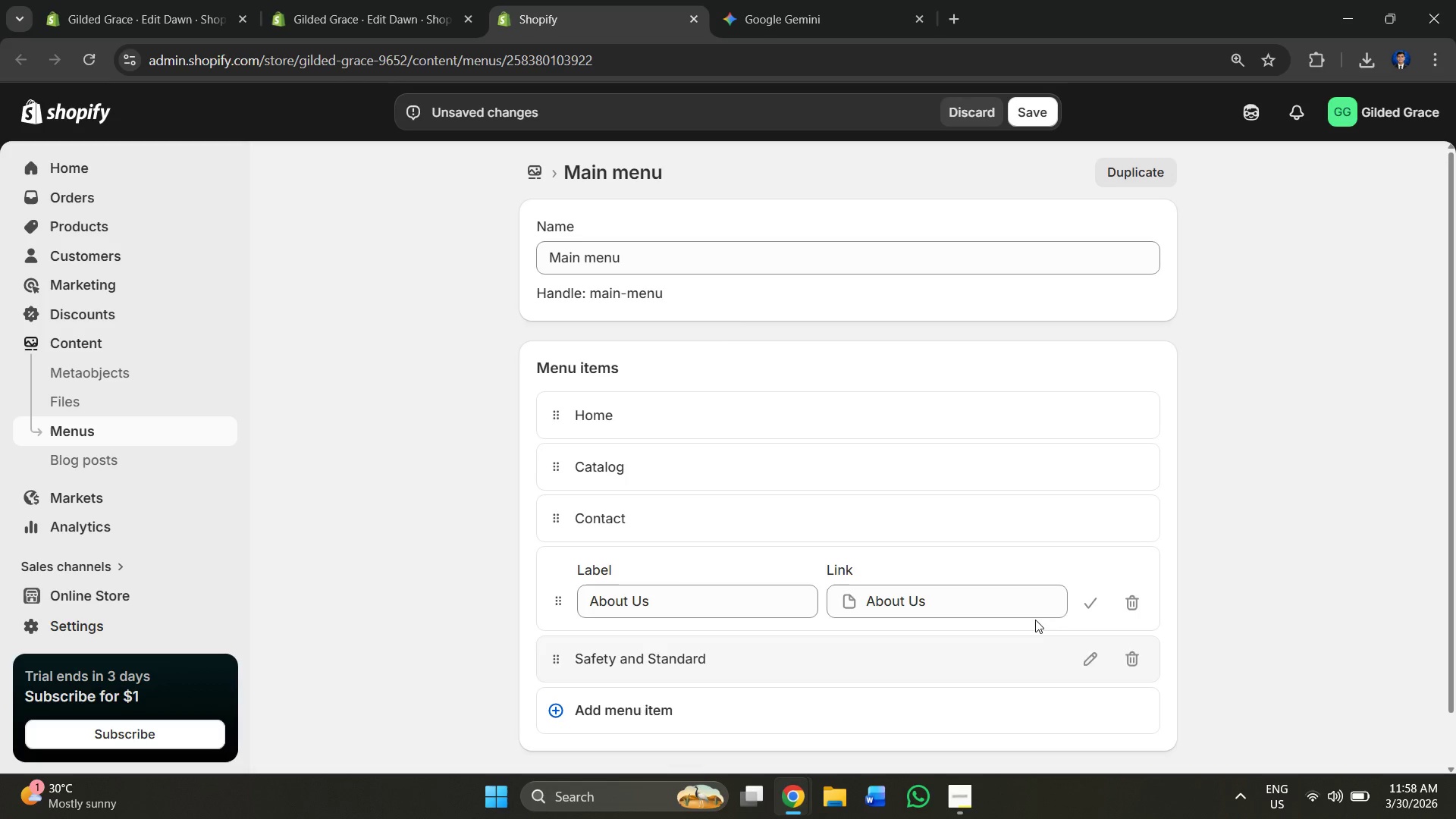 
left_click([1093, 605])
 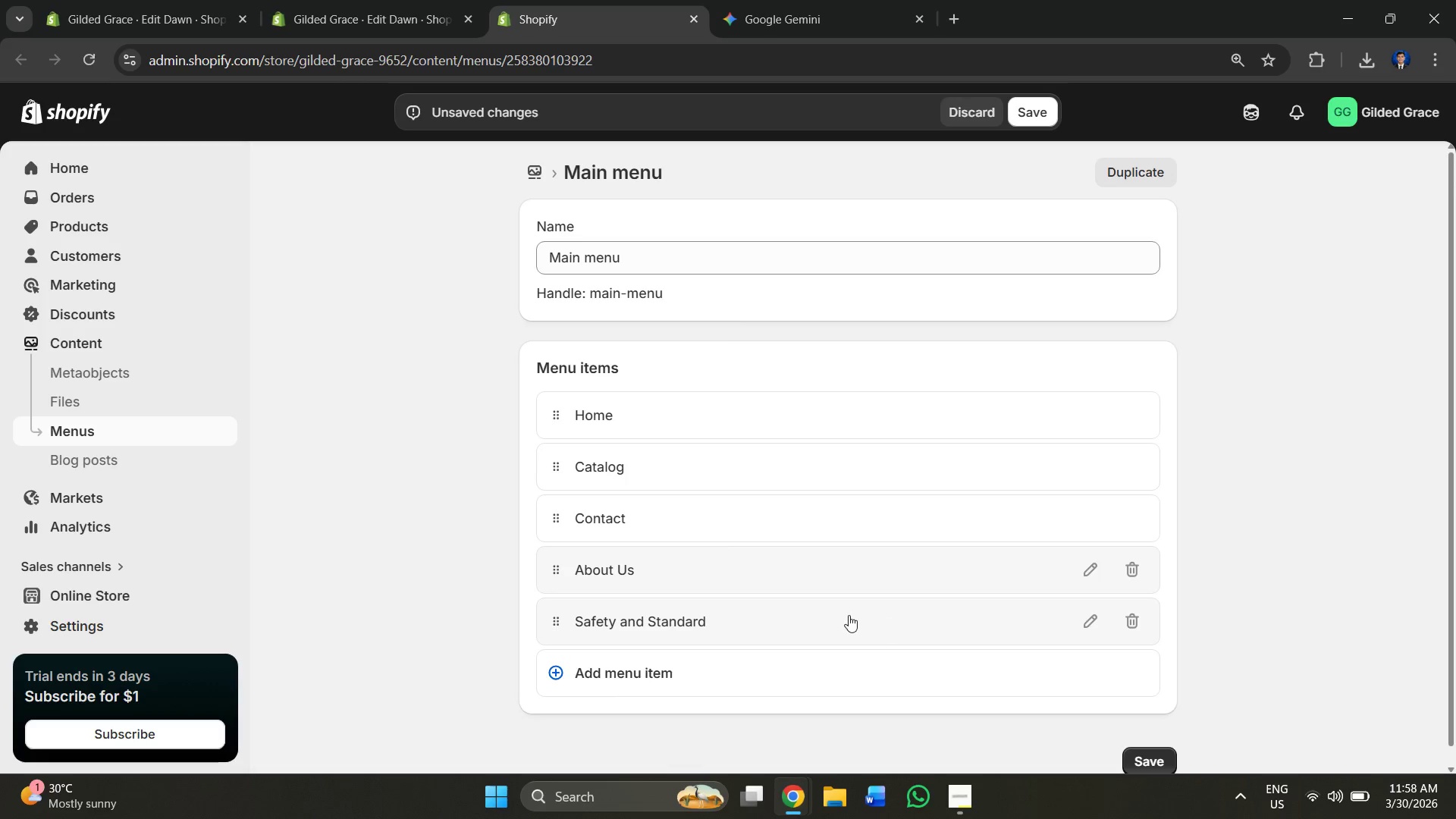 
left_click([849, 615])
 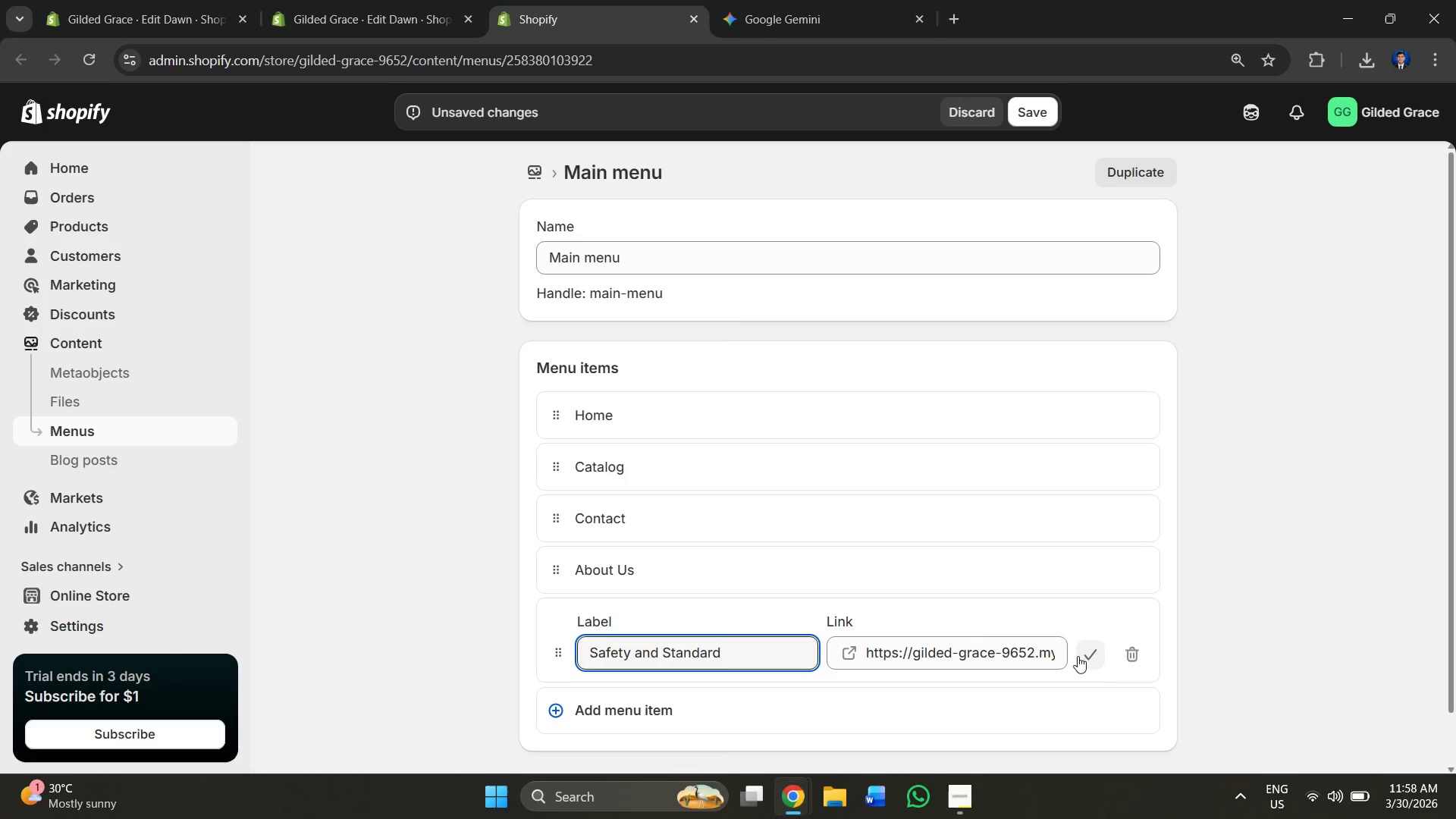 
left_click([1094, 656])
 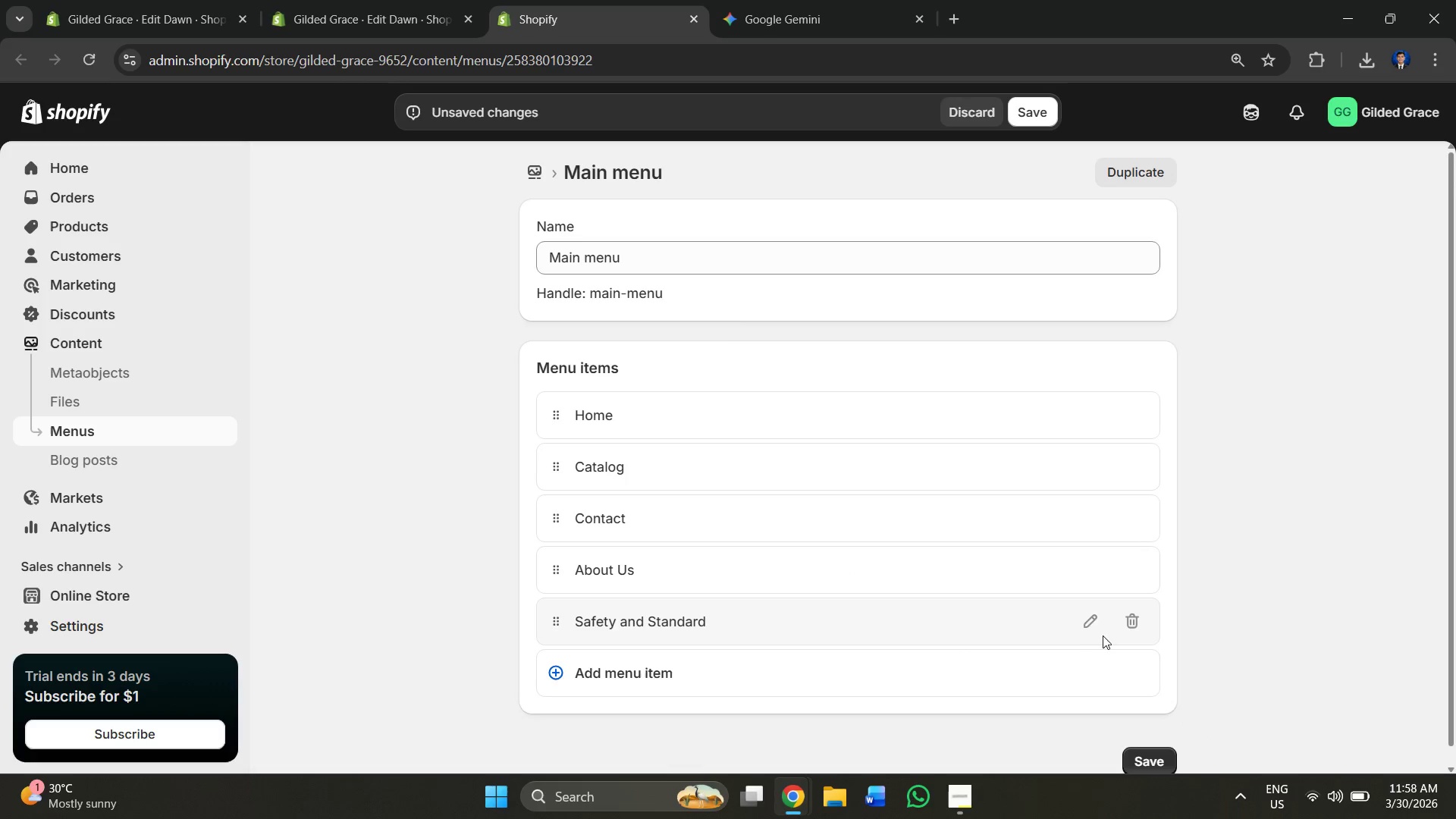 
left_click([1088, 619])
 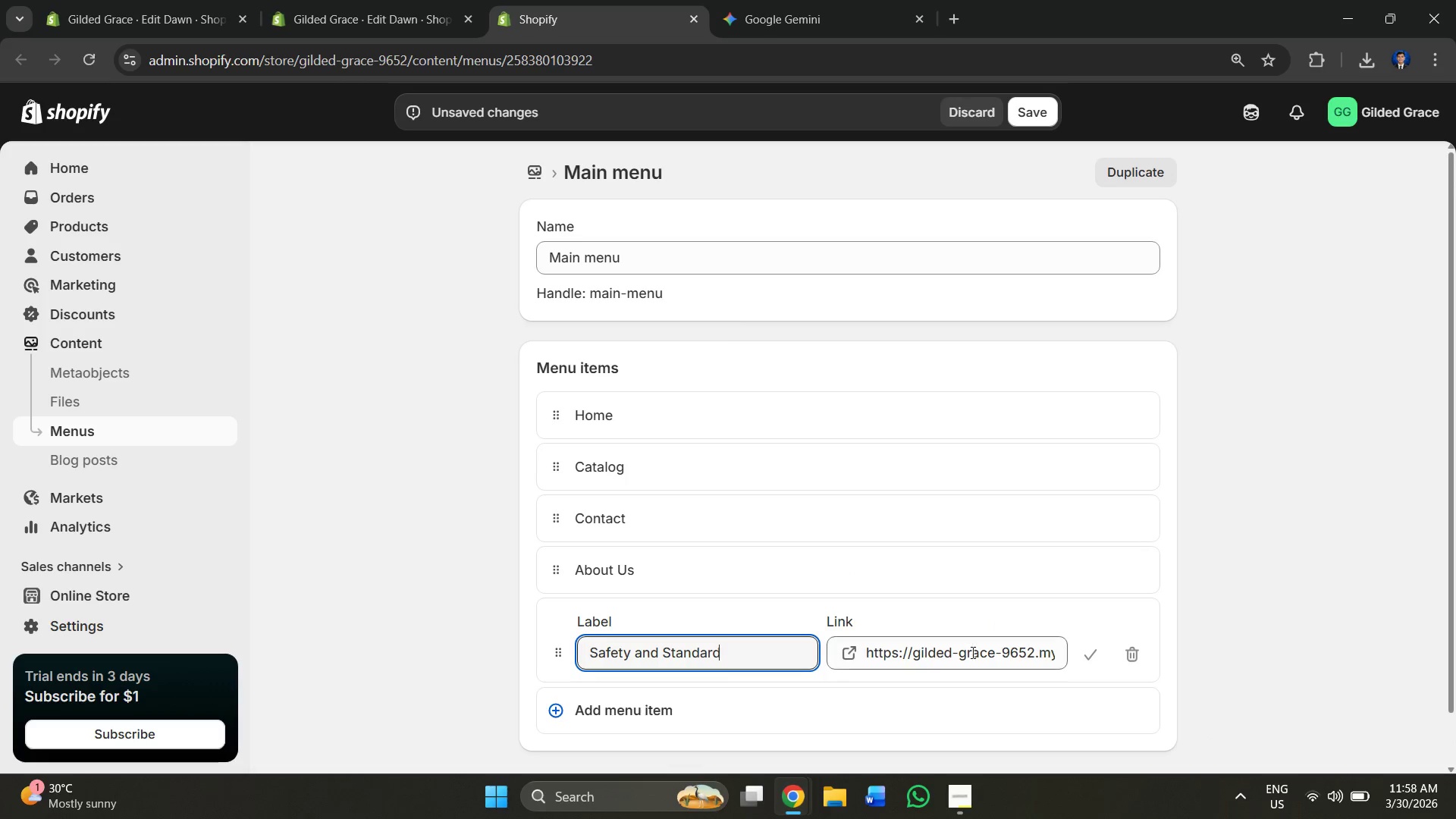 
left_click([973, 653])
 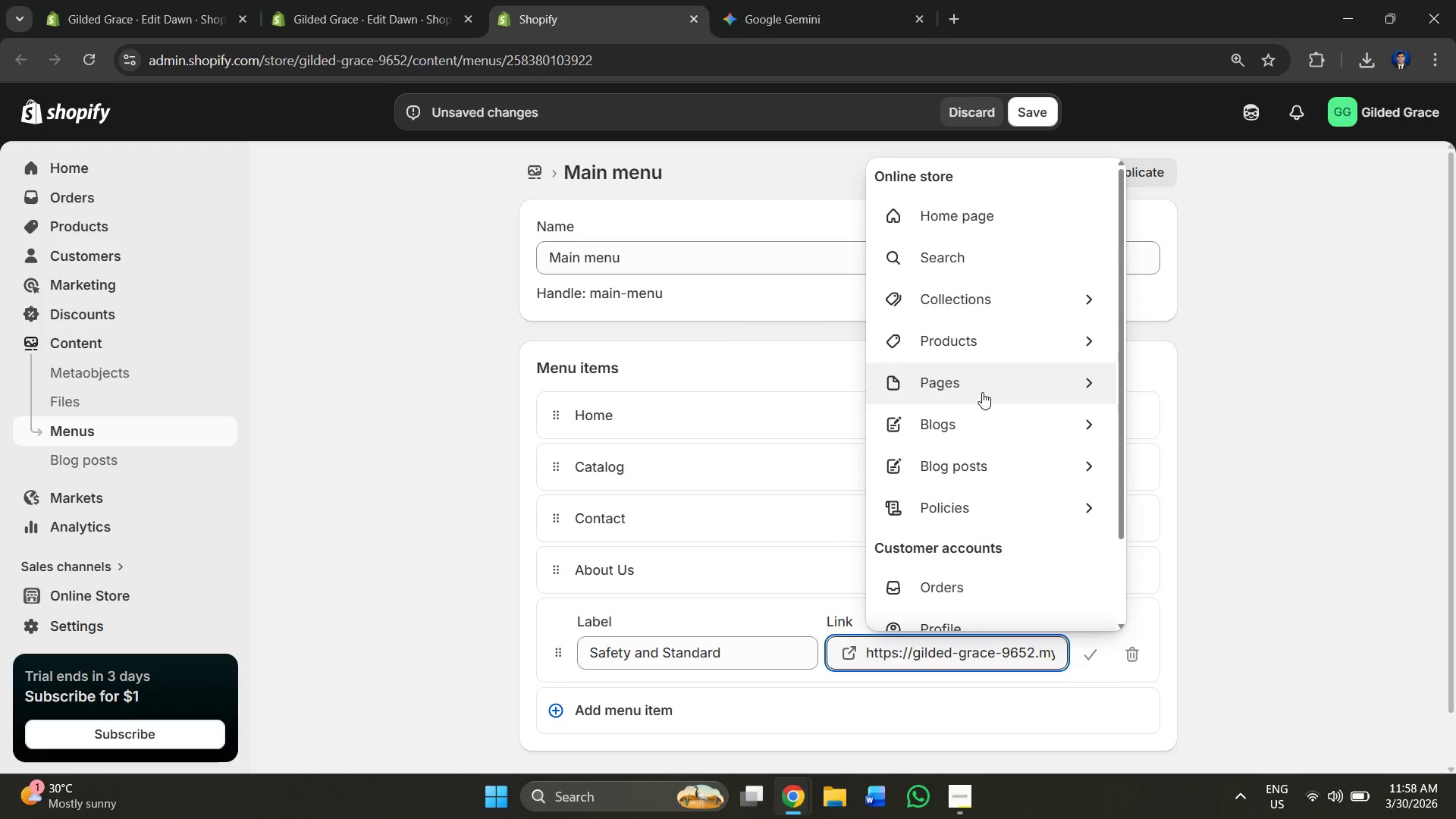 
left_click([984, 381])
 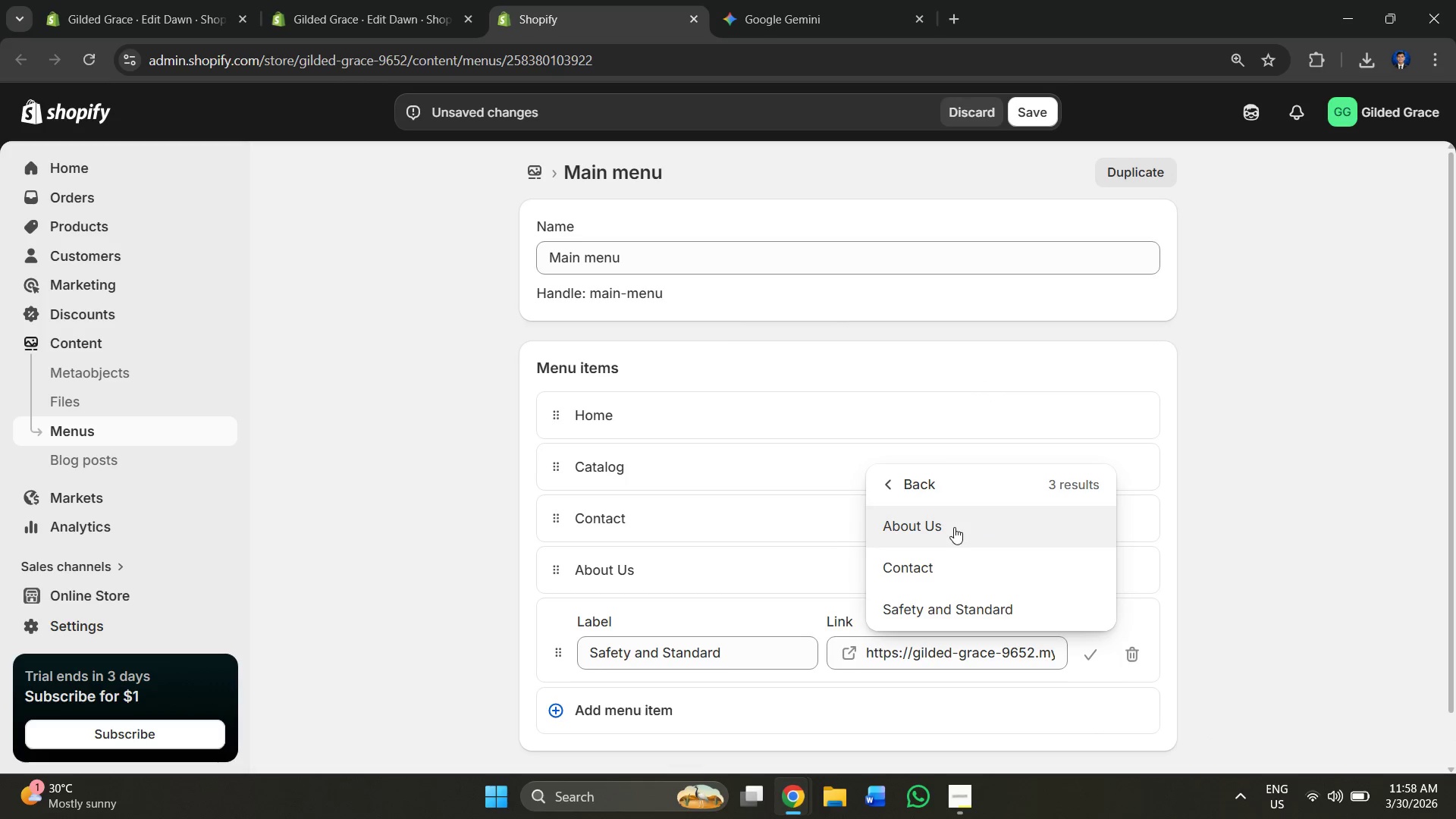 
left_click([896, 479])
 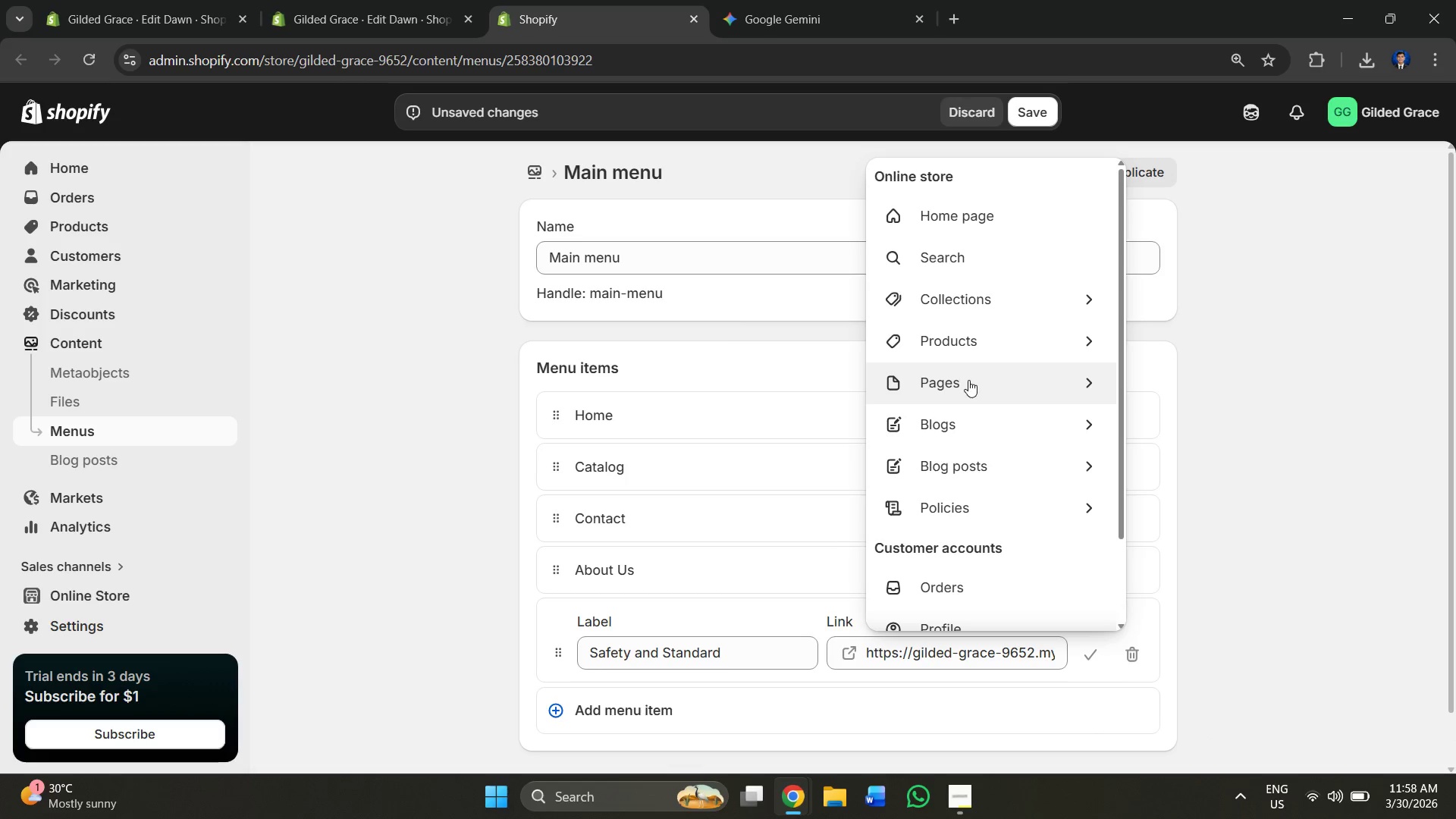 
left_click([968, 424])
 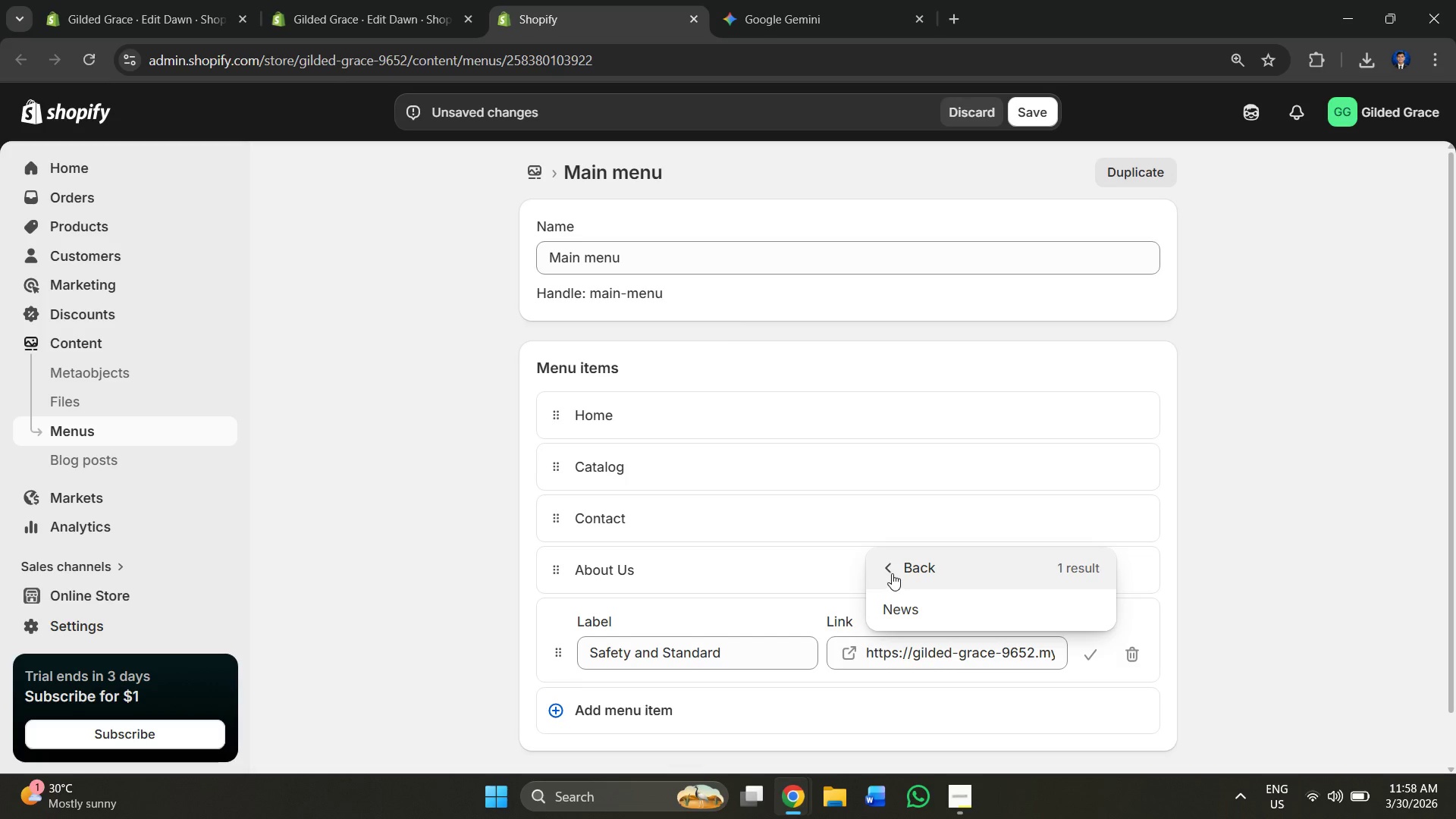 
left_click([925, 617])
 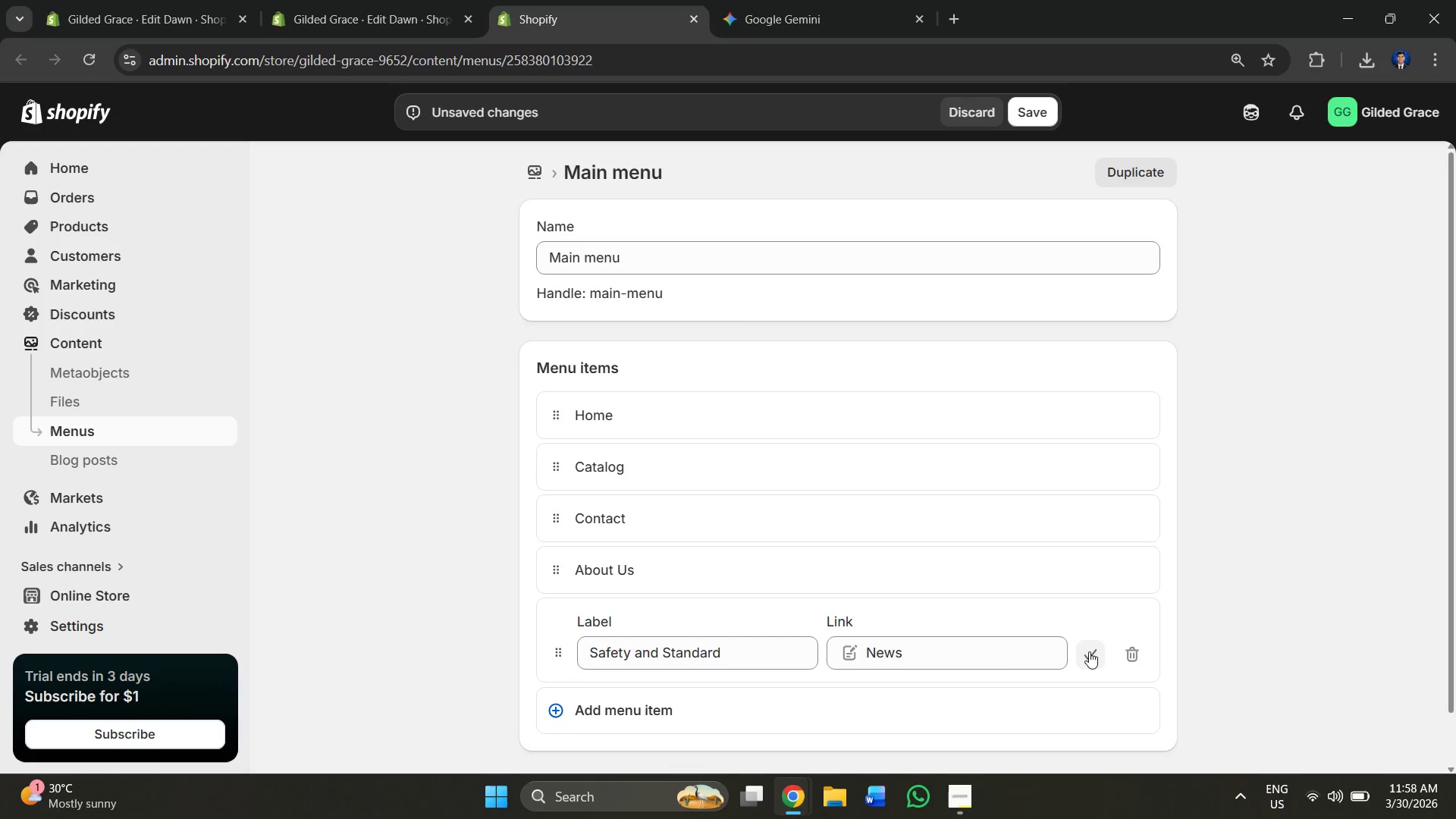 
left_click([1093, 652])
 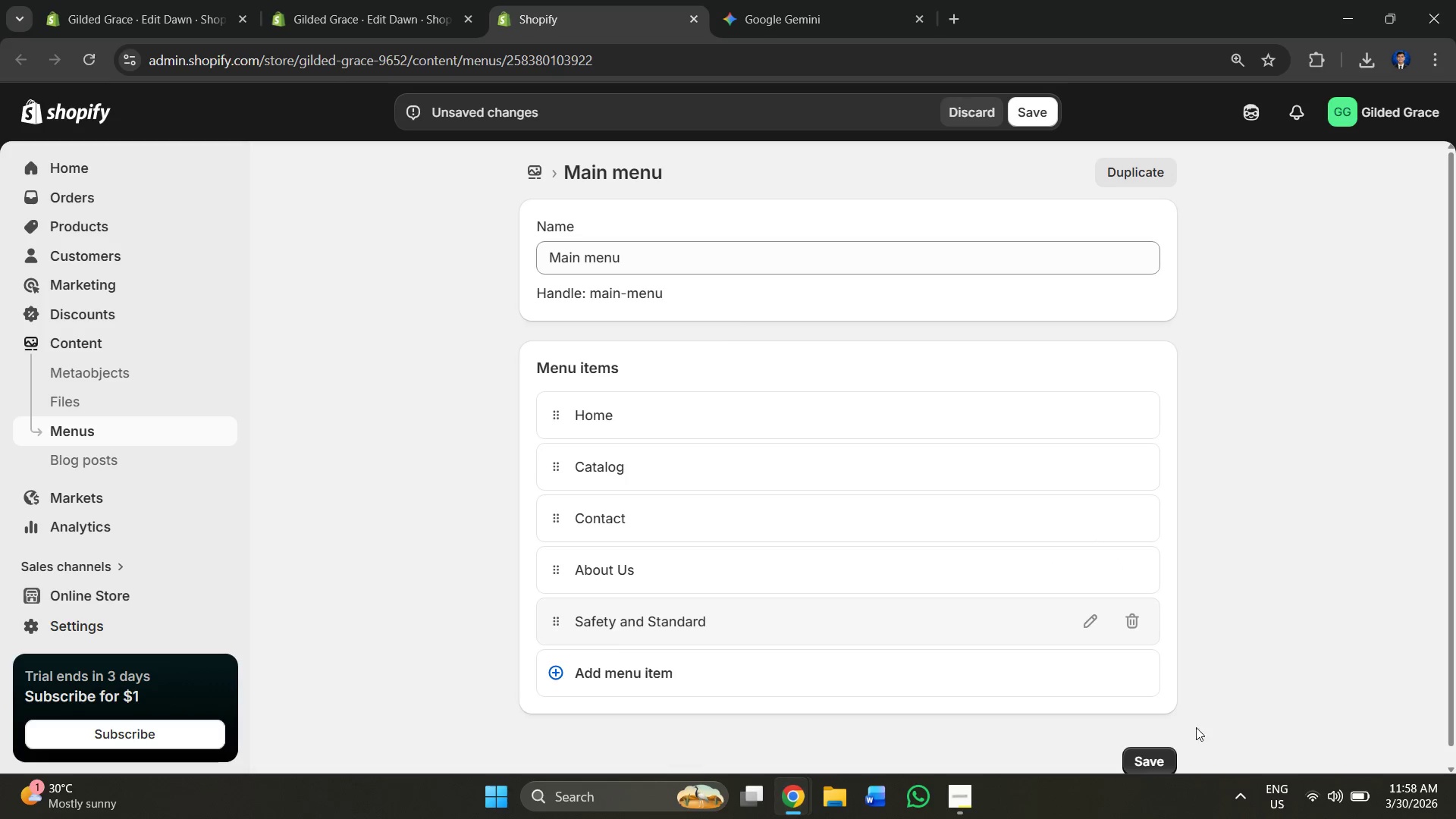 
left_click([1154, 761])
 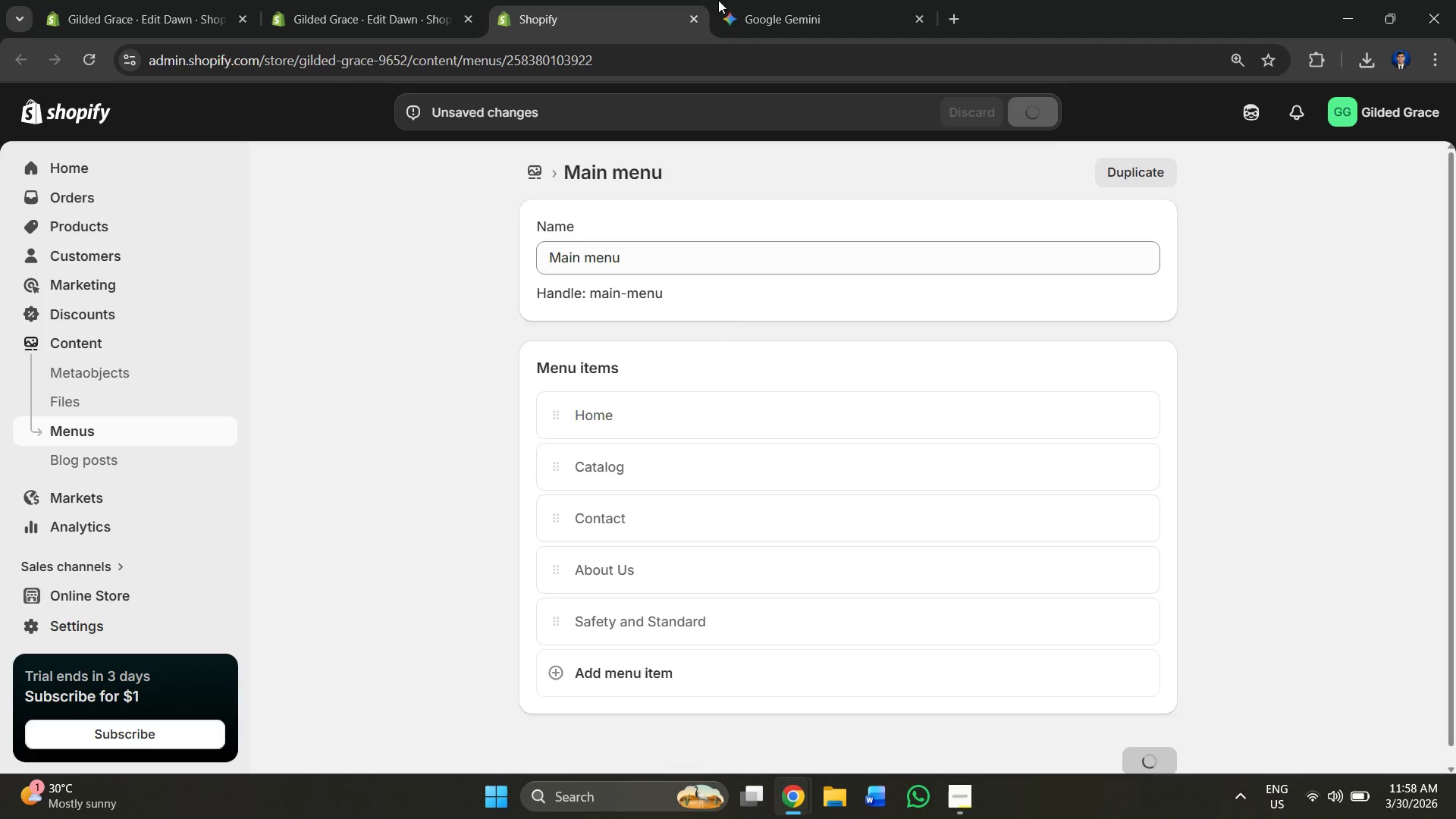 
left_click([833, 0])
 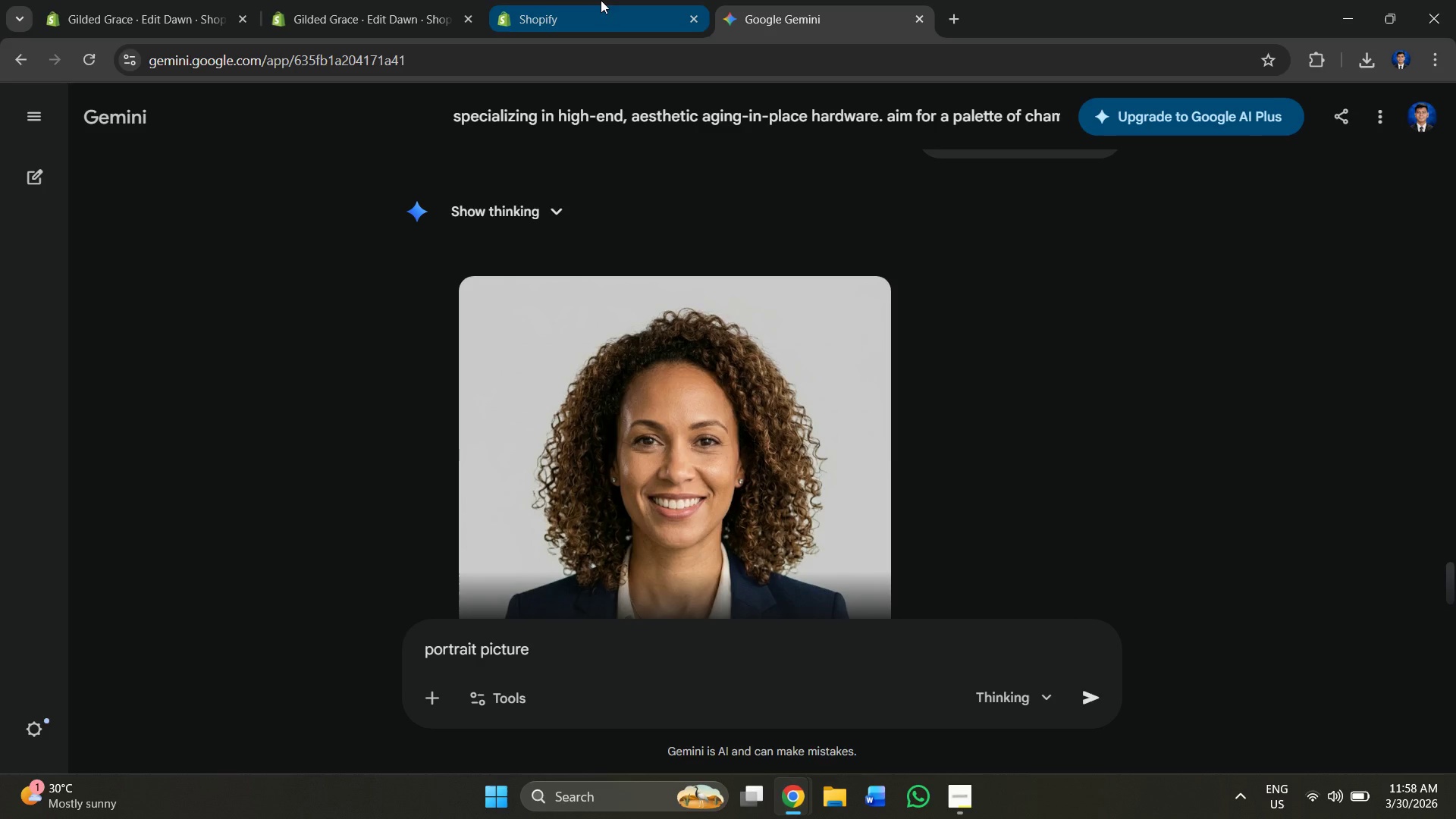 
left_click([535, 0])
 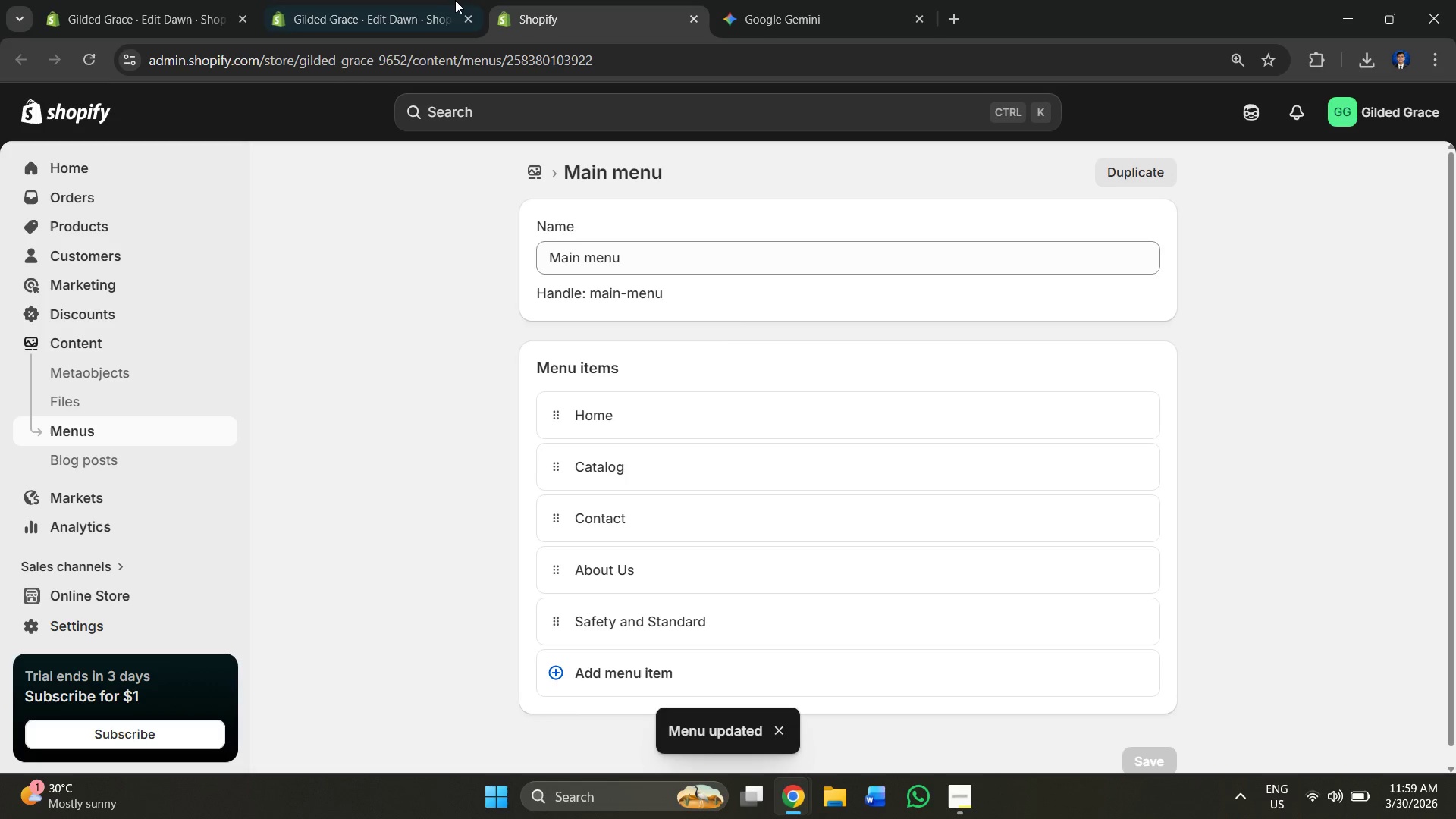 
left_click([435, 0])
 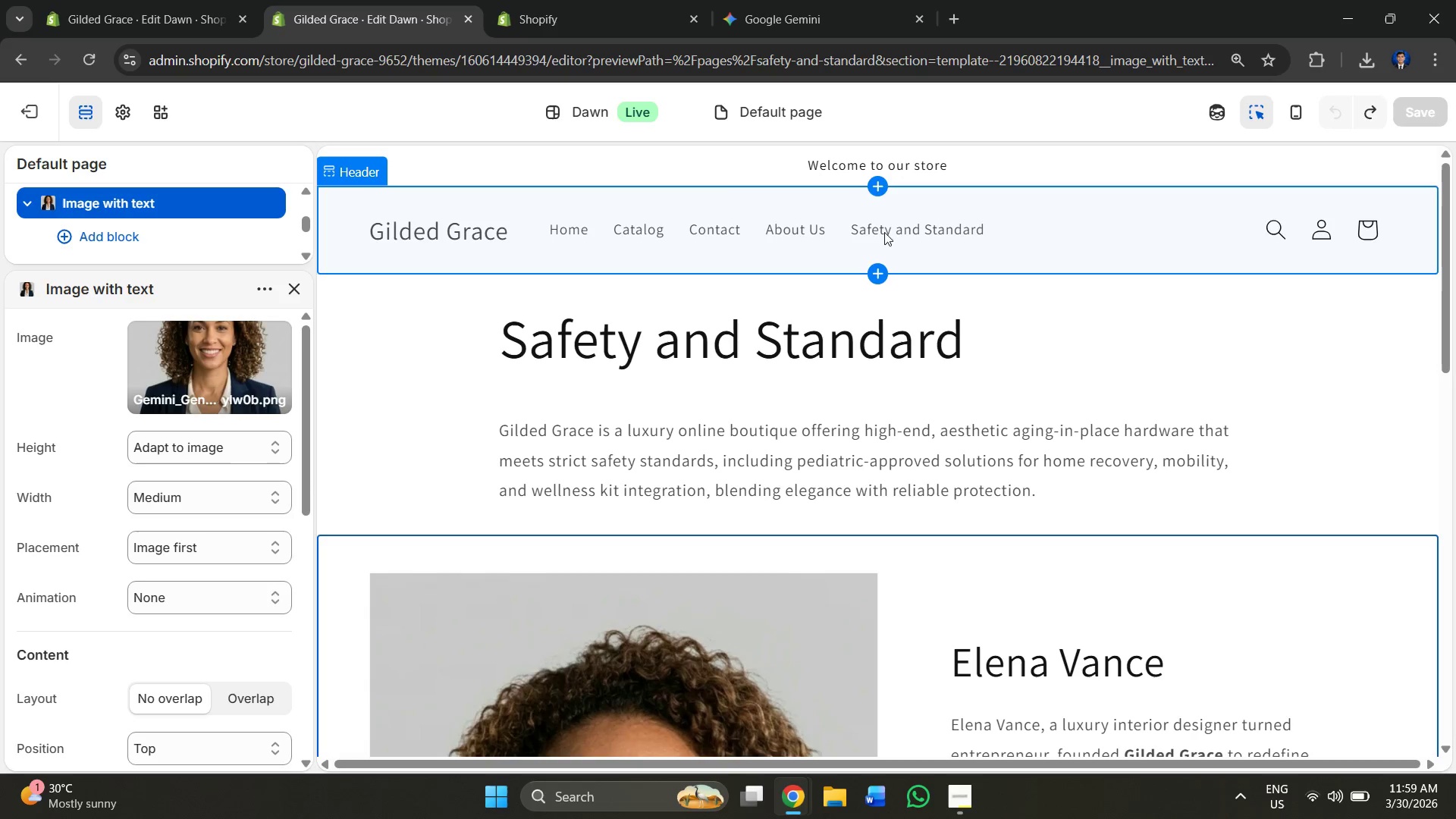 
left_click([926, 233])
 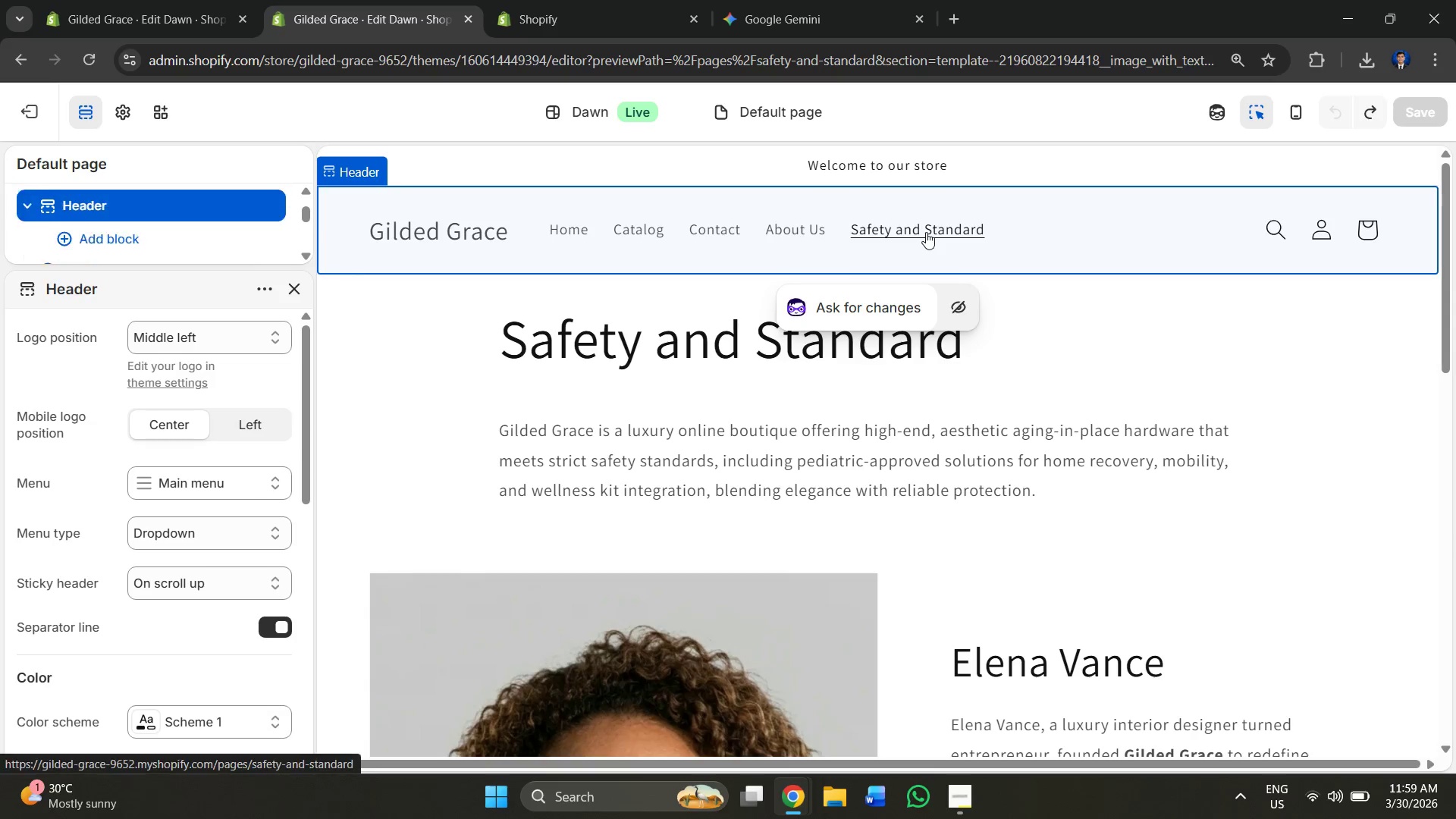 
left_click([926, 232])
 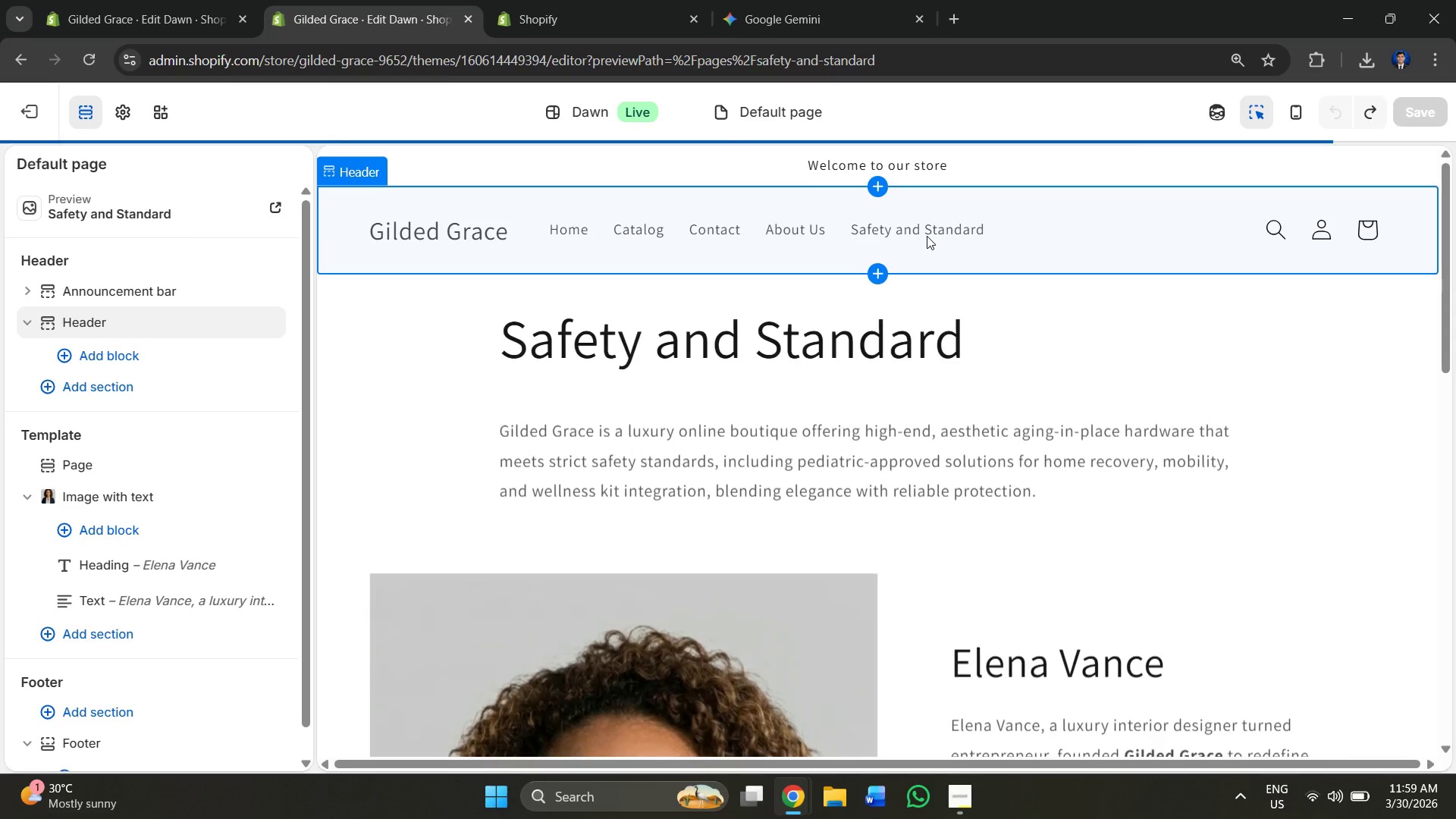 
left_click([798, 493])
 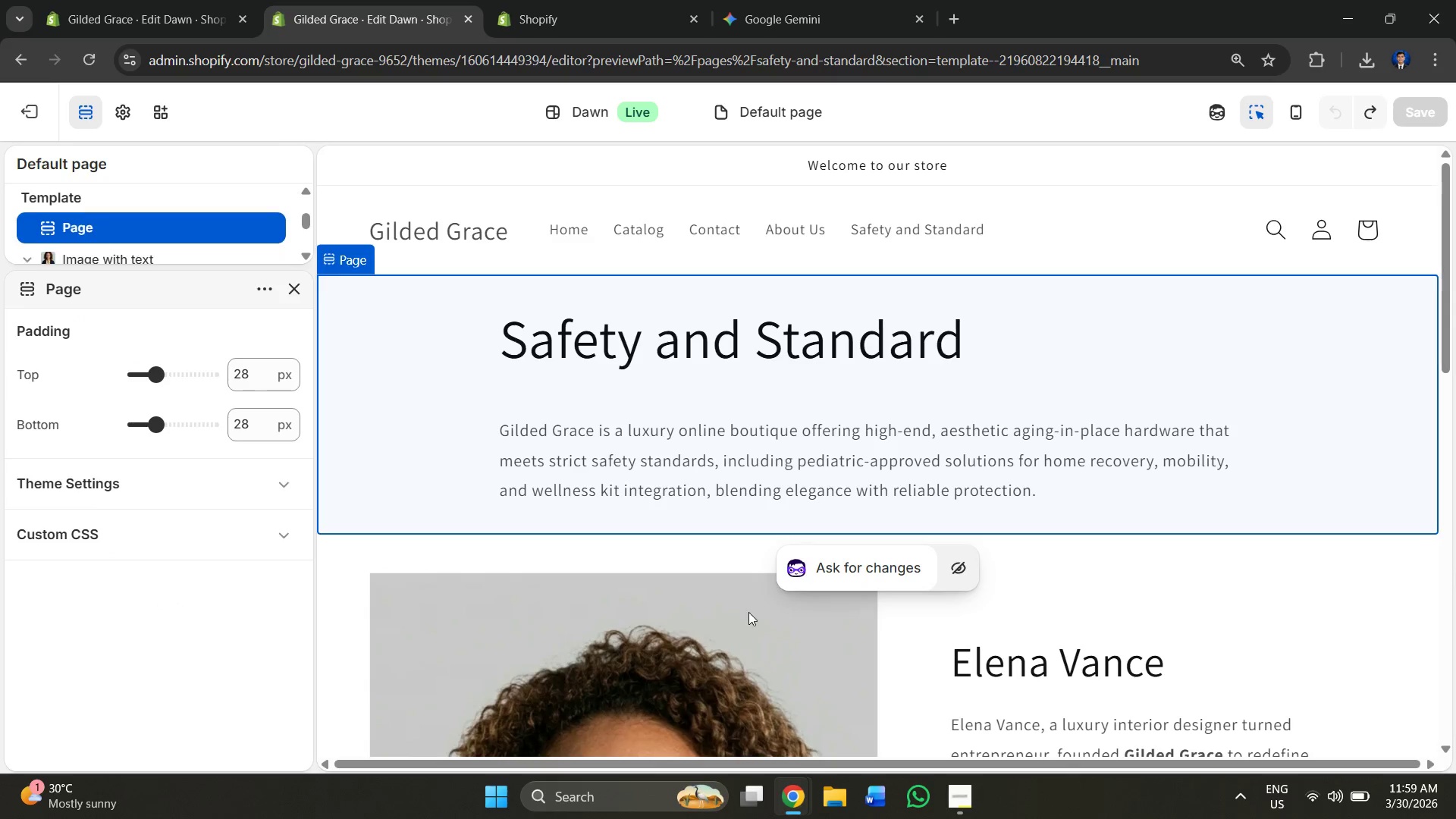 
left_click([612, 616])
 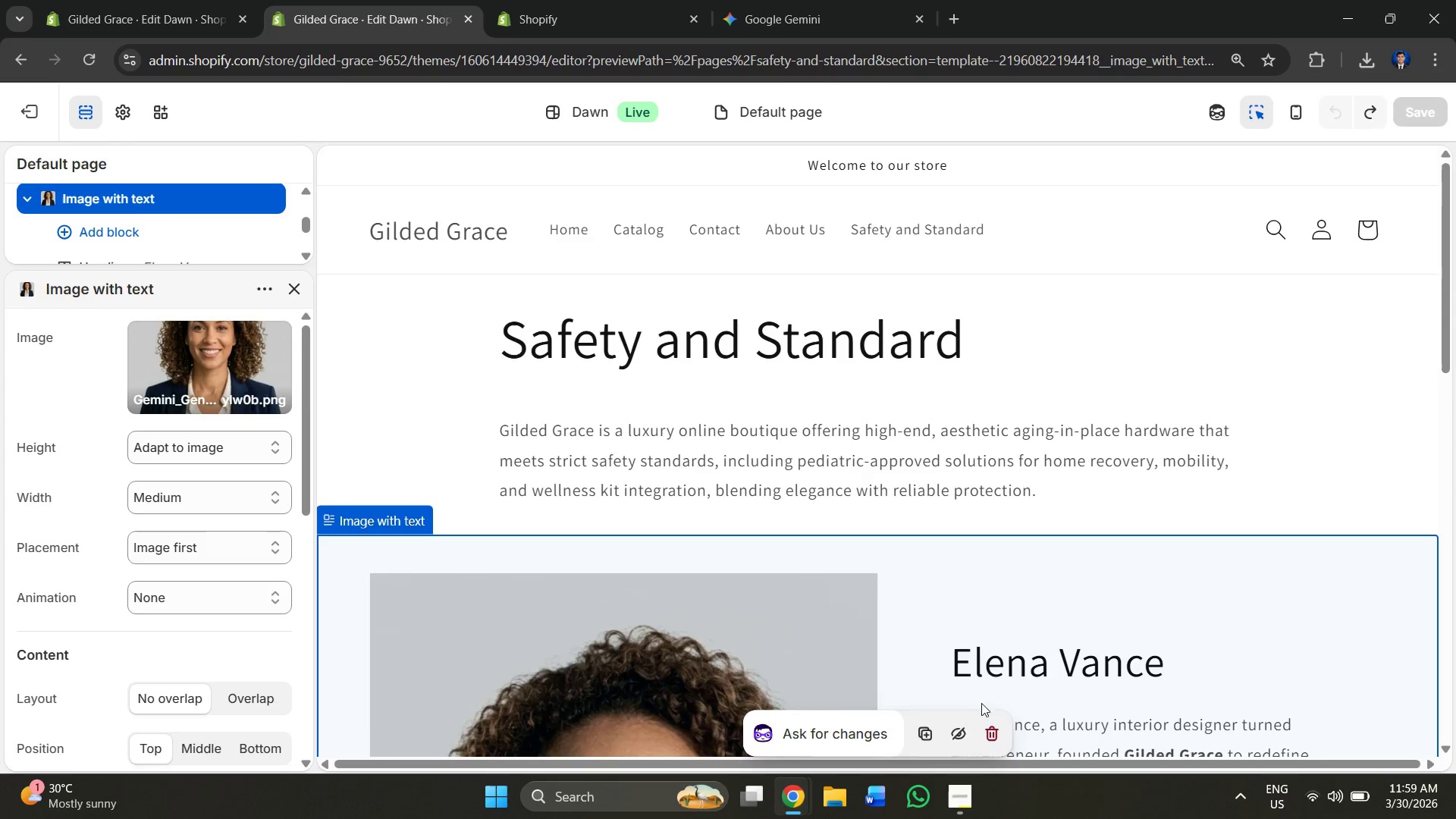 
left_click([994, 727])
 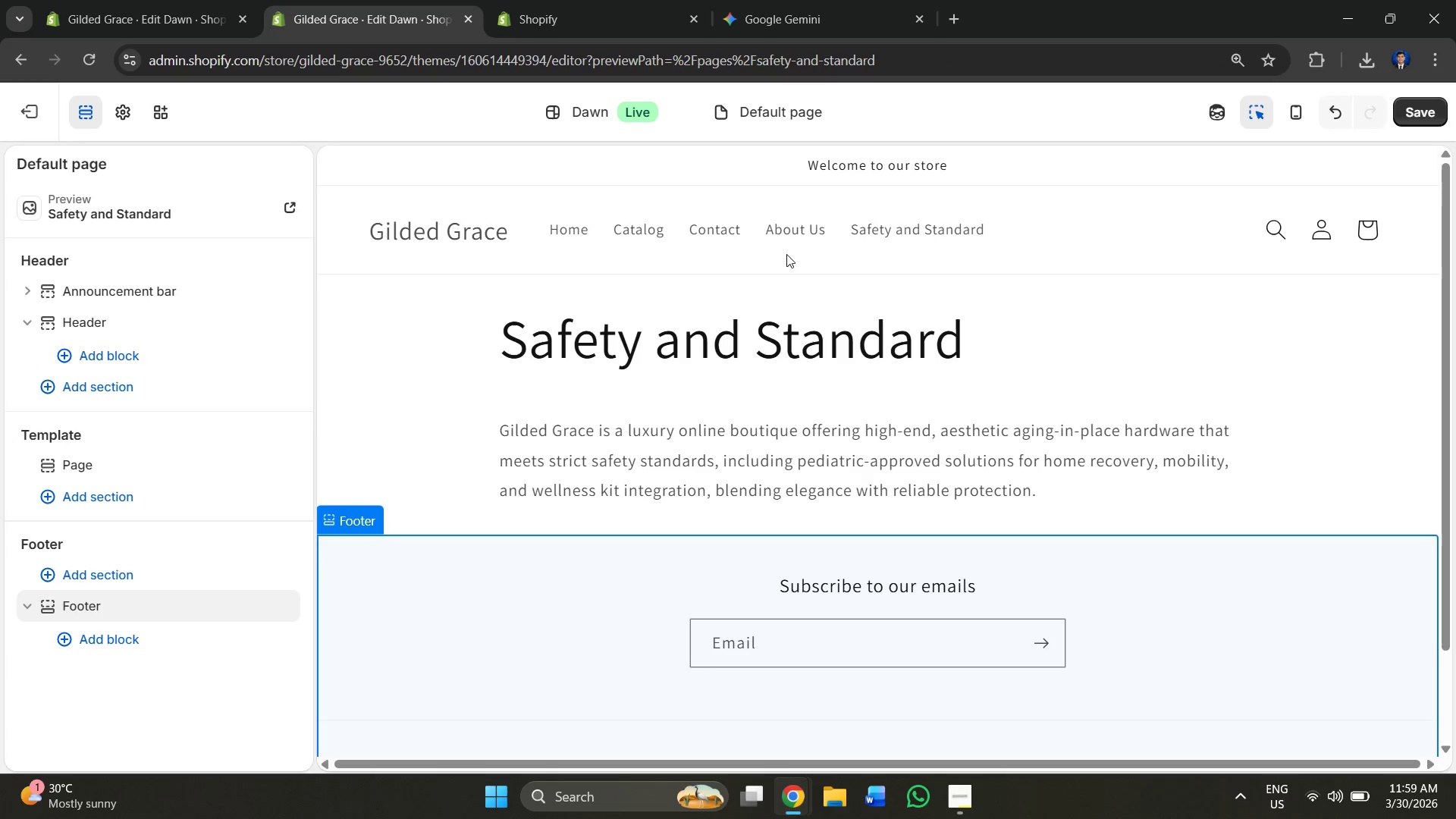 
left_click([769, 231])
 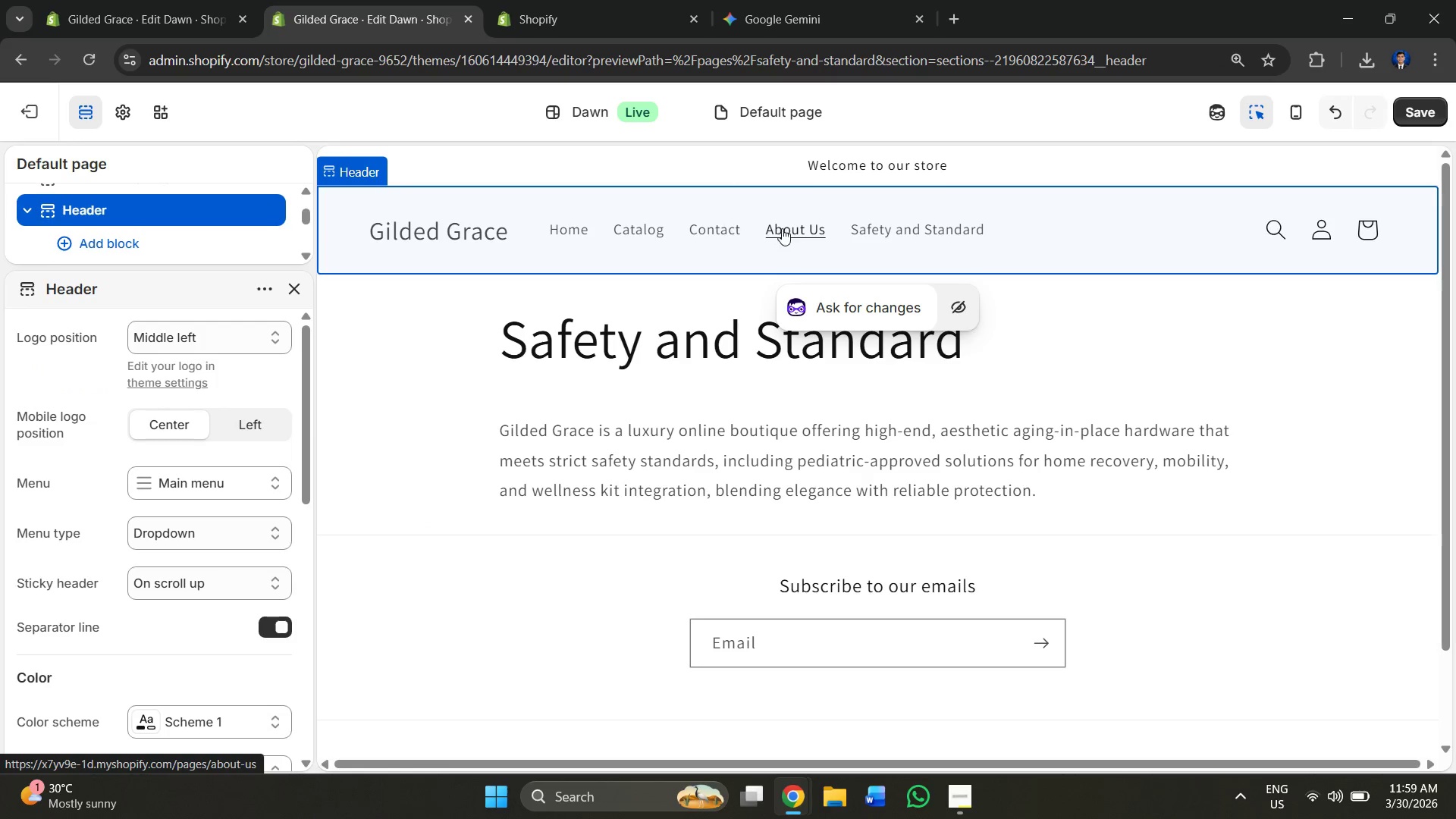 
left_click([783, 228])
 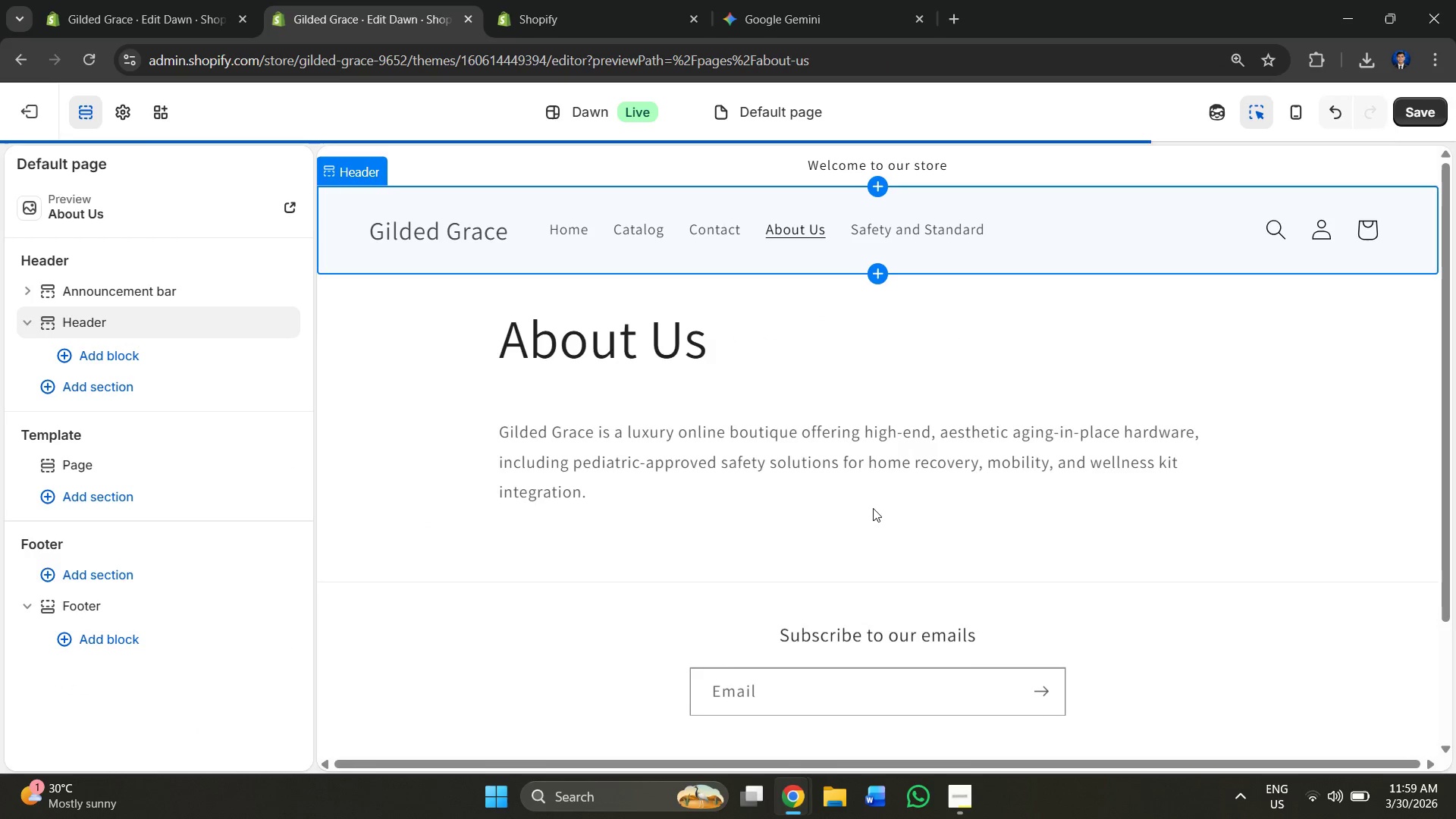 
scroll: coordinate [812, 391], scroll_direction: down, amount: 3.0
 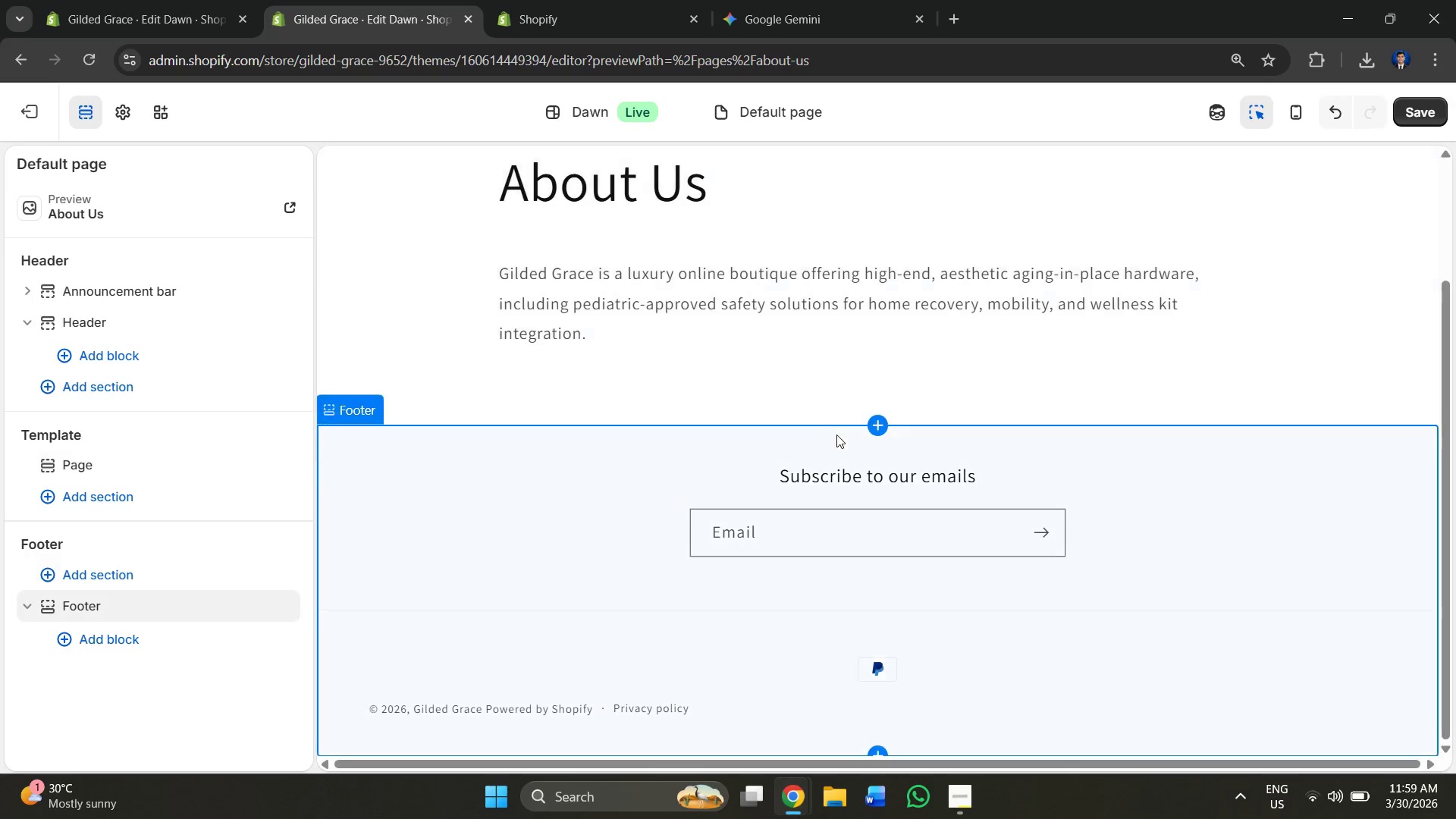 
key(Control+Z)
 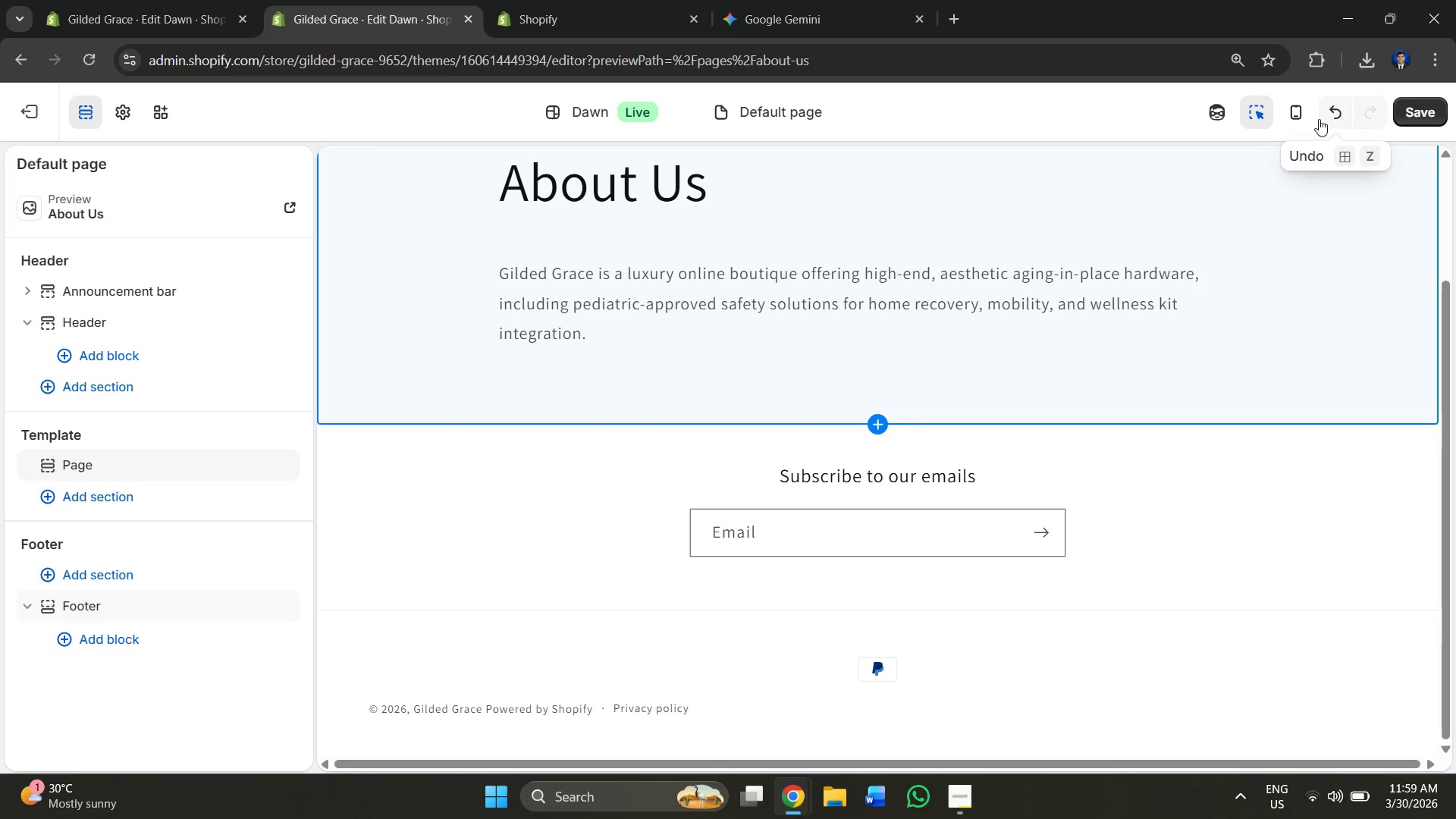 
left_click([1345, 103])
 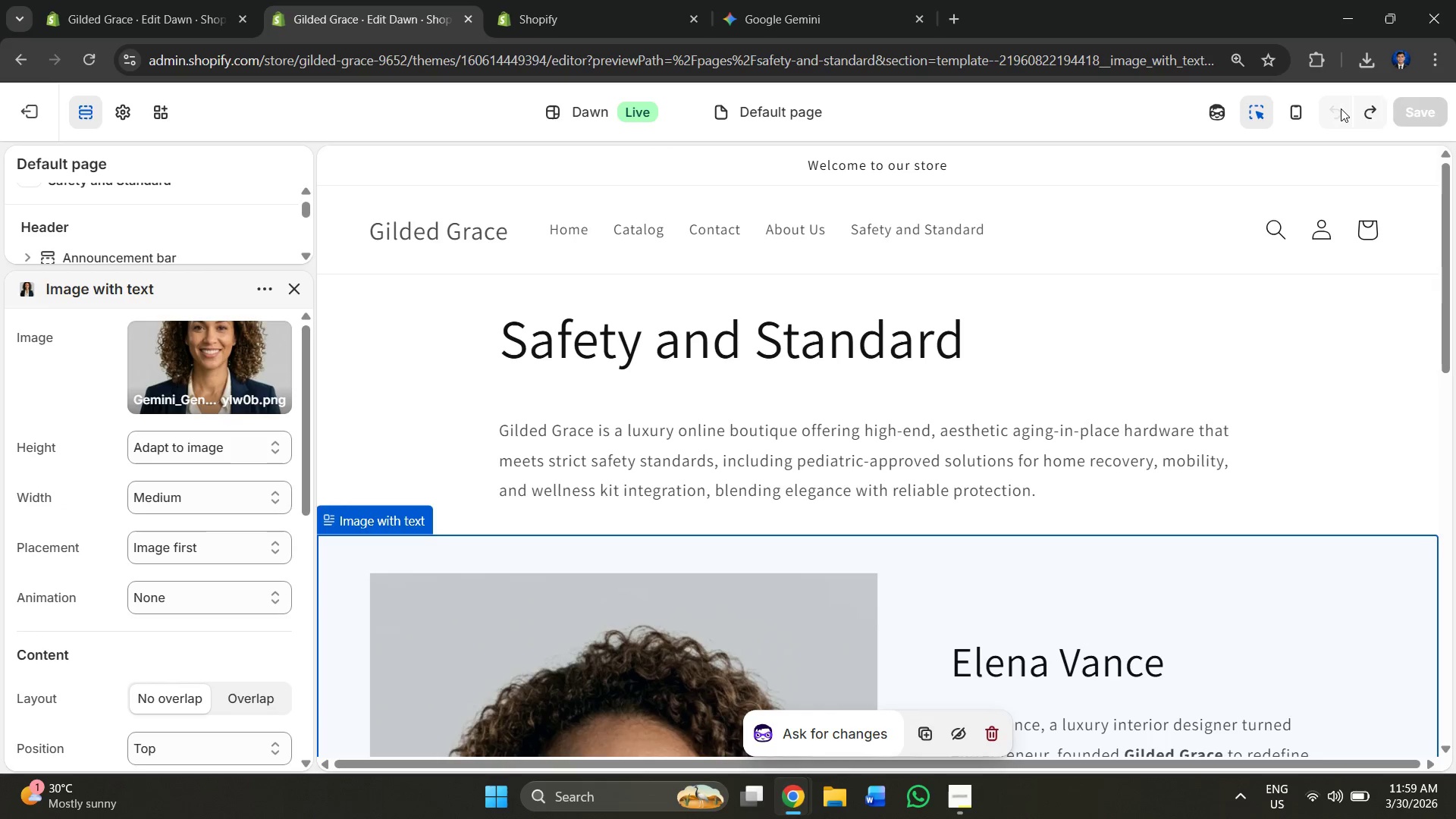 
left_click([1341, 108])
 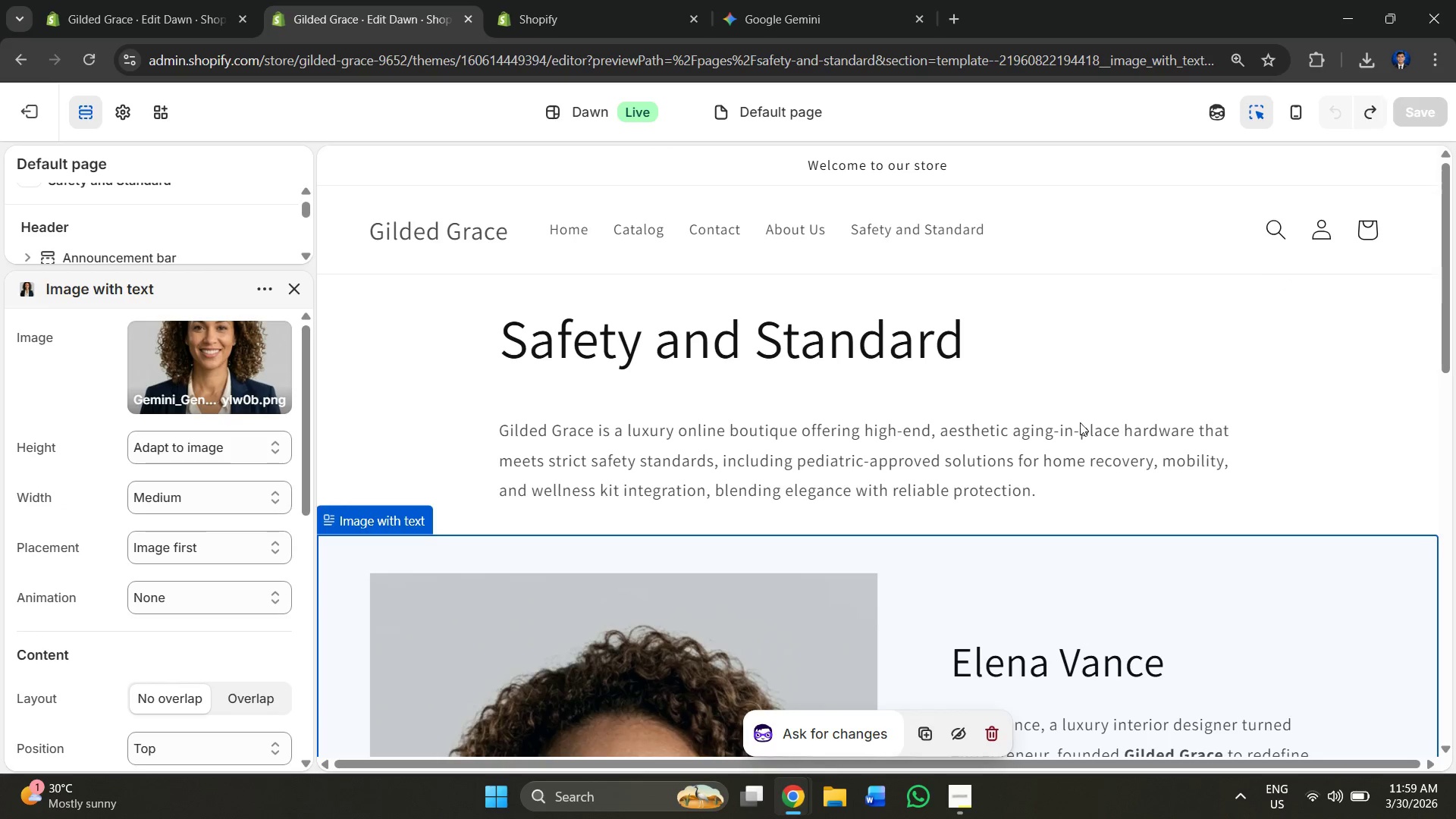 
scroll: coordinate [1094, 325], scroll_direction: up, amount: 2.0
 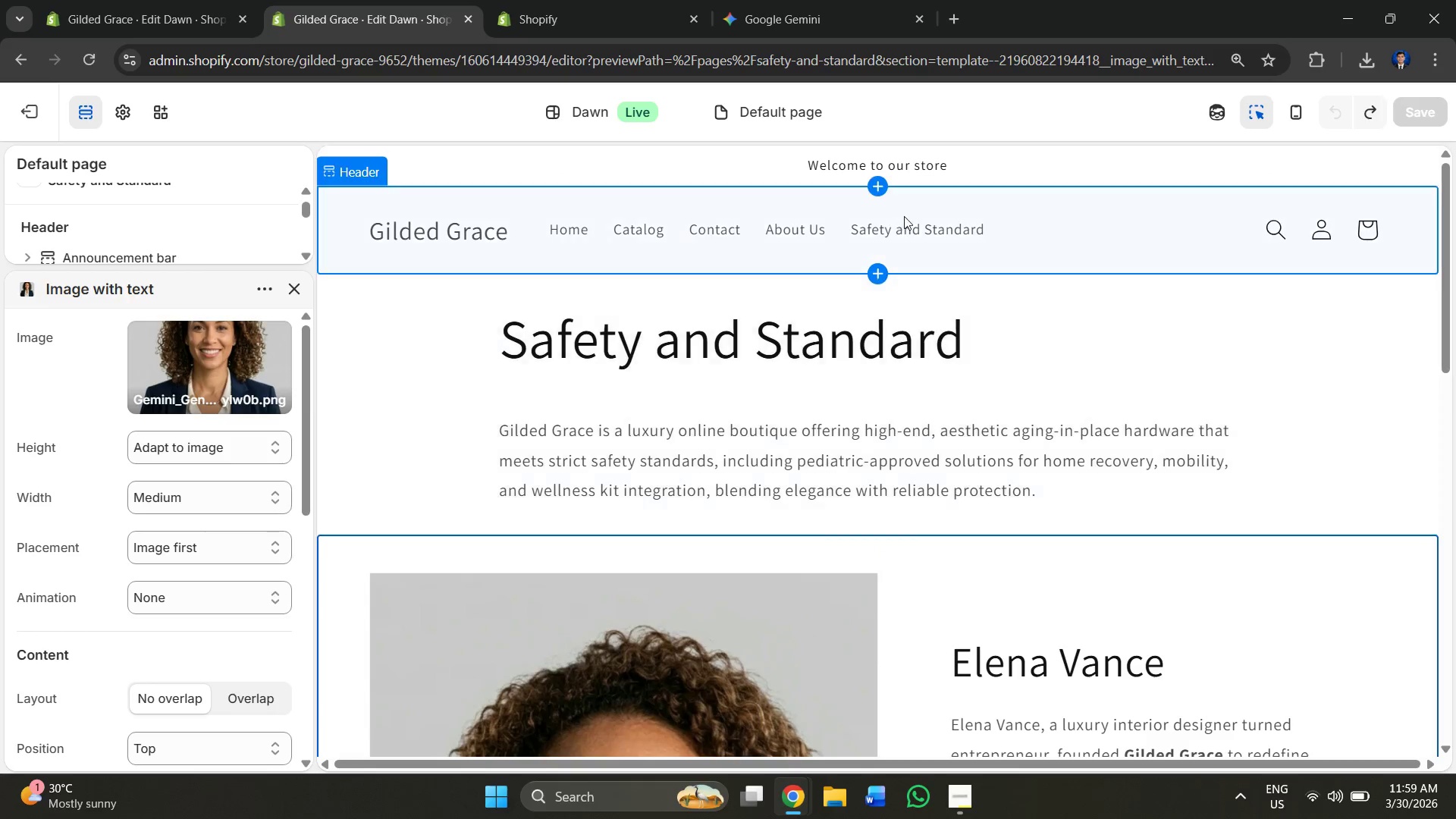 
left_click([908, 221])
 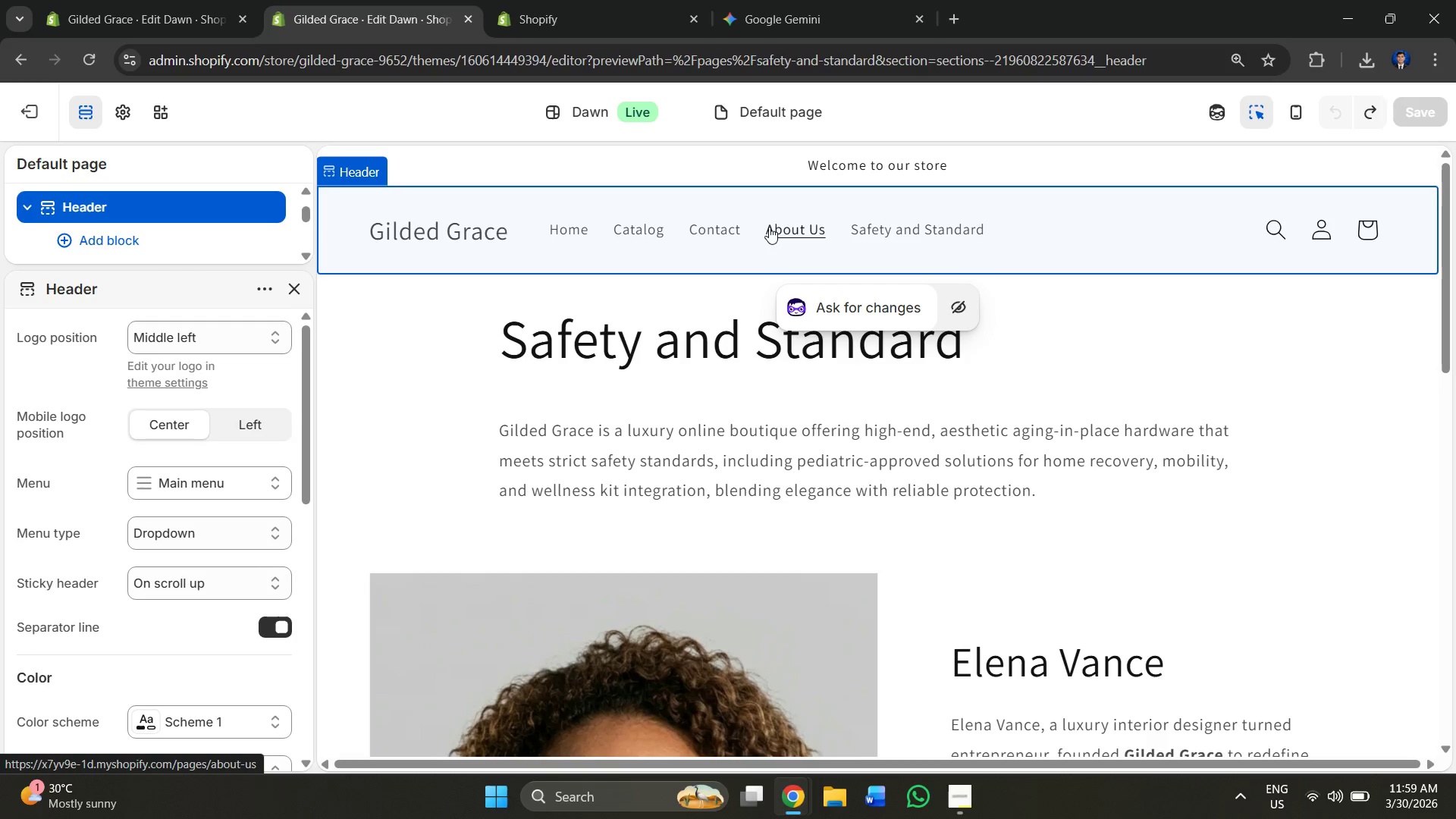 
left_click([808, 227])
 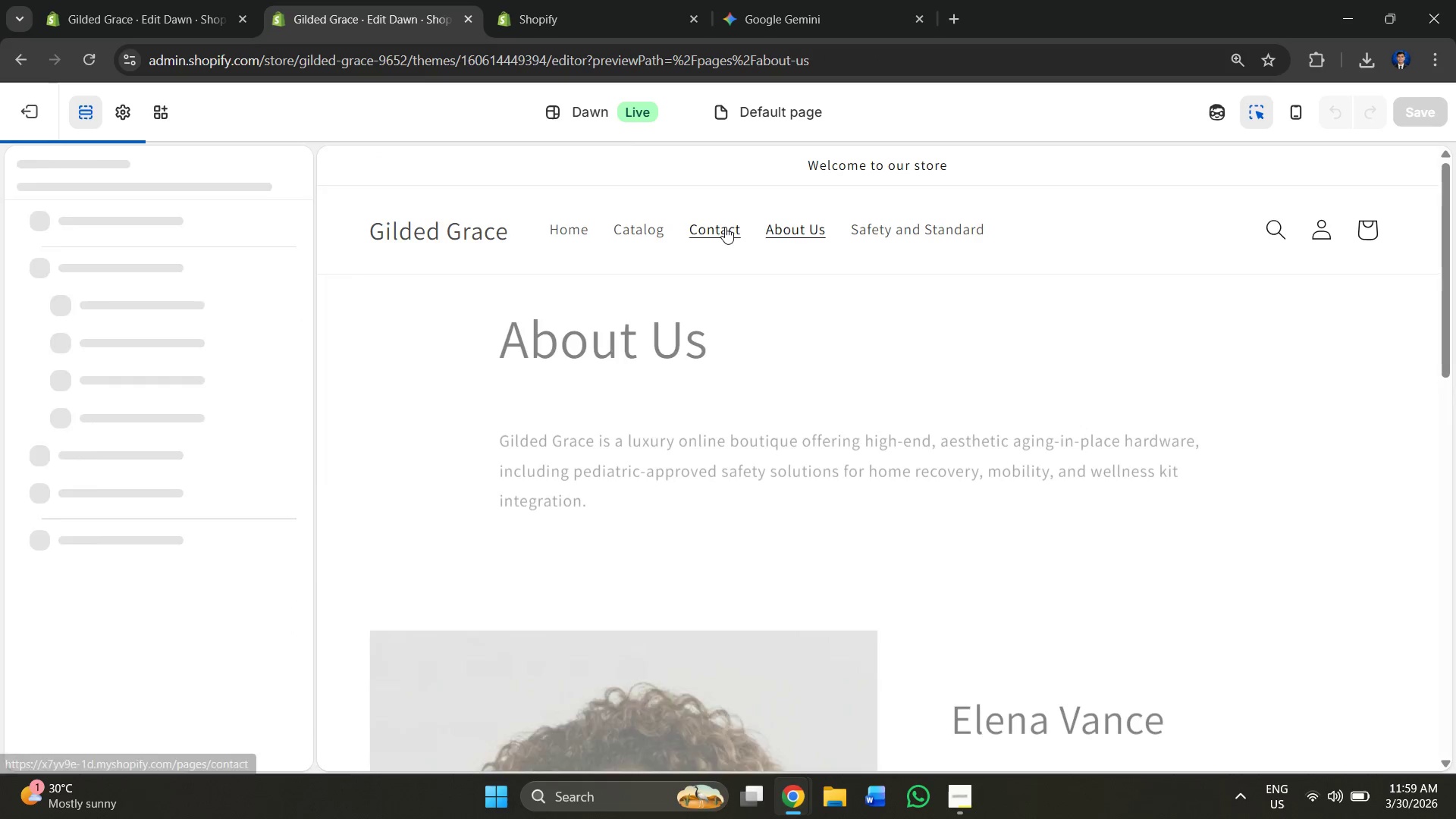 
left_click([724, 227])
 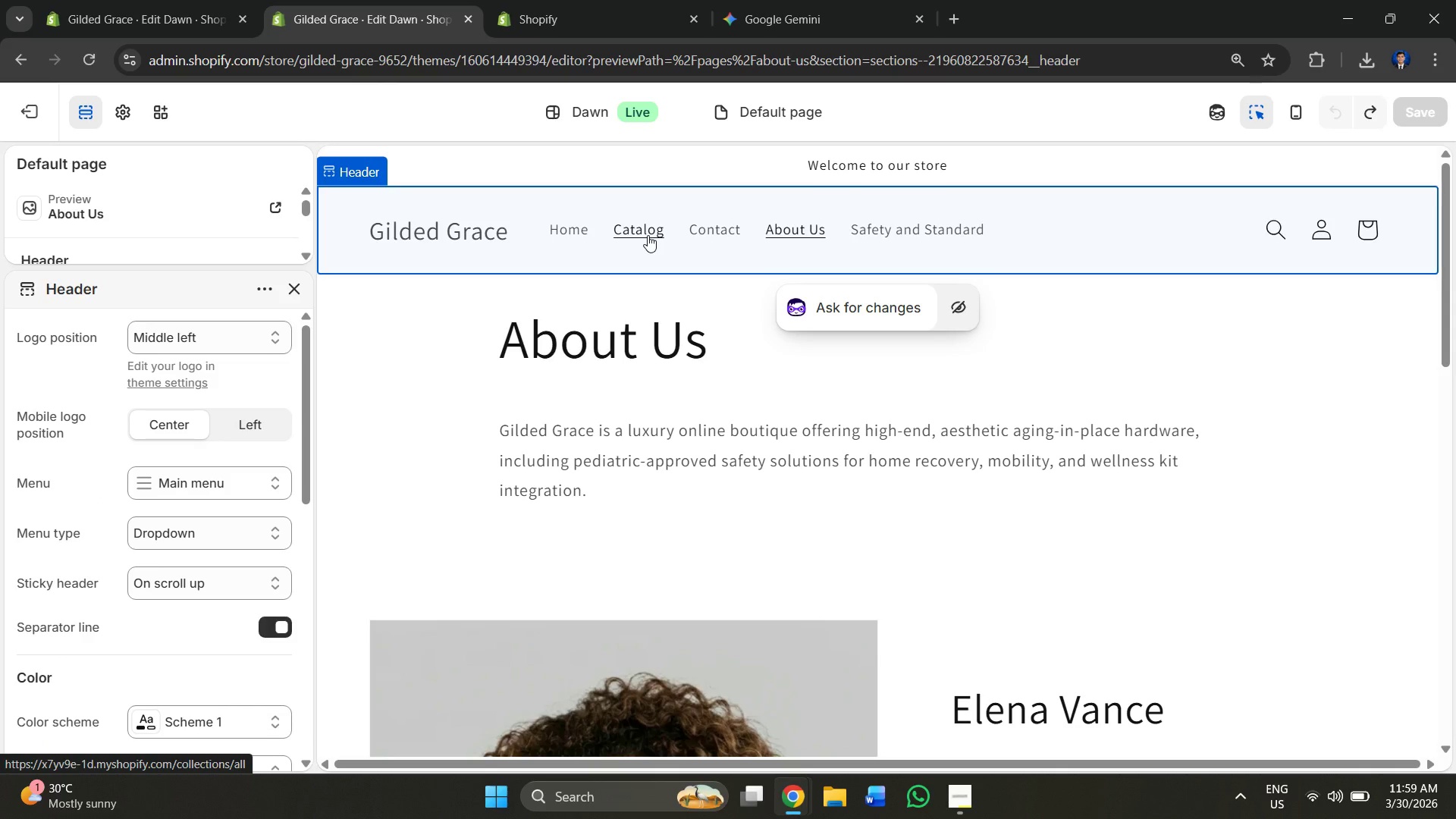 
left_click([648, 235])
 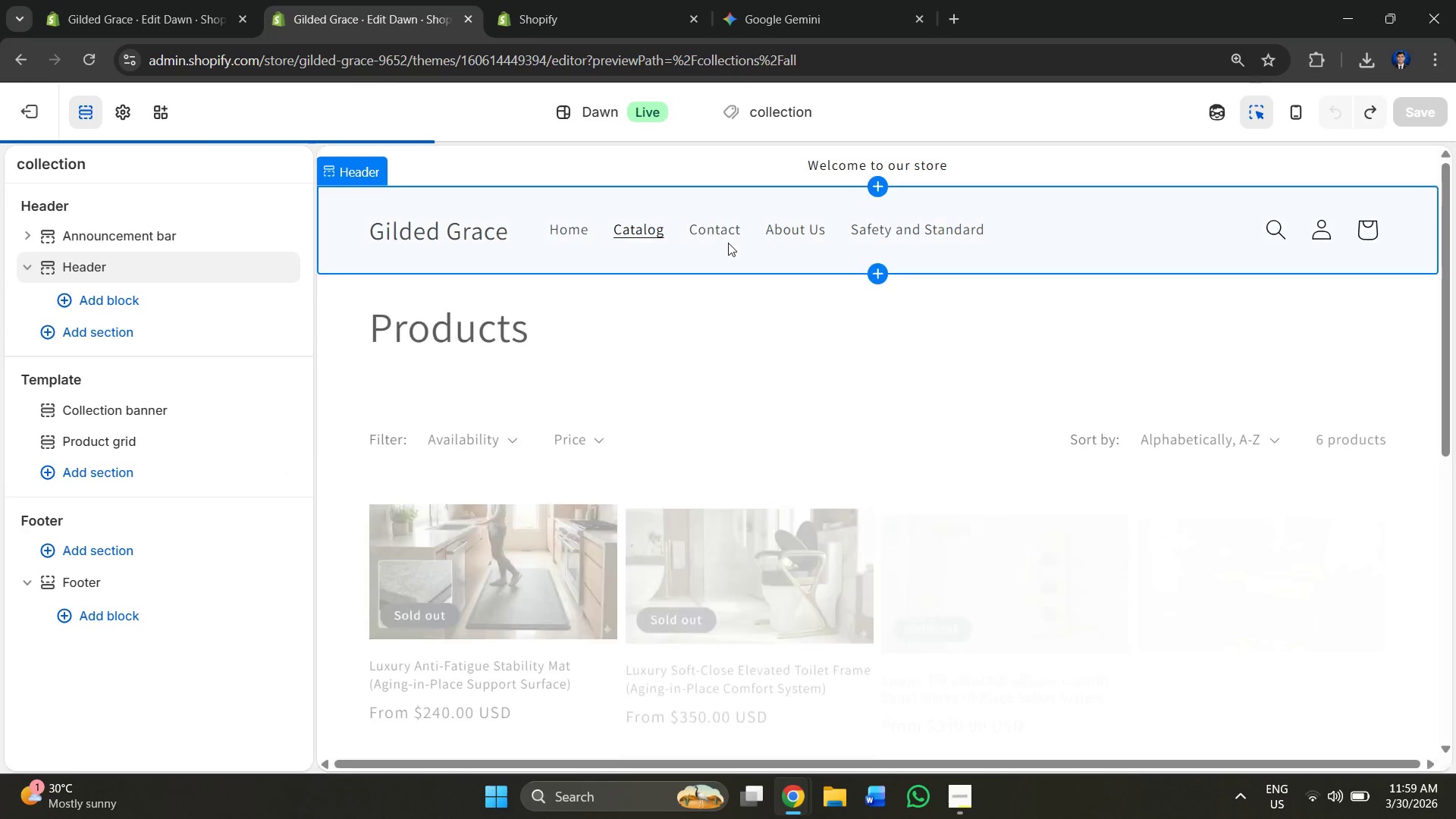 
double_click([725, 230])
 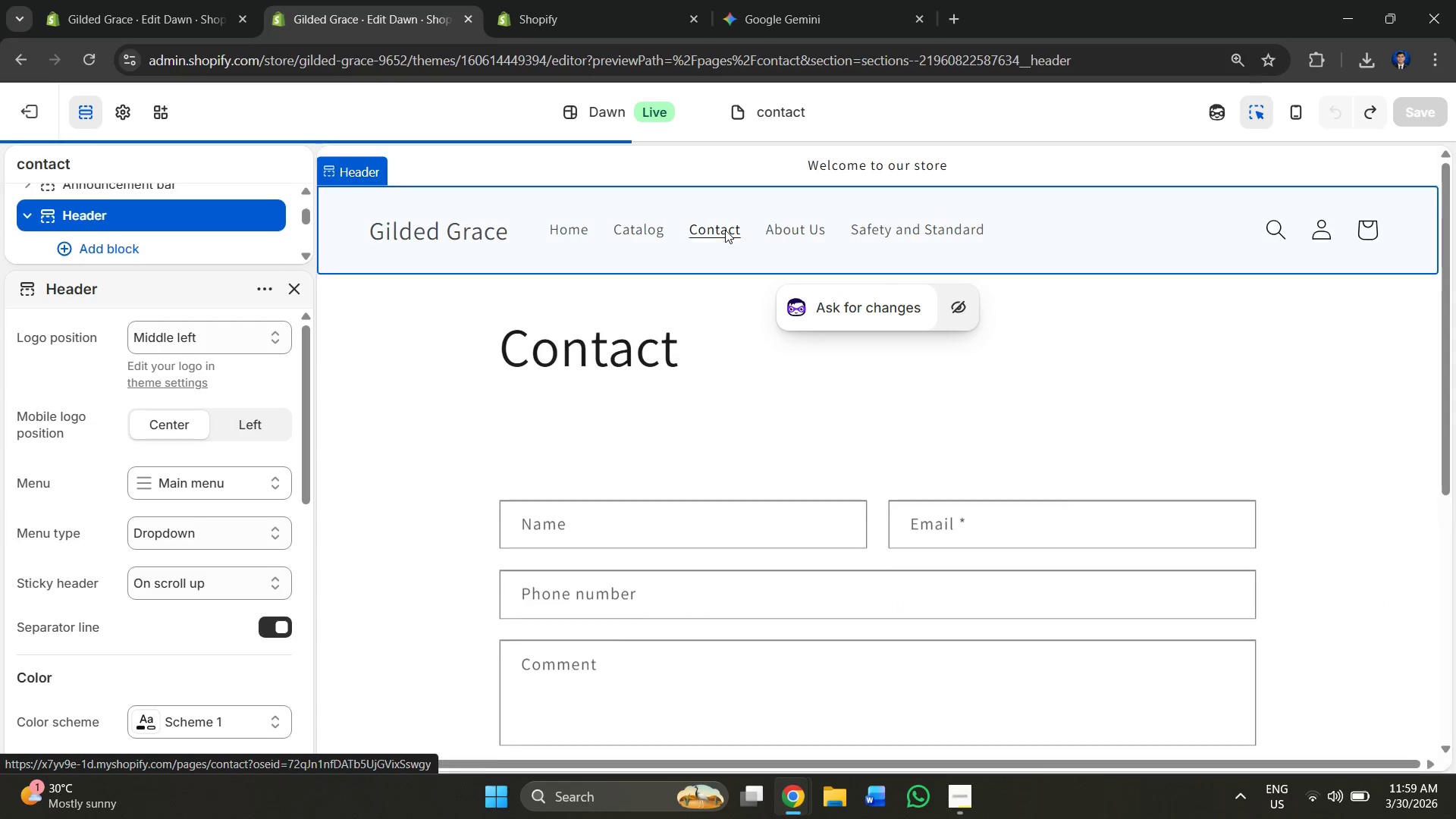 
scroll: coordinate [738, 394], scroll_direction: down, amount: 4.0
 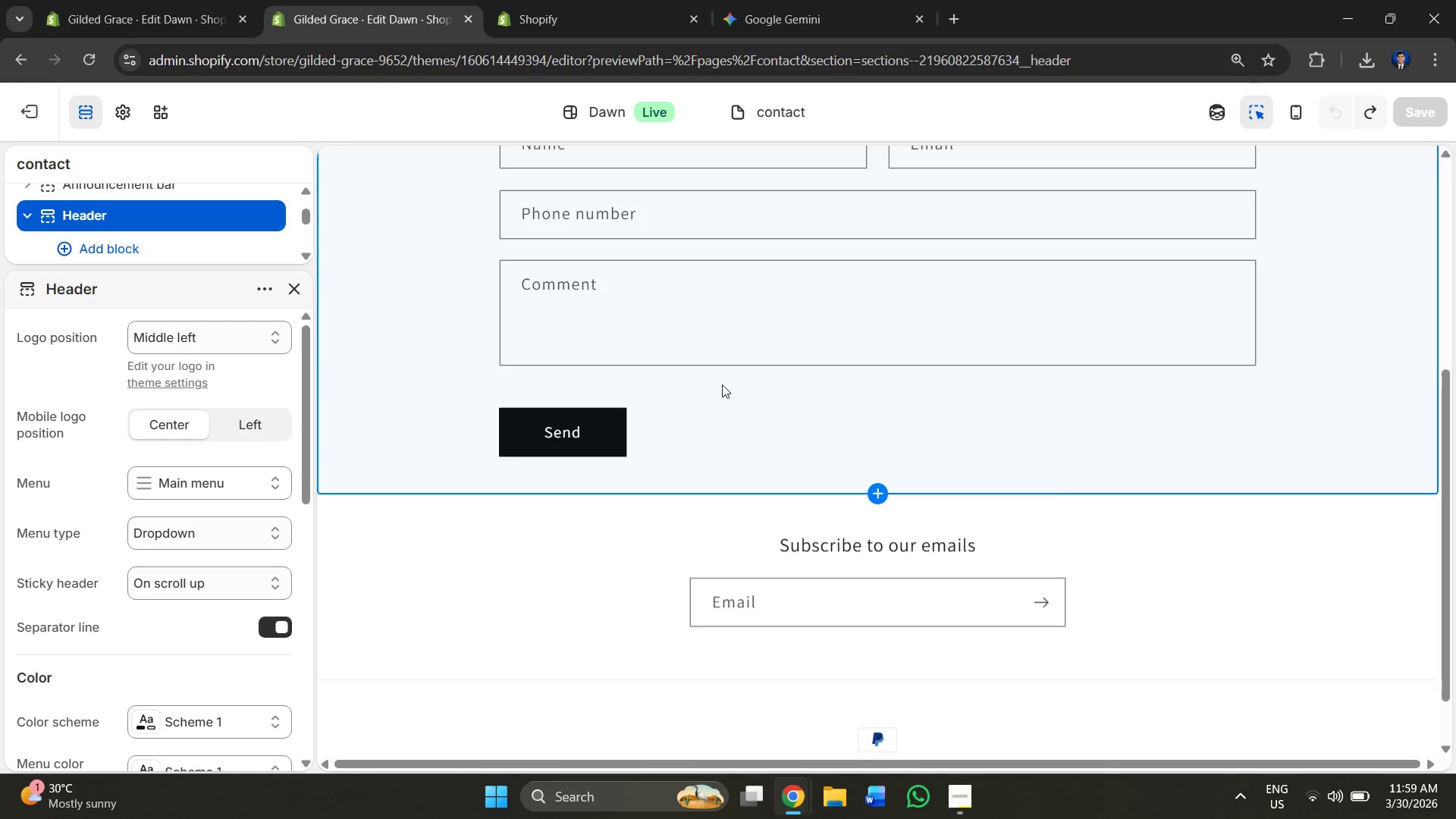 
scroll: coordinate [722, 384], scroll_direction: up, amount: 2.0
 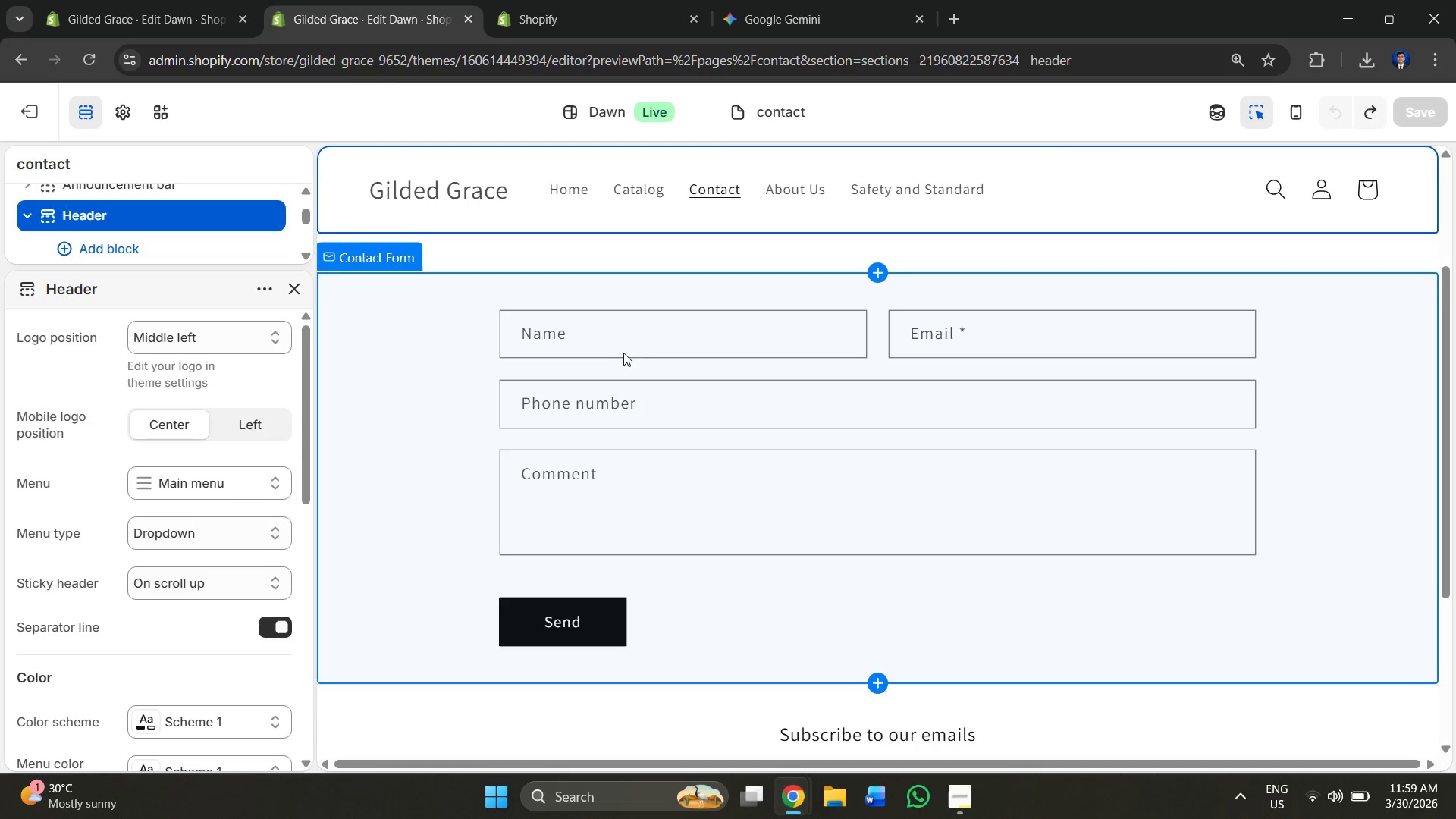 
double_click([623, 353])
 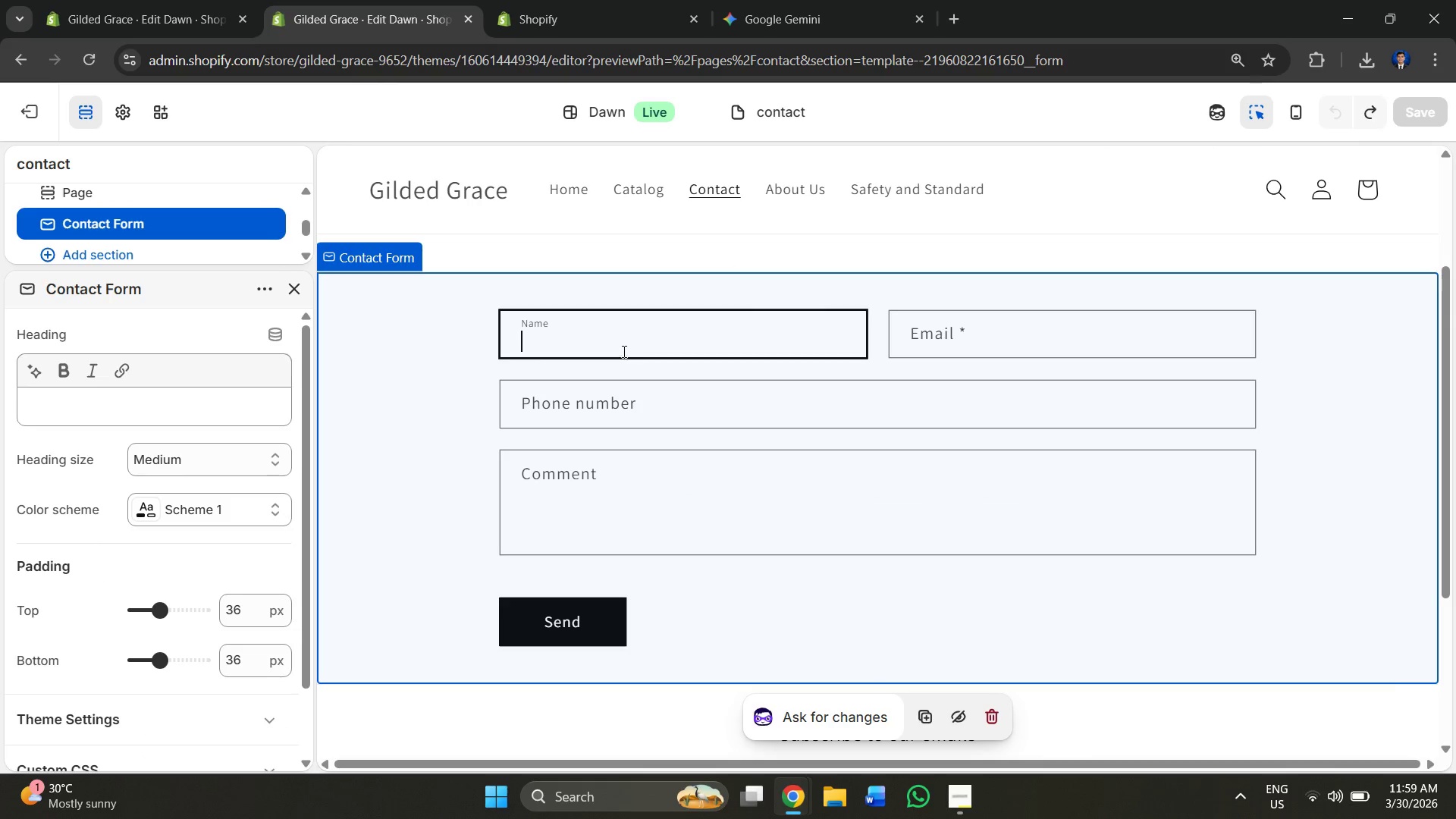 
hold_key(key=Q, duration=0.31)
 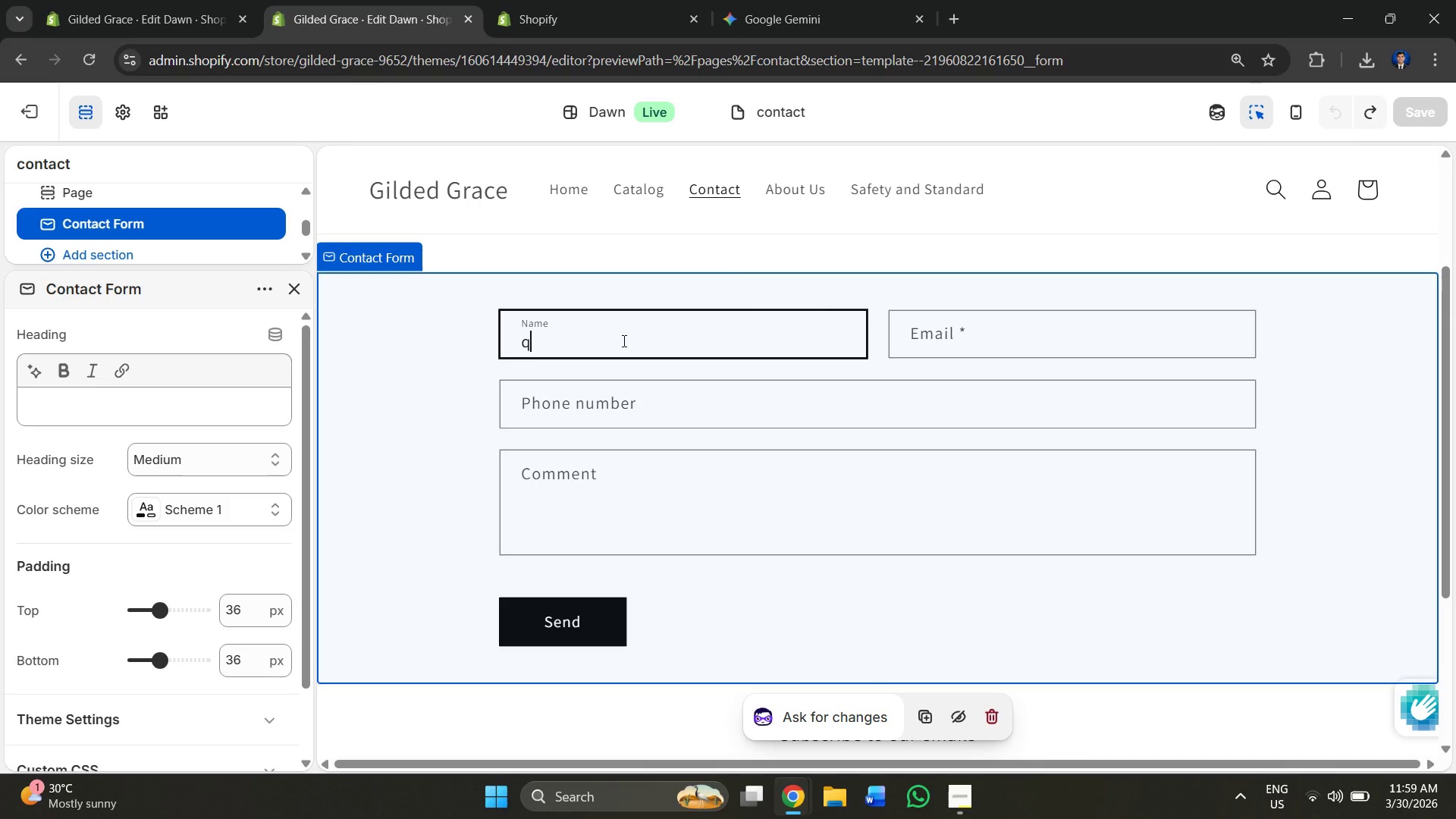 
key(Backspace)
 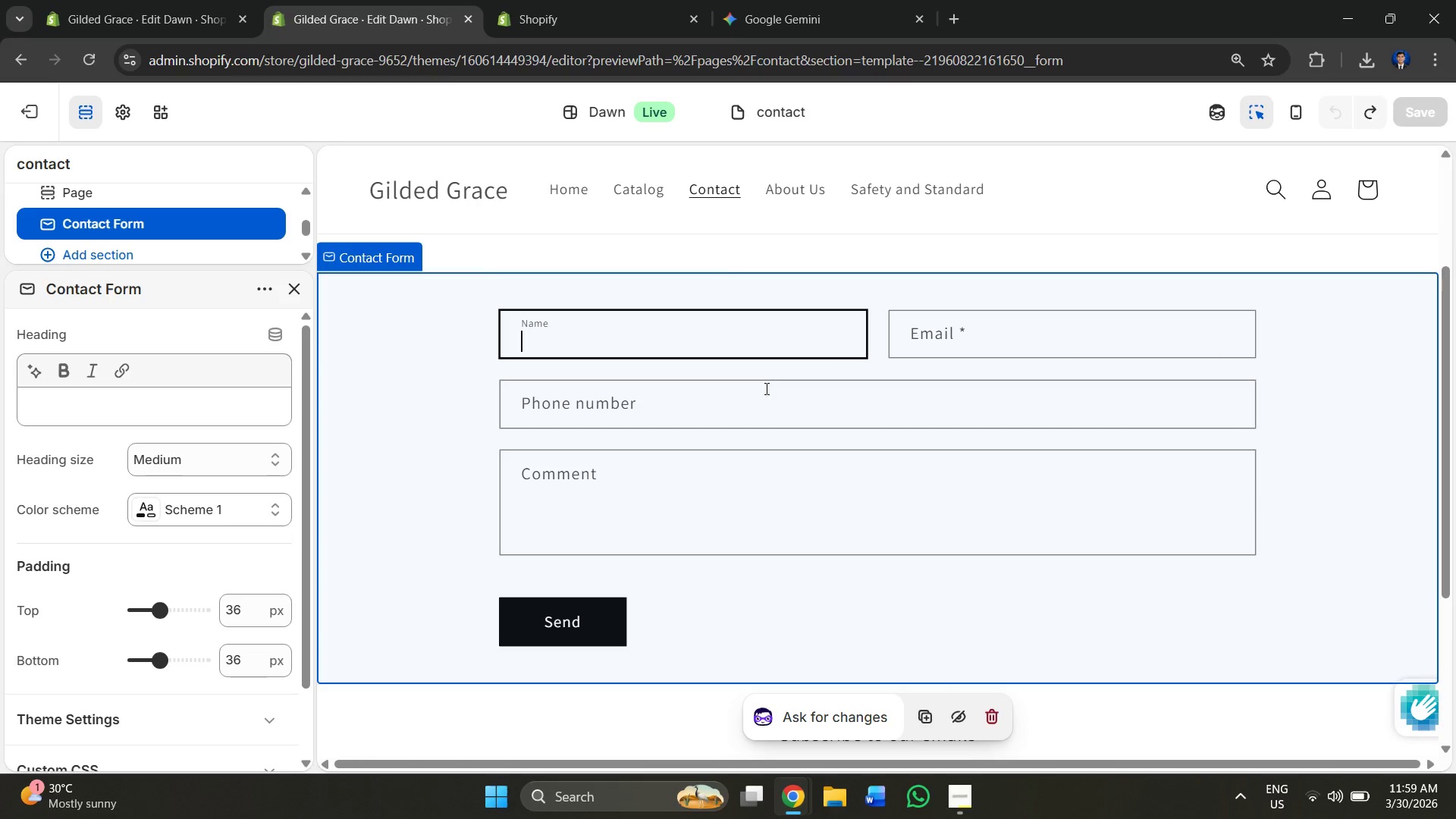 
left_click([808, 181])
 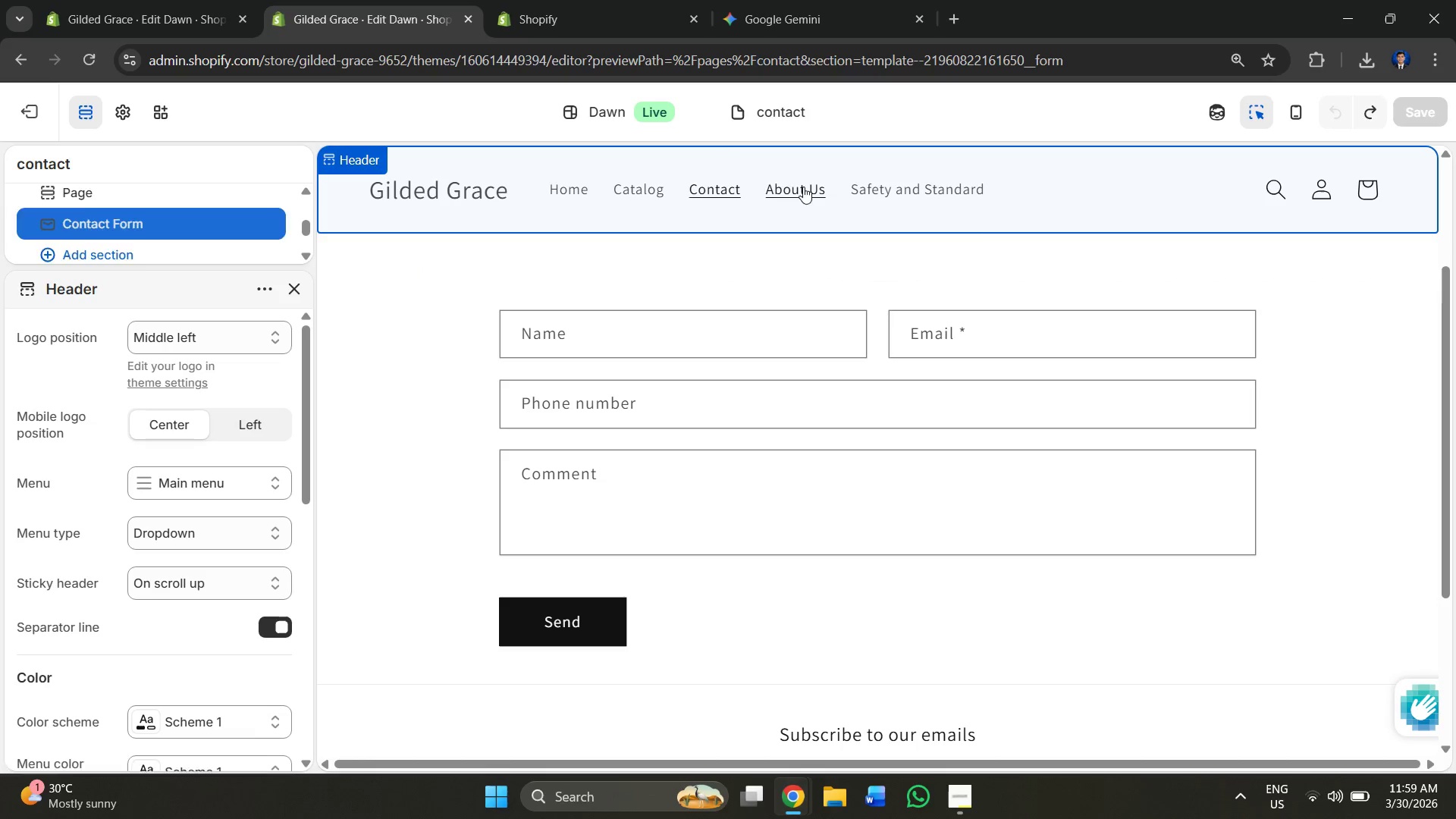 
mouse_move([816, 195])
 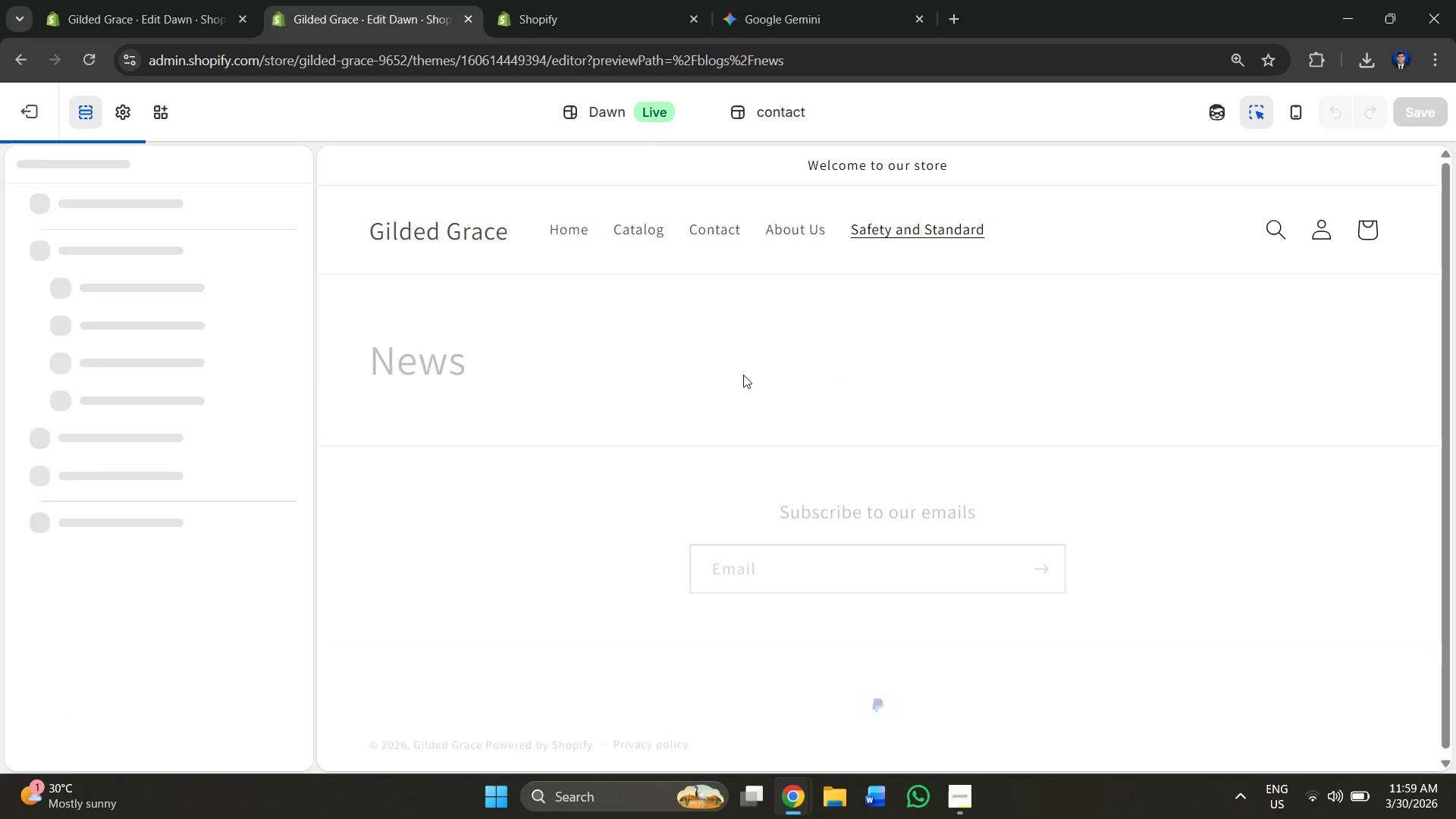 
scroll: coordinate [792, 402], scroll_direction: down, amount: 1.0
 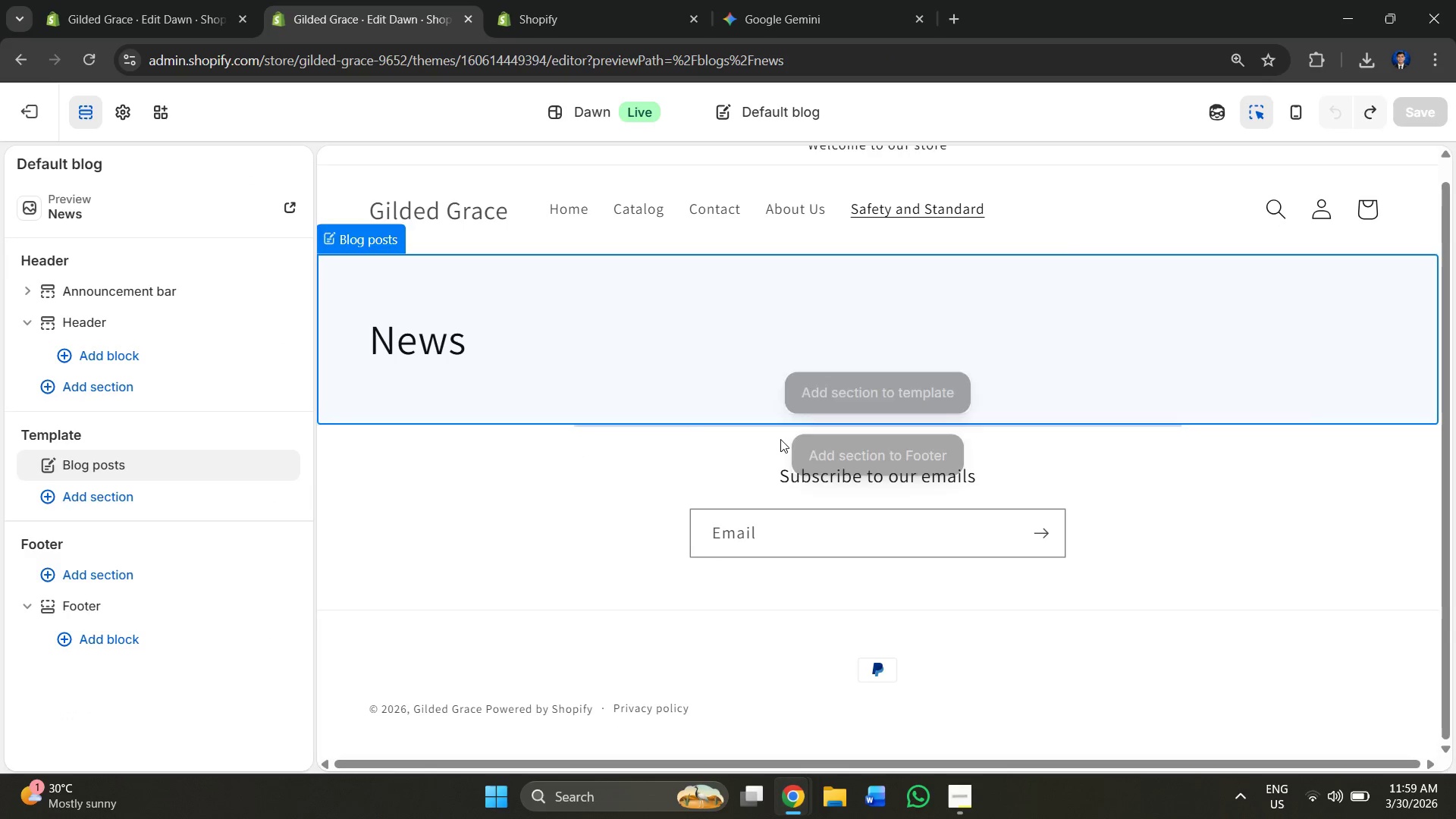 
scroll: coordinate [780, 439], scroll_direction: up, amount: 1.0
 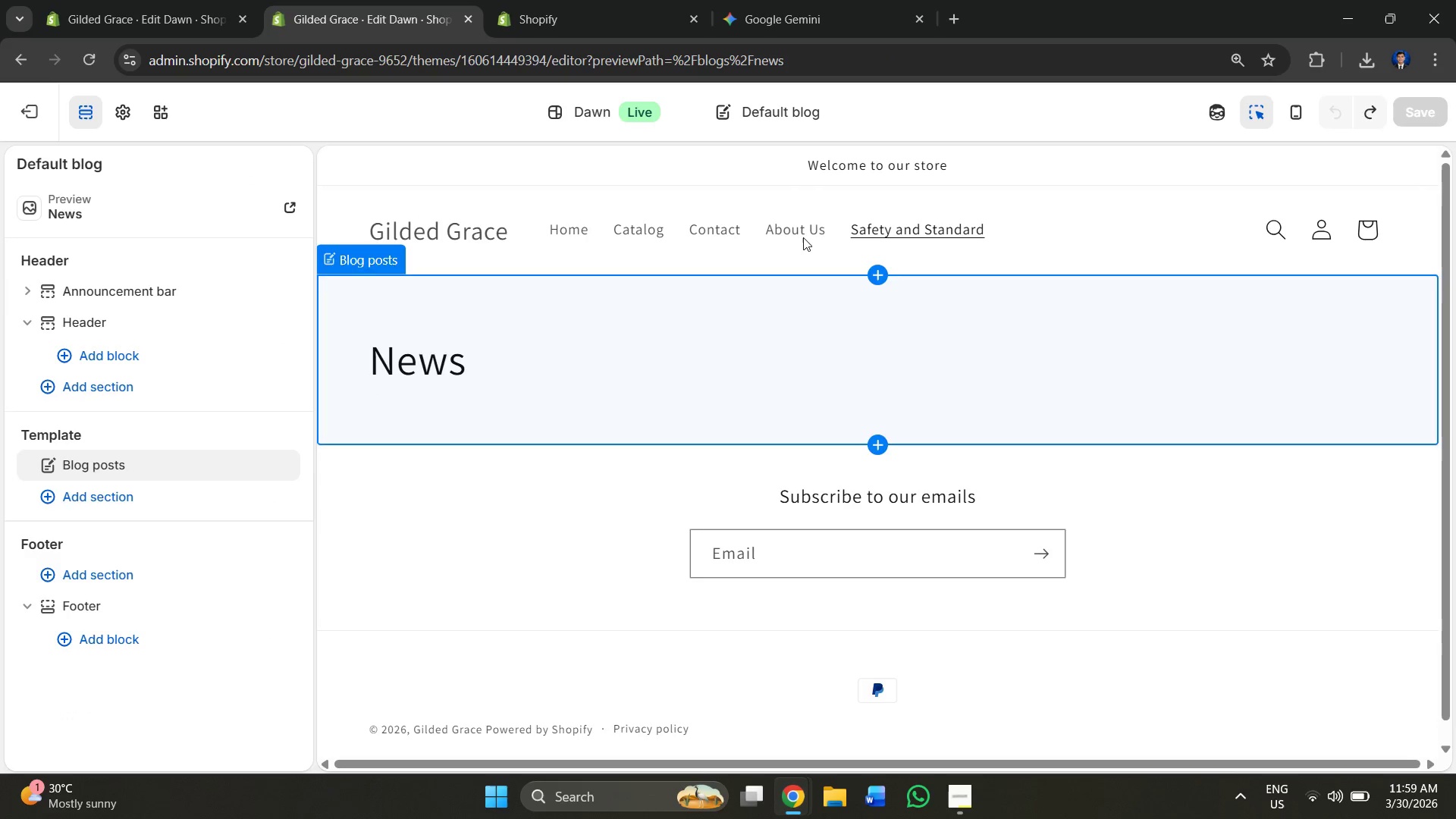 
left_click([803, 231])
 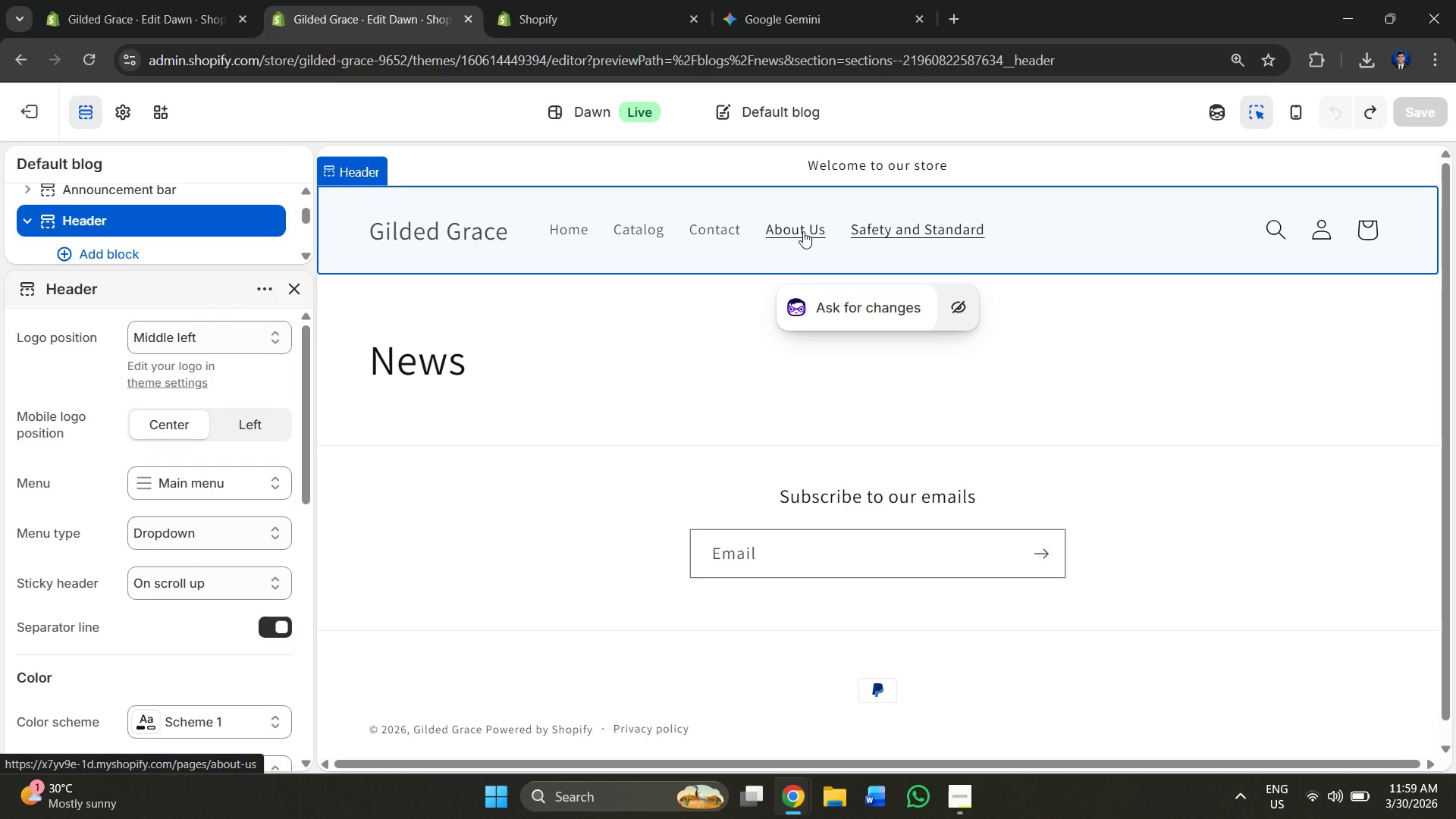 
left_click([803, 231])
 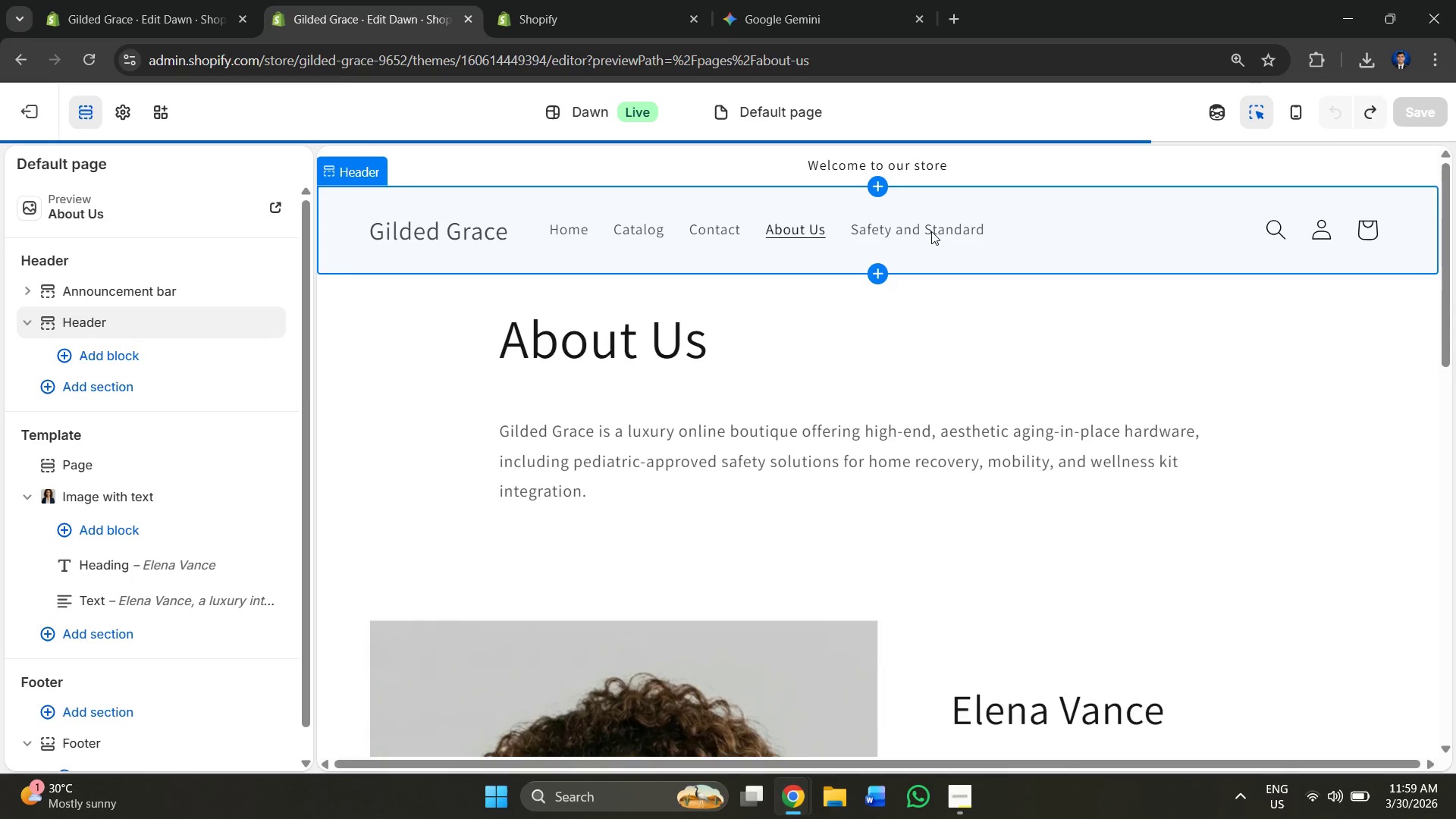 
double_click([931, 231])
 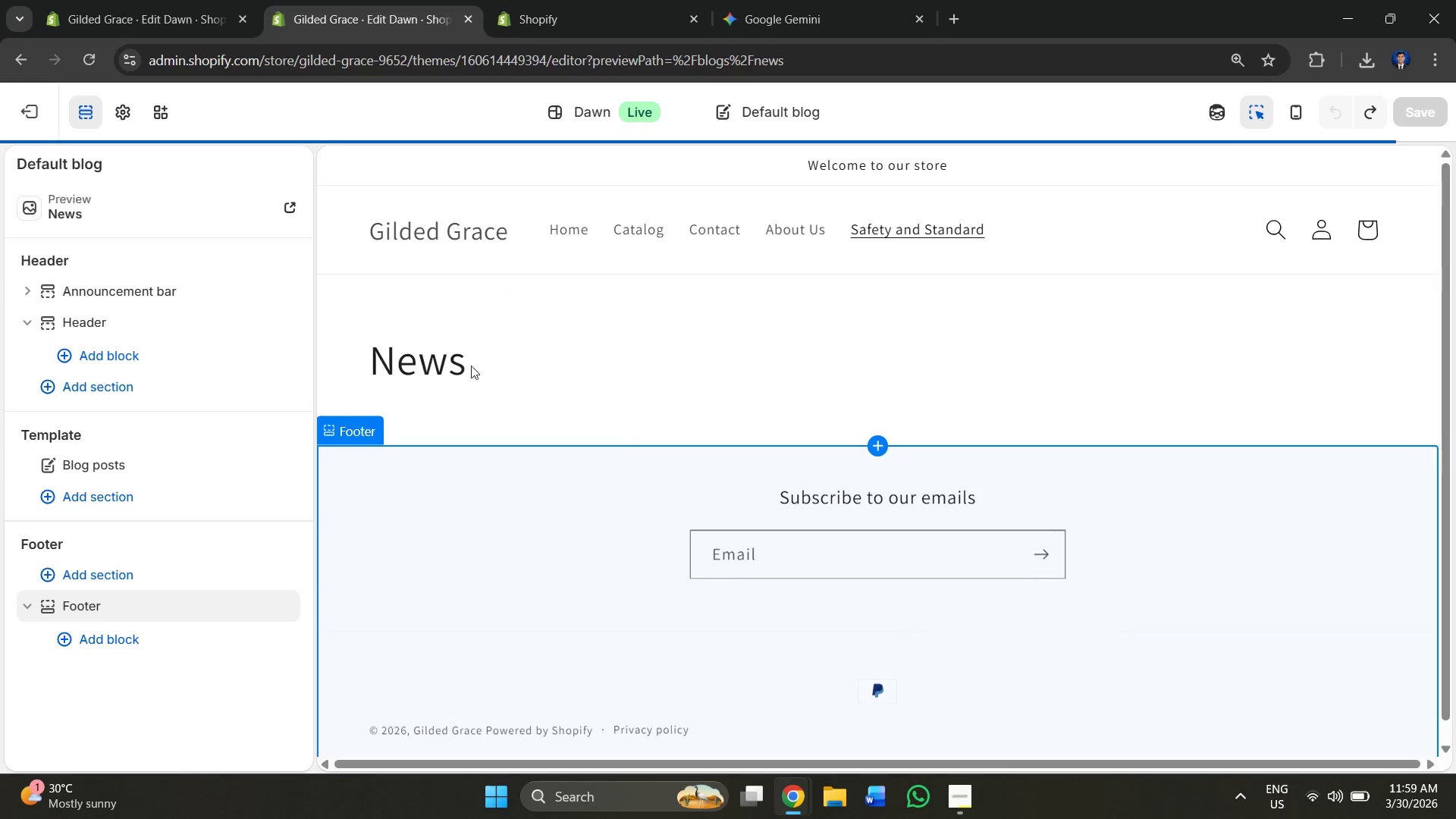 
double_click([455, 366])
 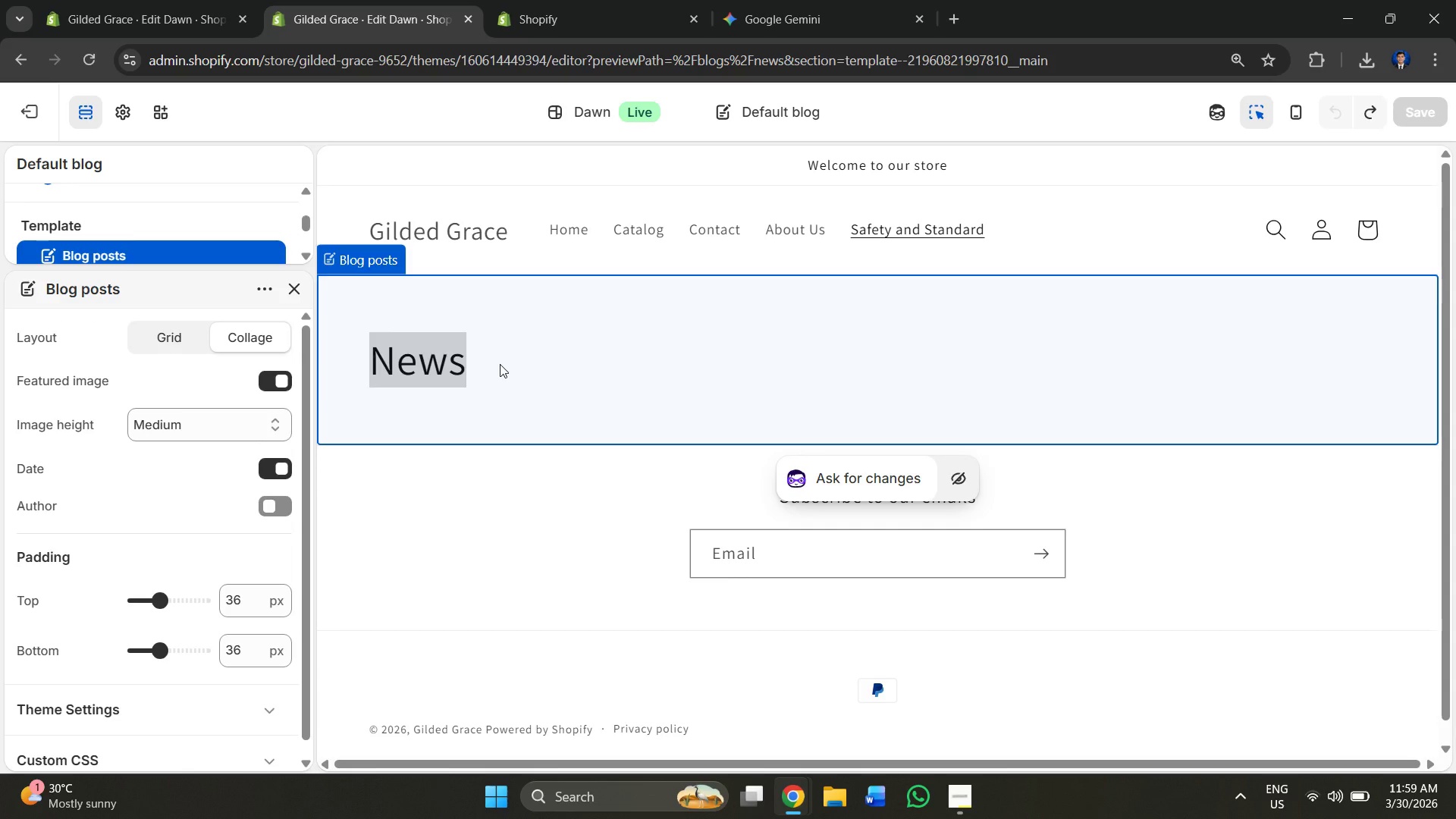 
type(safety )
 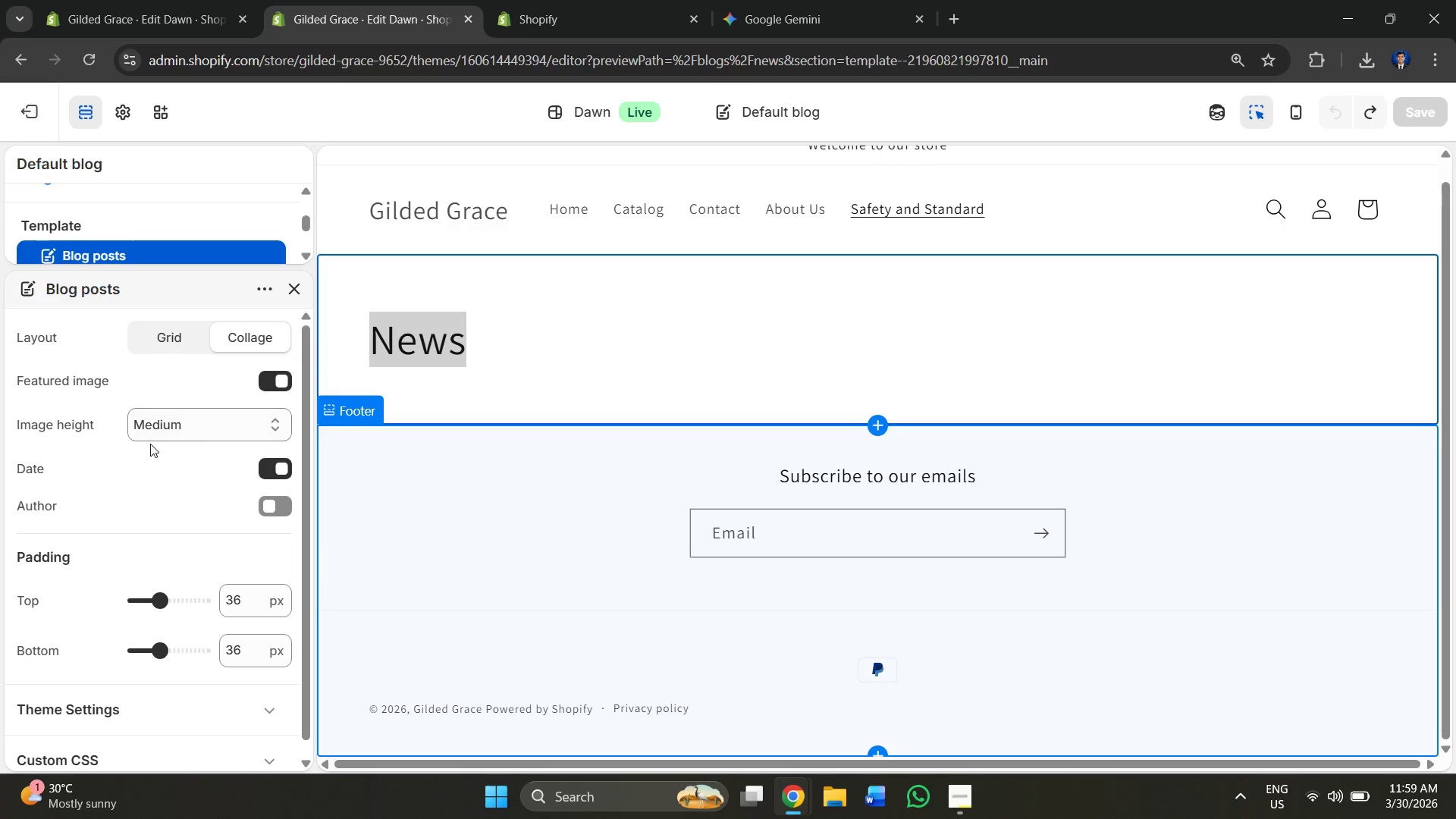 
scroll: coordinate [303, 462], scroll_direction: down, amount: 5.0
 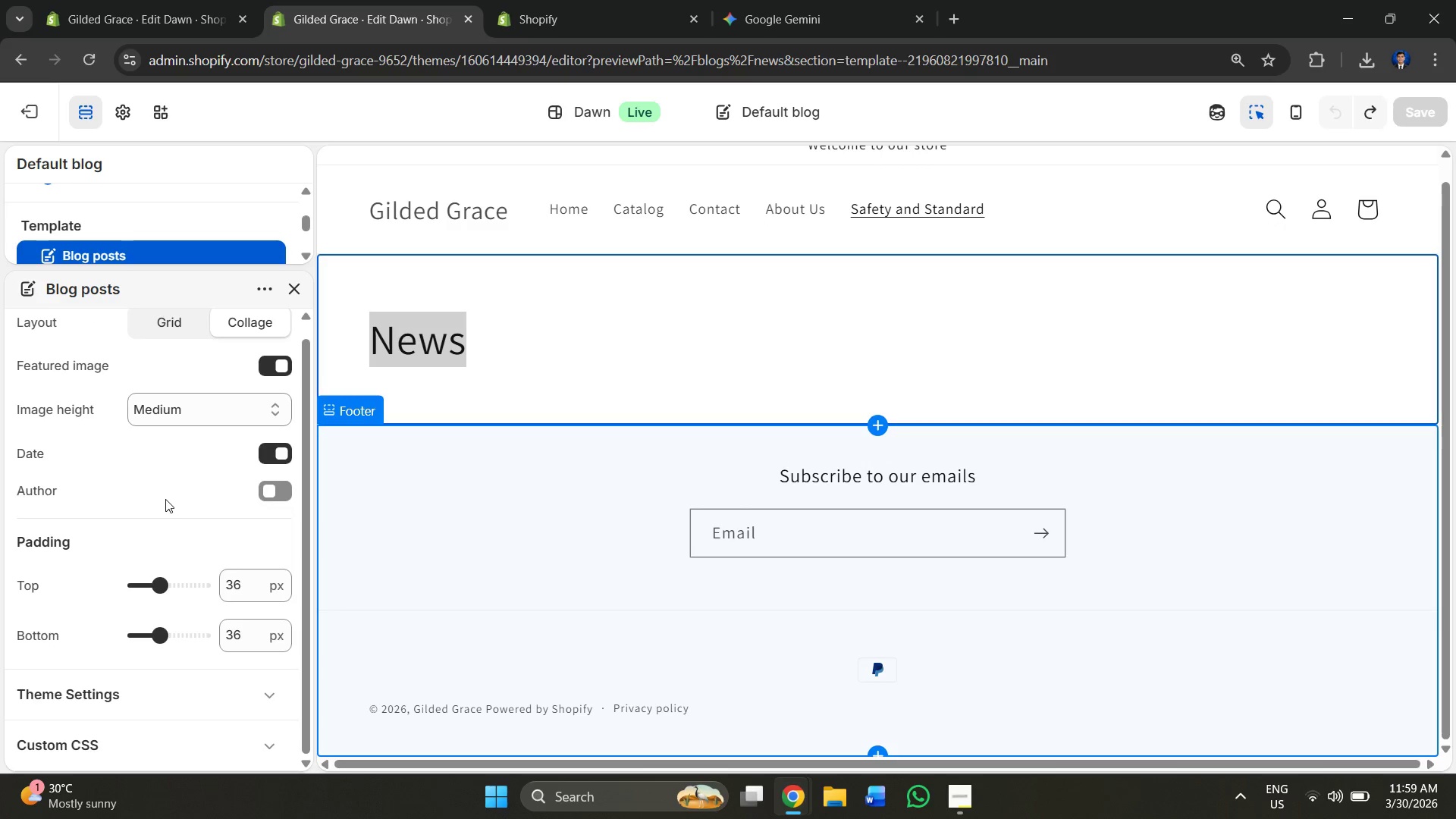 
scroll: coordinate [156, 500], scroll_direction: up, amount: 8.0
 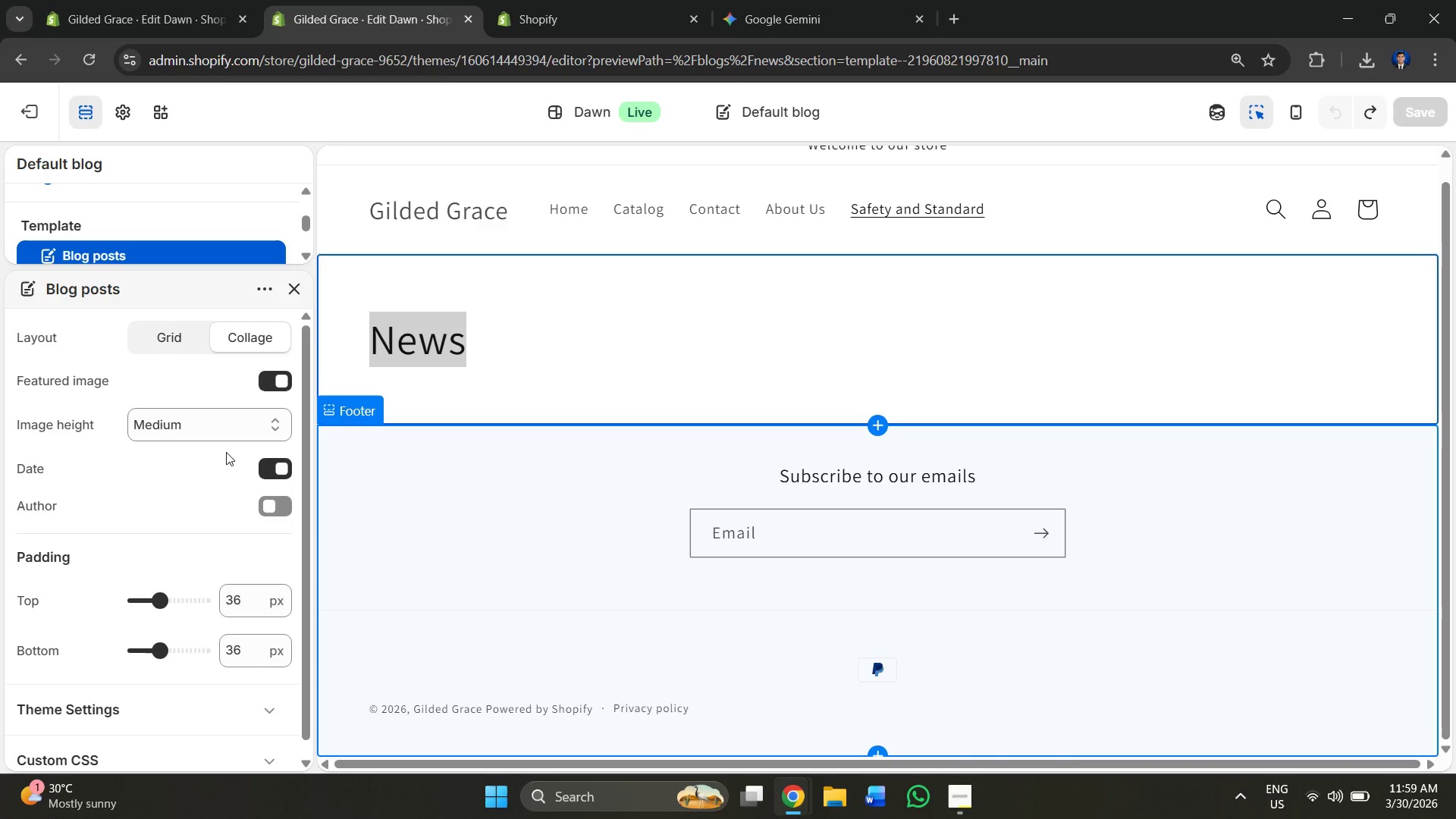 
double_click([468, 334])
 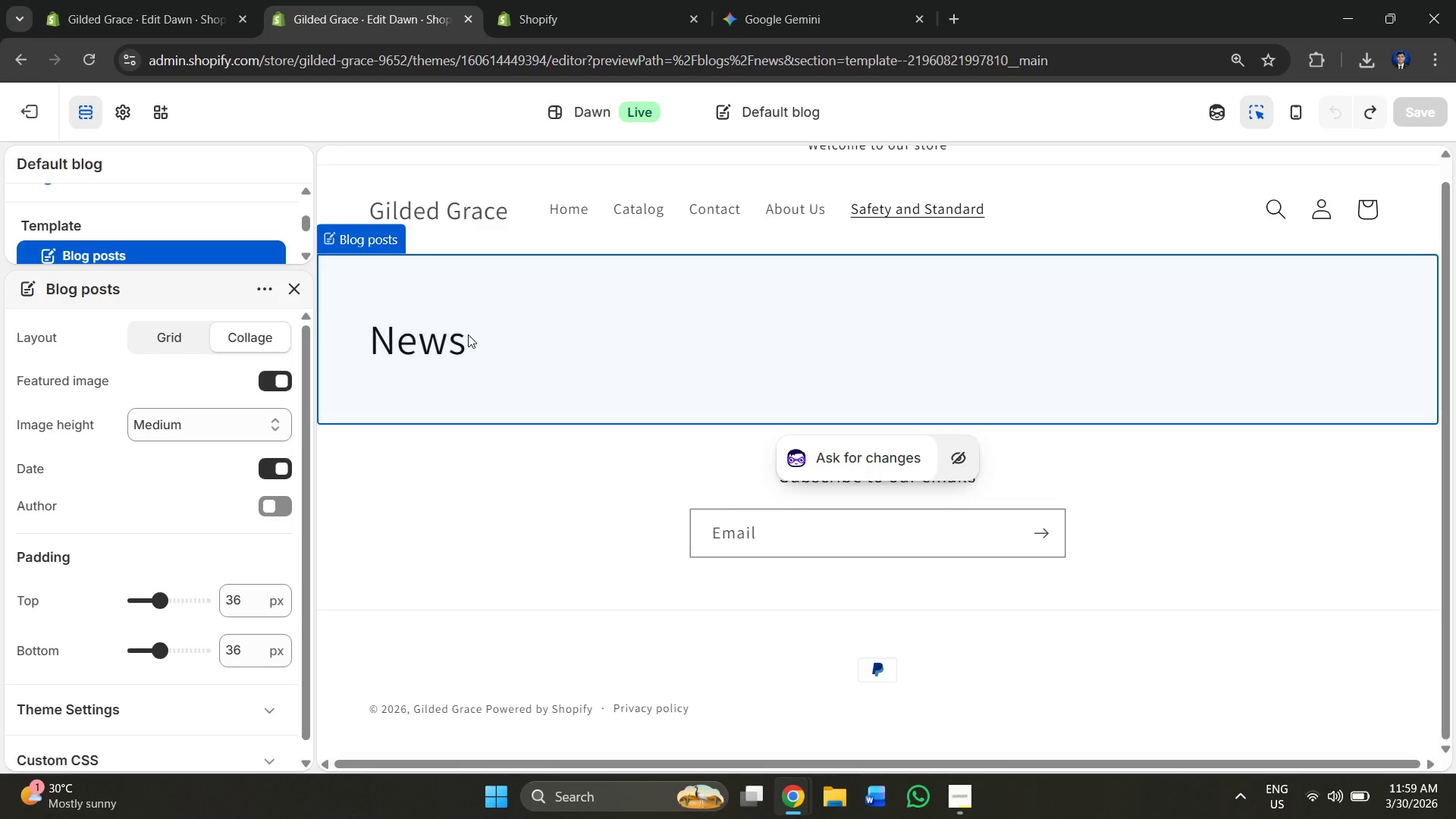 
double_click([468, 334])
 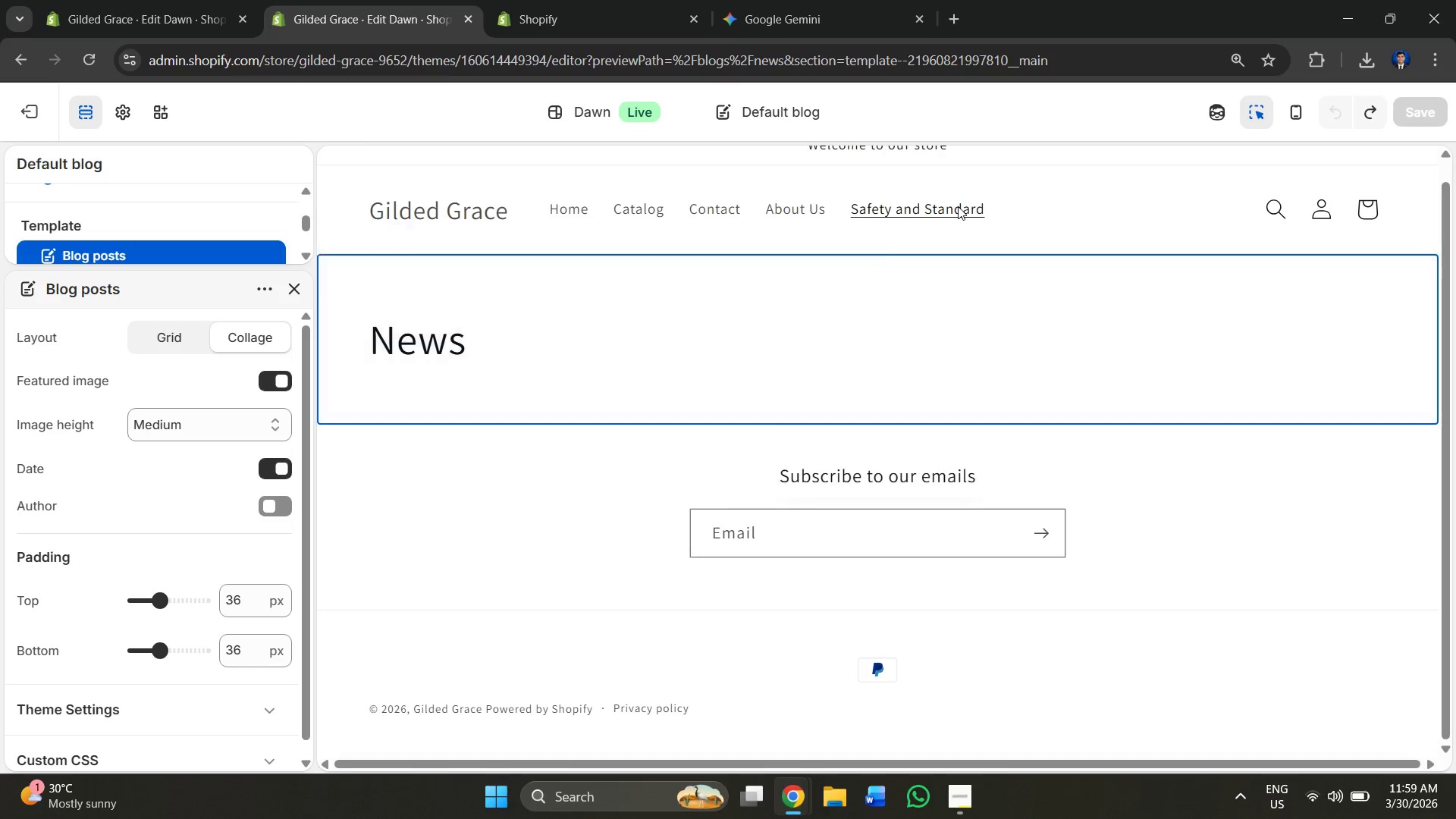 
triple_click([958, 206])
 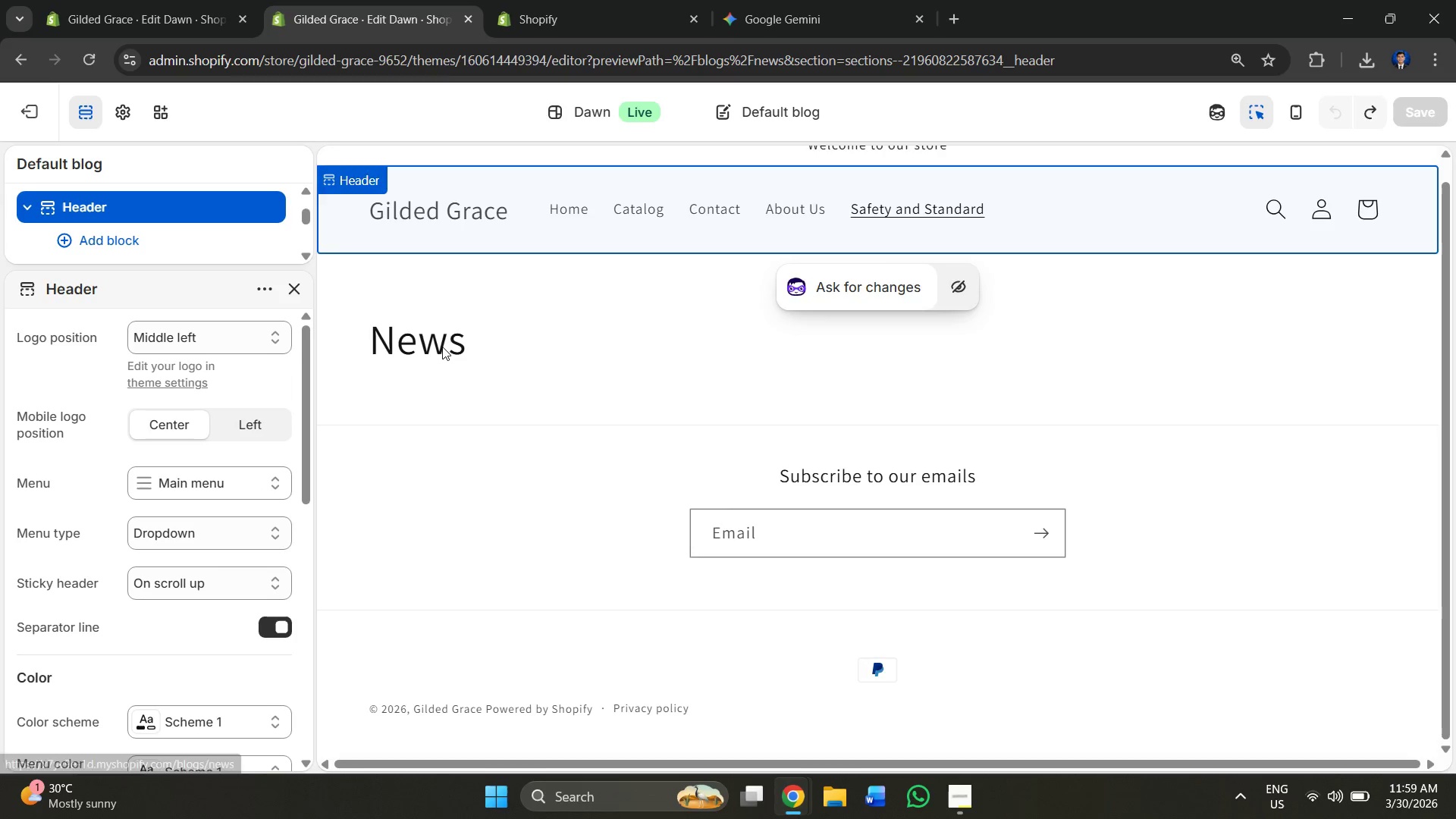 
double_click([442, 347])
 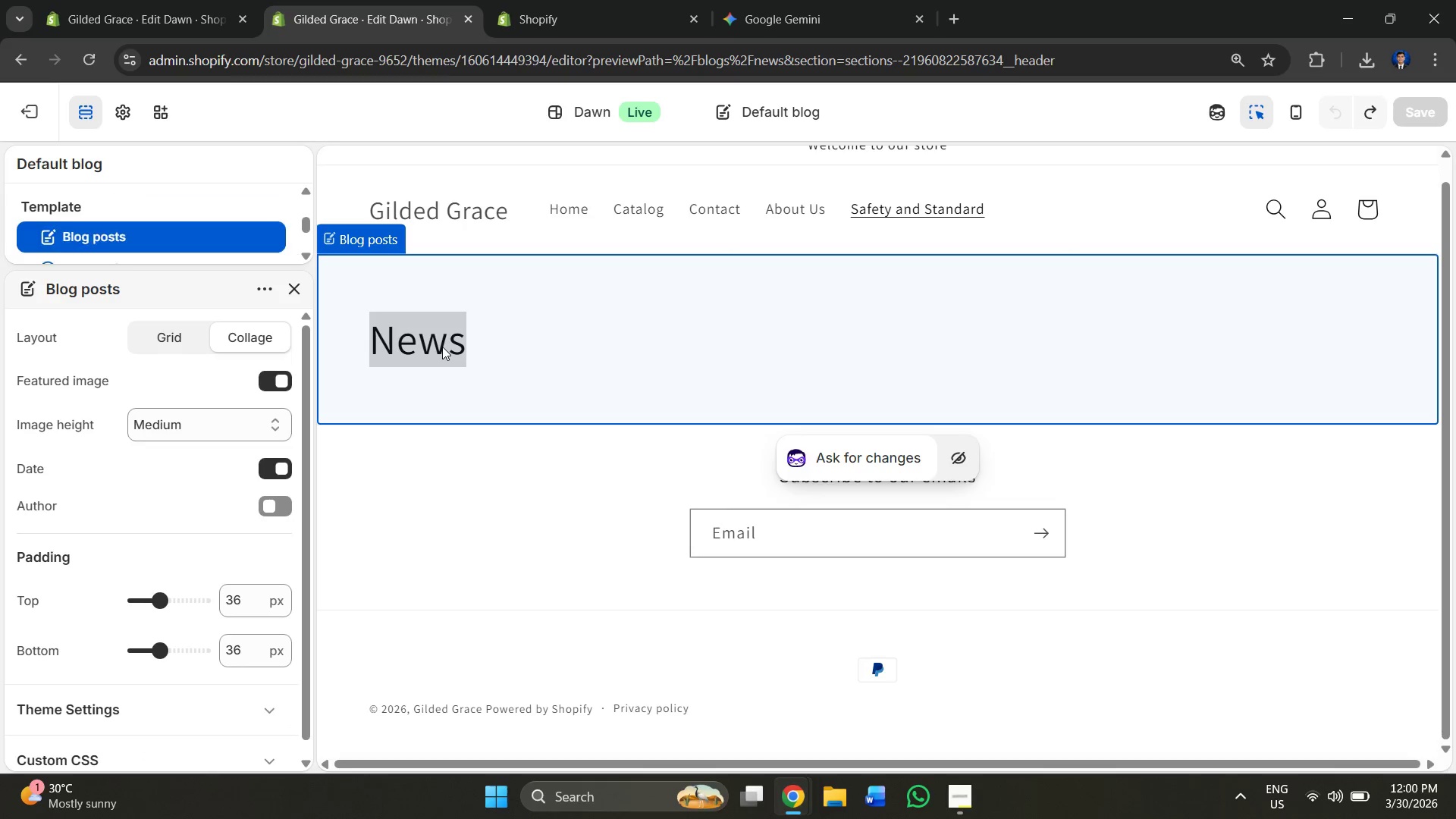 
triple_click([442, 347])
 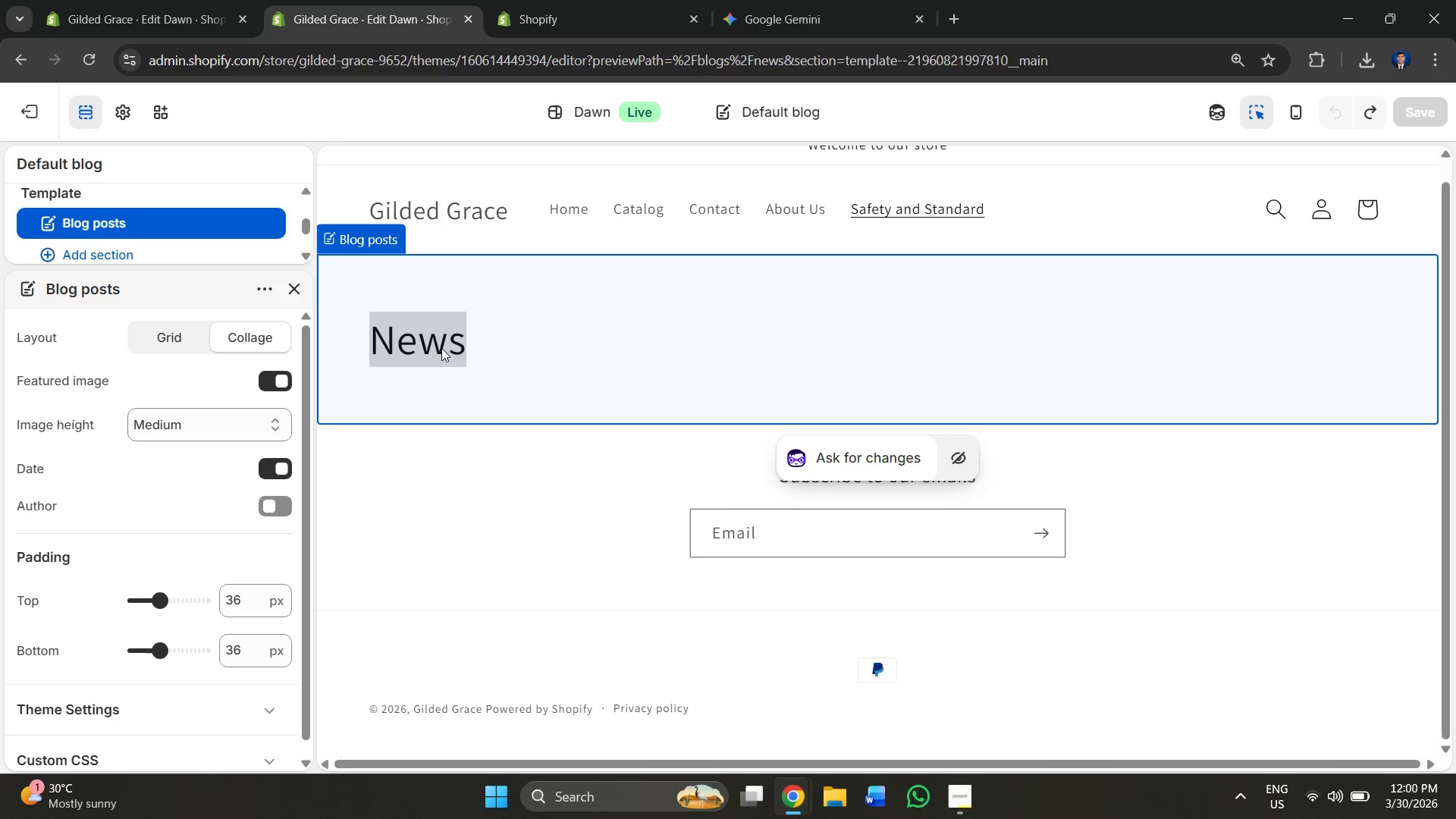 
key(Backspace)
 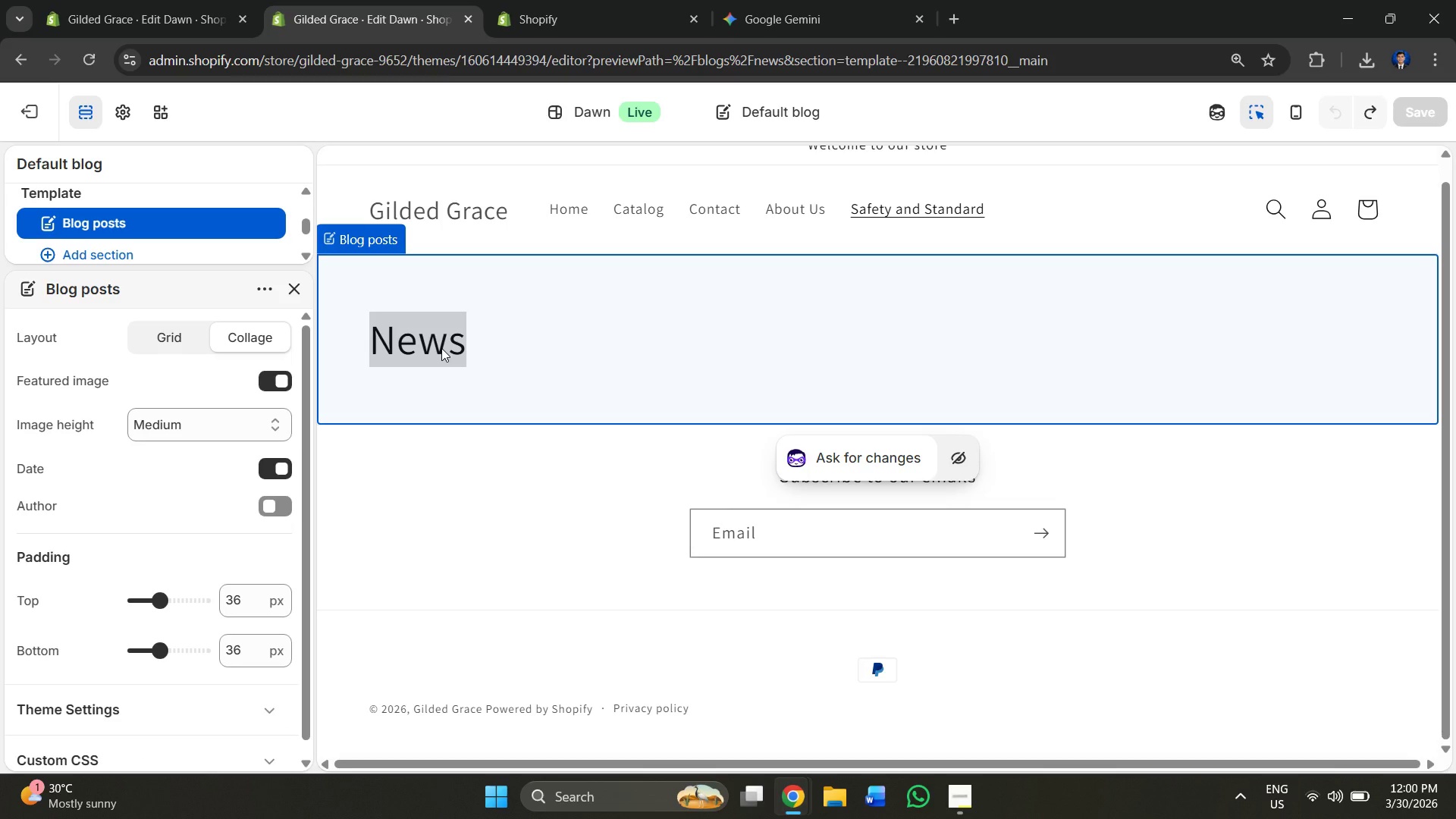 
key(Backspace)
 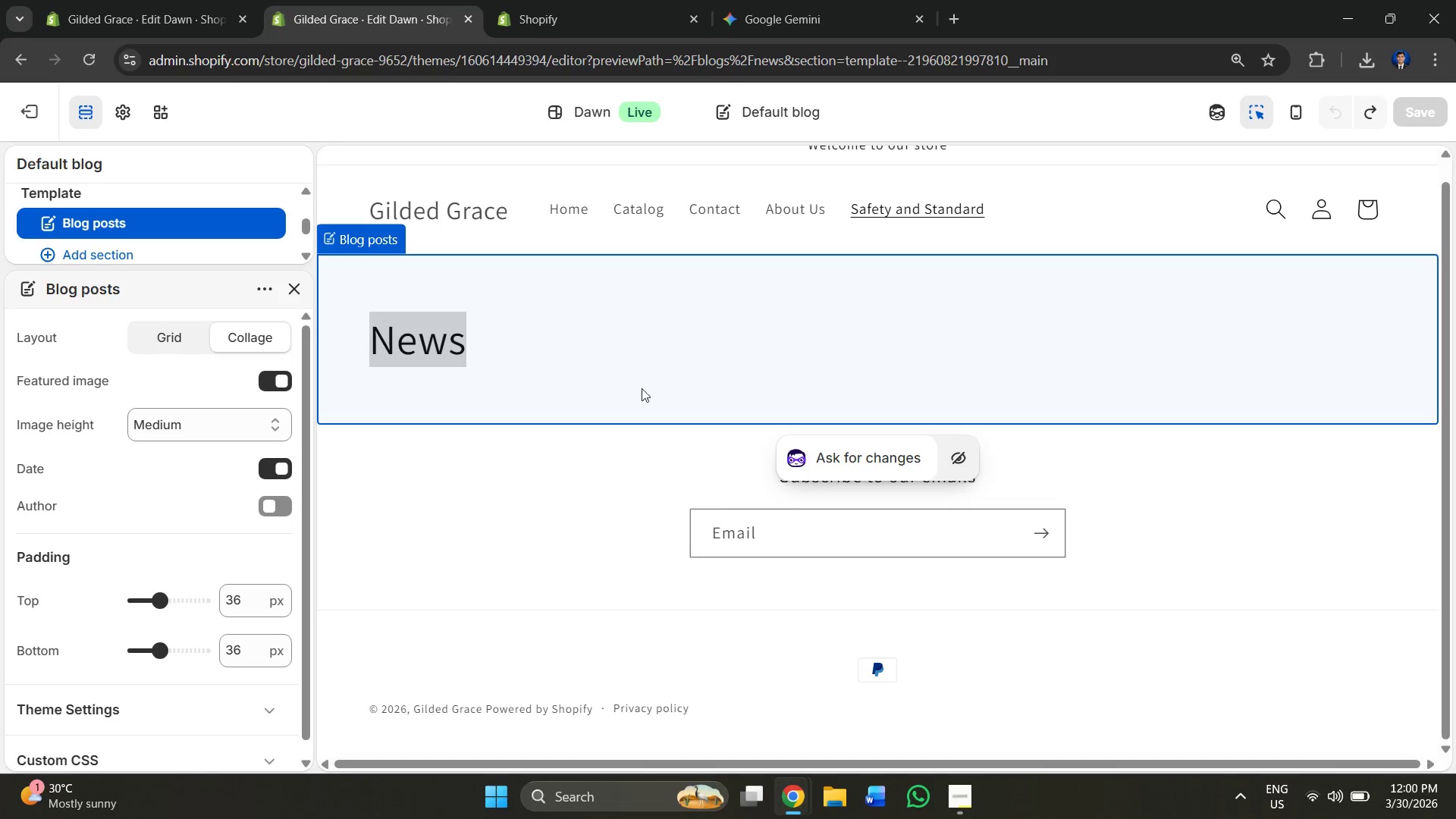 
left_click([687, 387])
 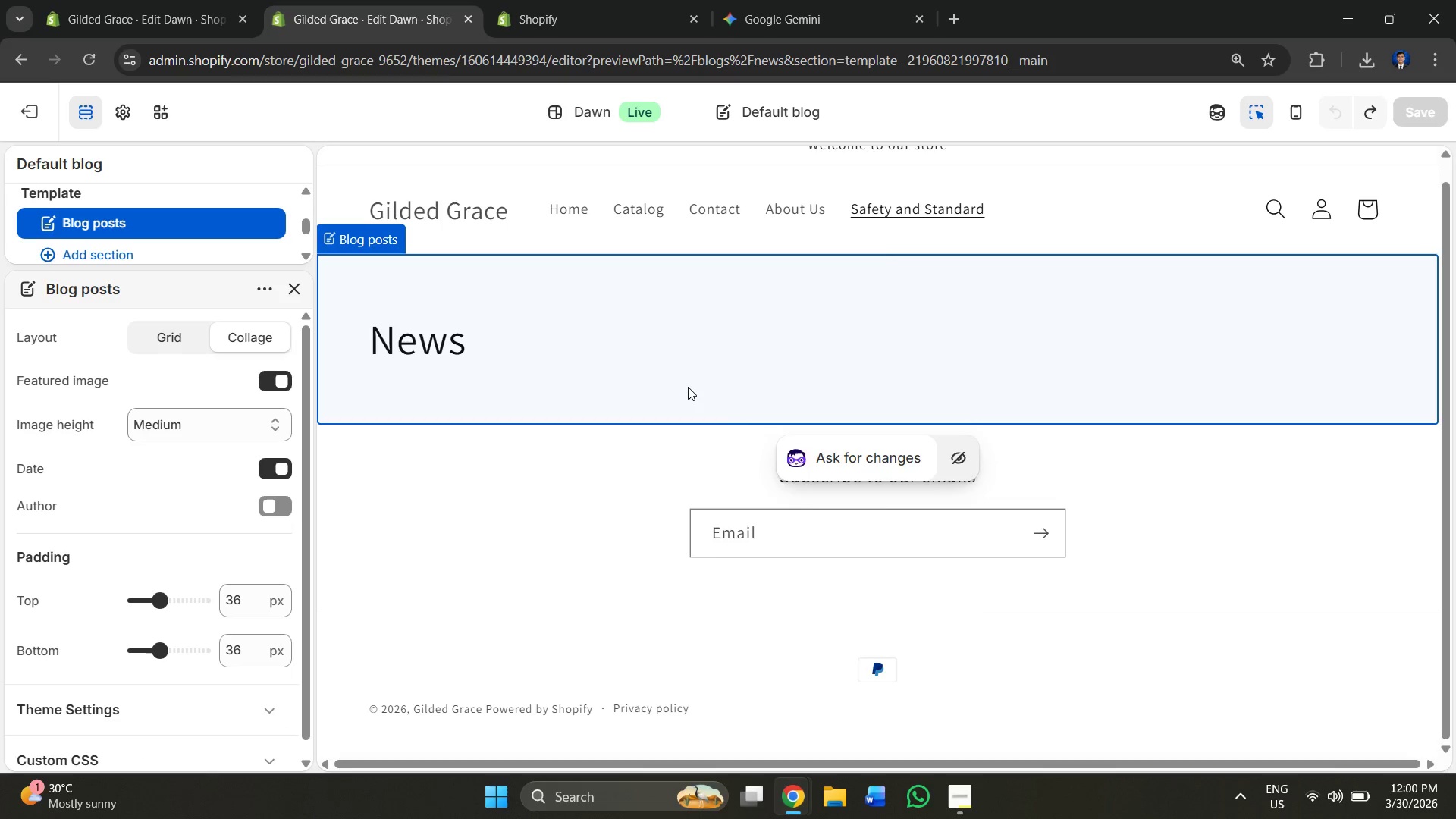 
right_click([688, 387])
 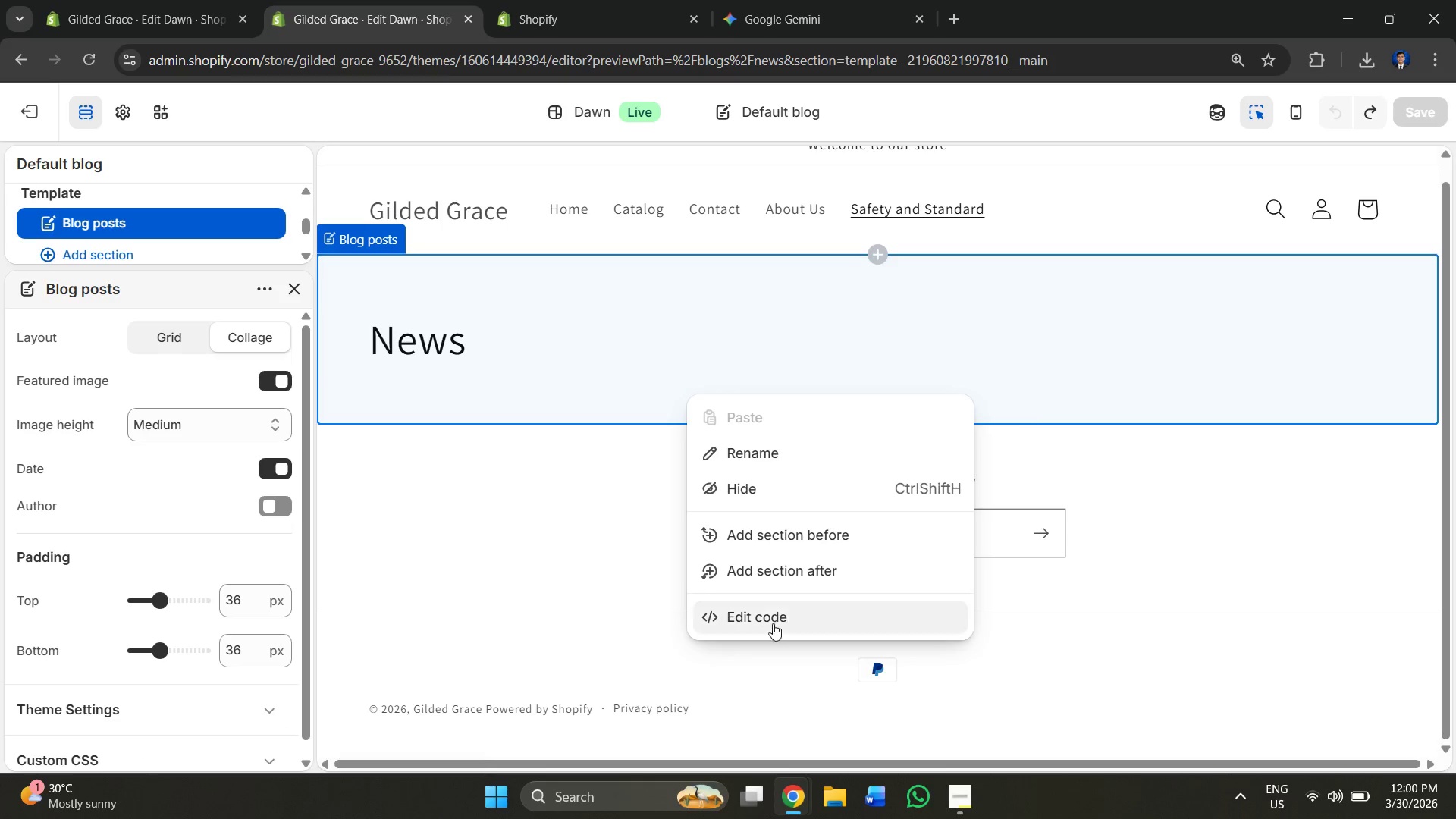 
left_click([776, 501])
 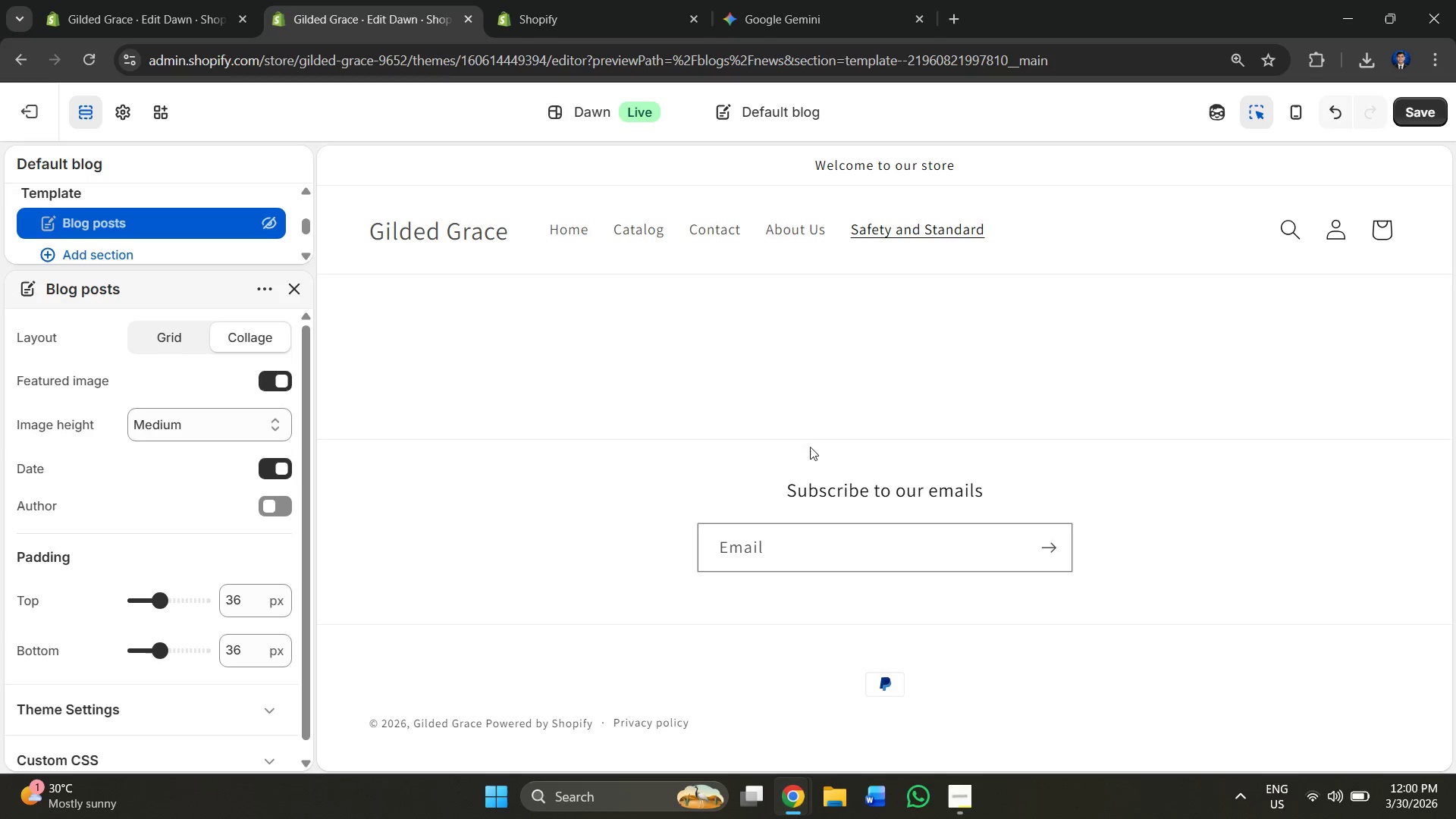 
left_click([805, 425])
 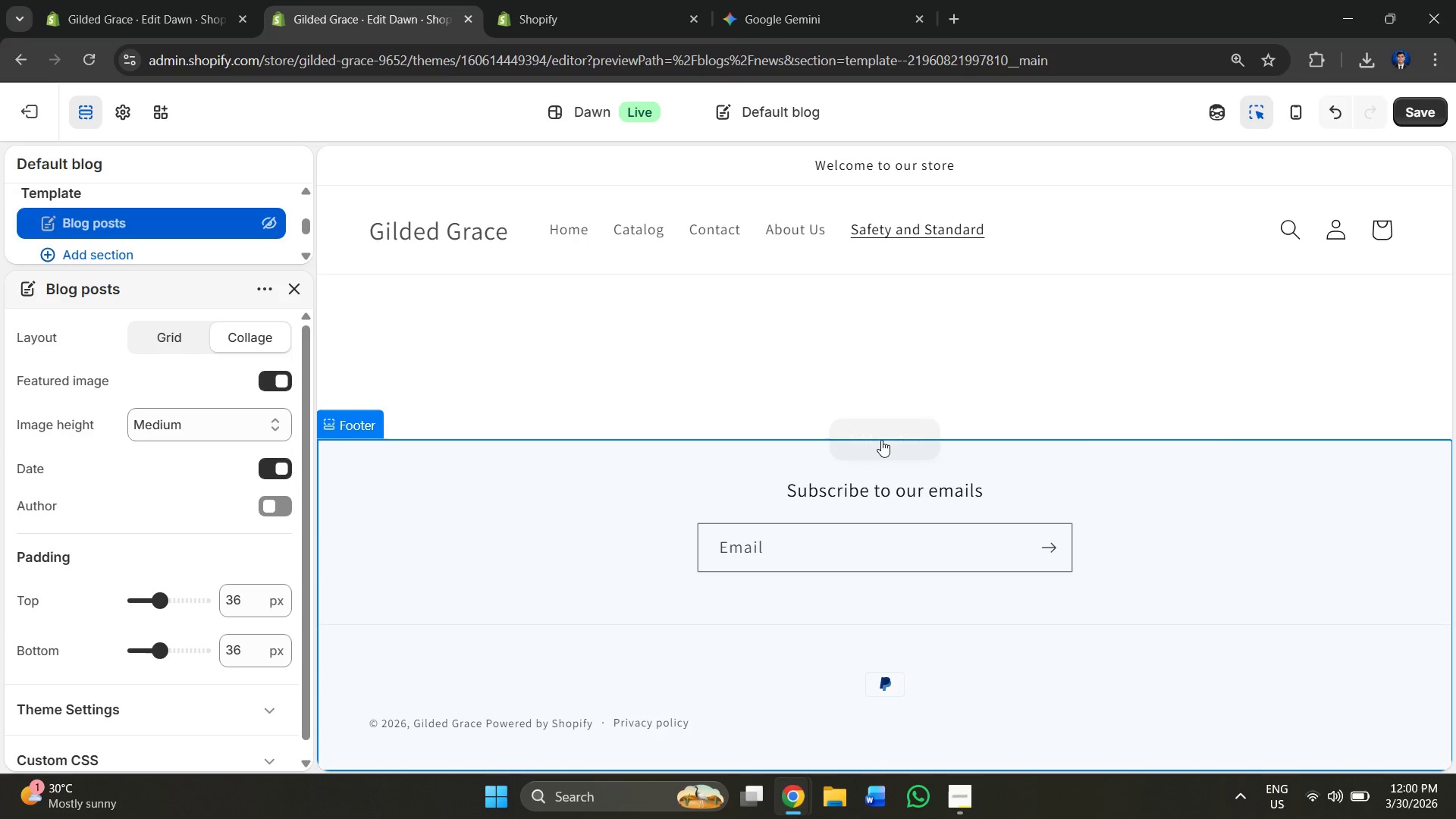 
left_click([881, 440])
 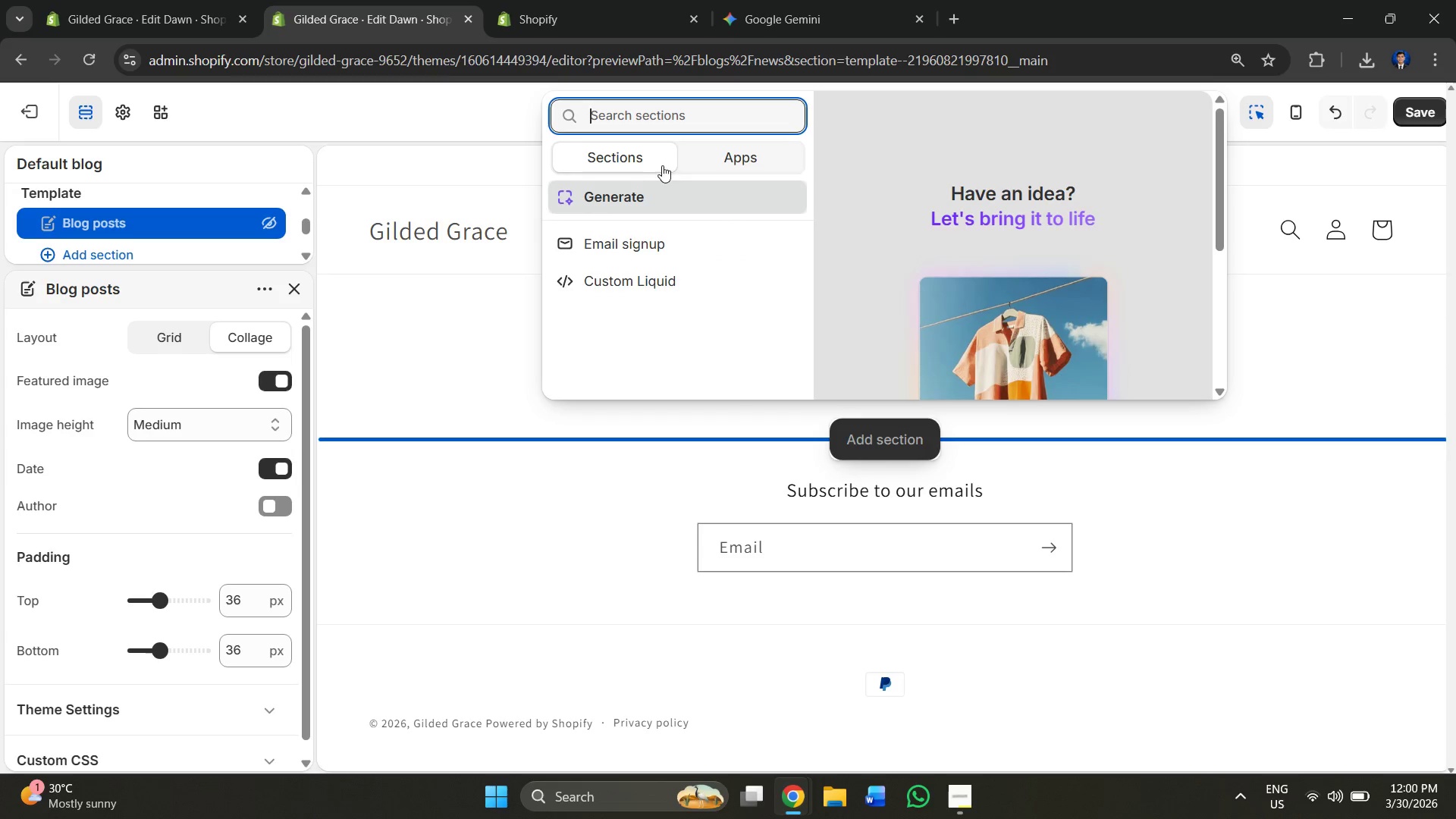 
wait(7.49)
 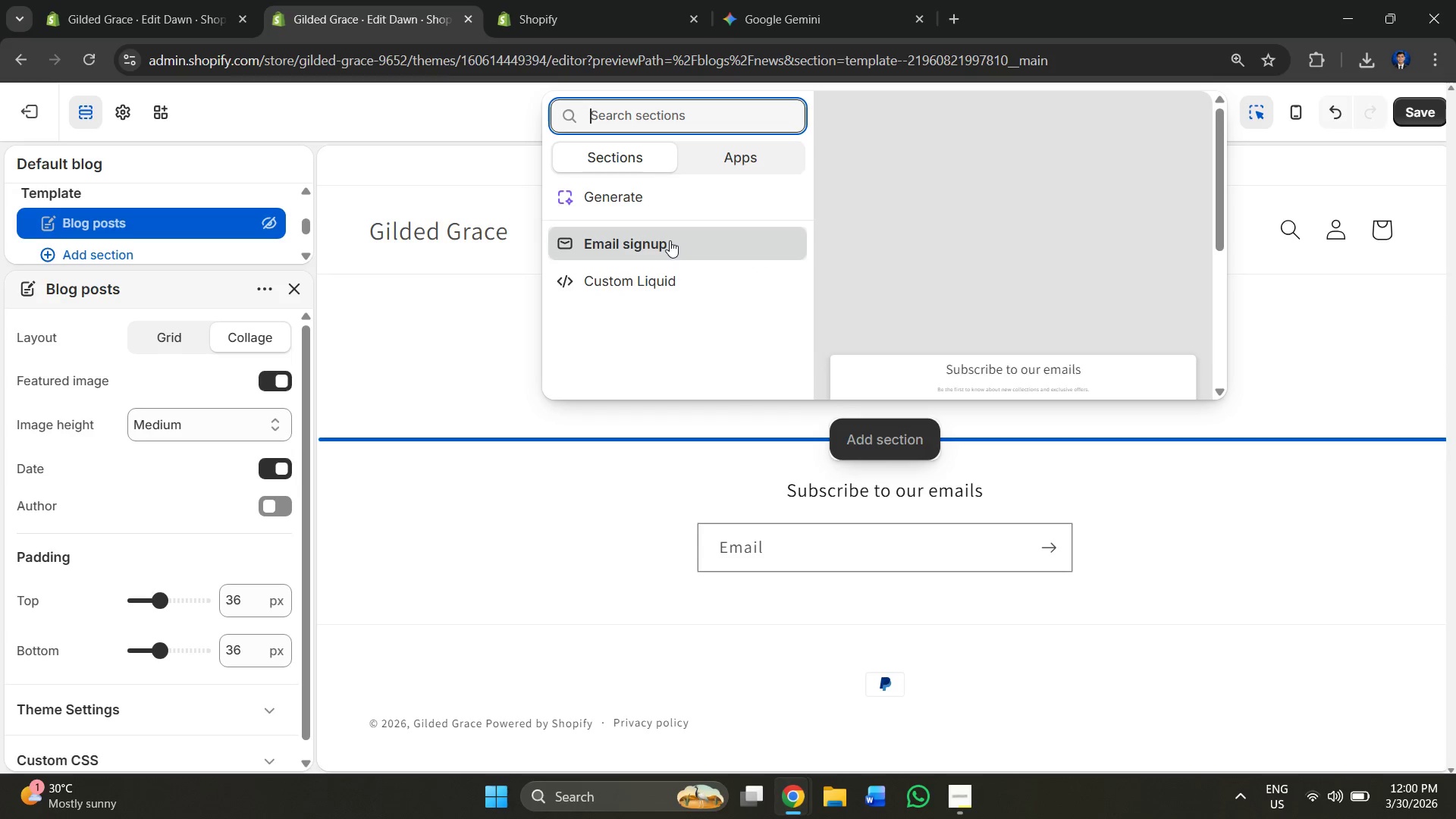 
left_click([1158, 205])
 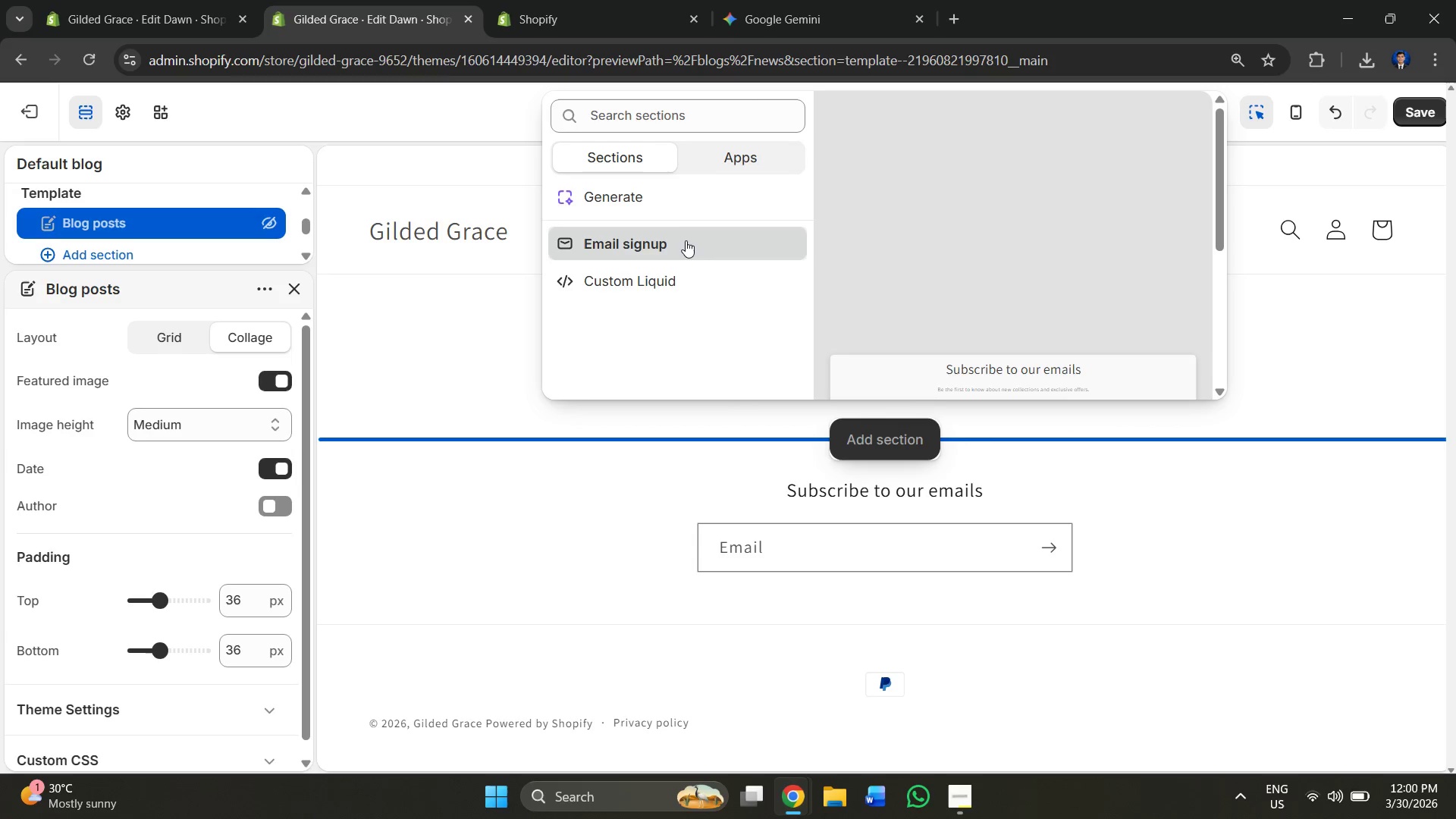 
left_click_drag(start_coordinate=[686, 266], to_coordinate=[692, 237])
 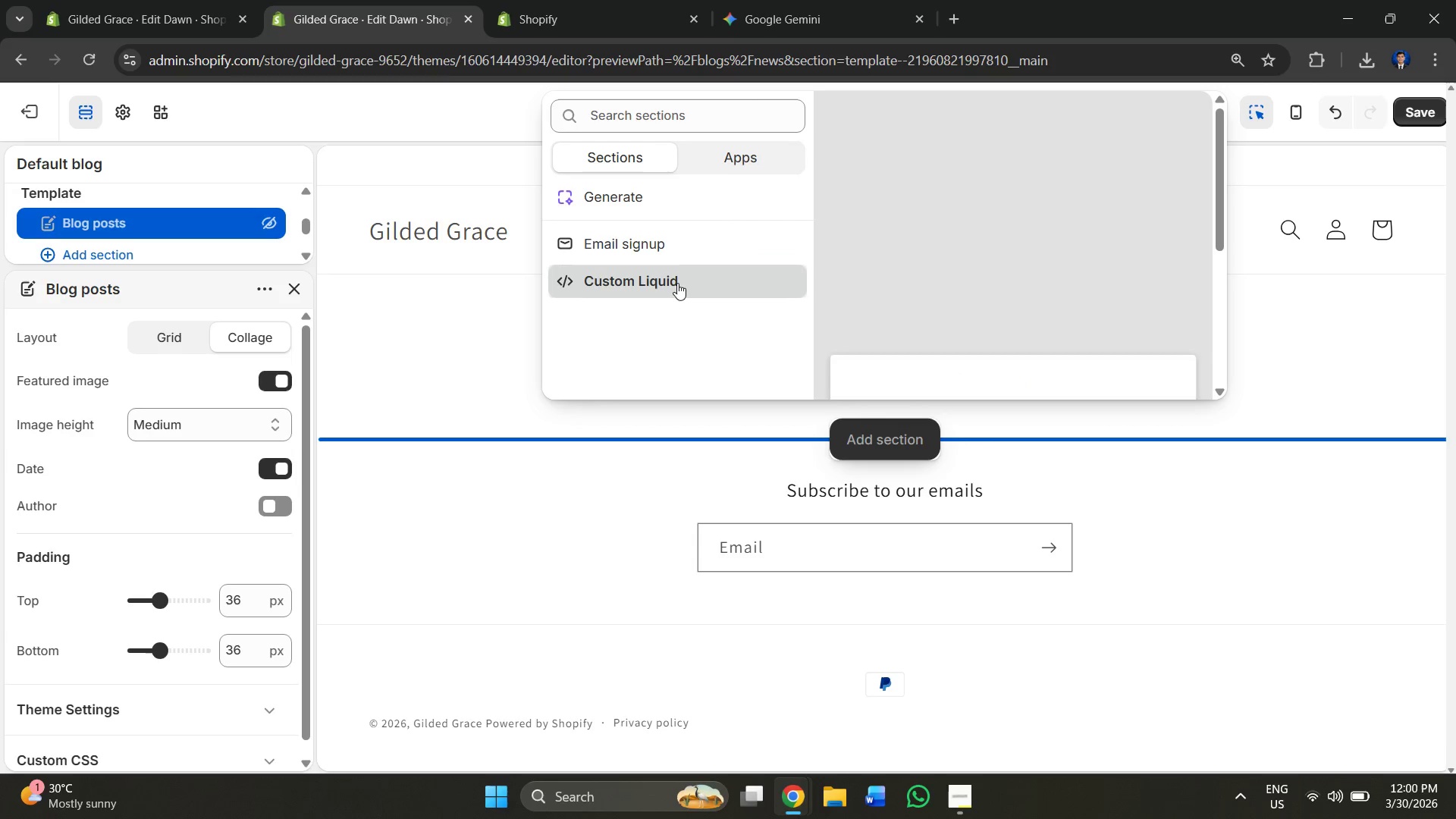 
left_click([677, 283])
 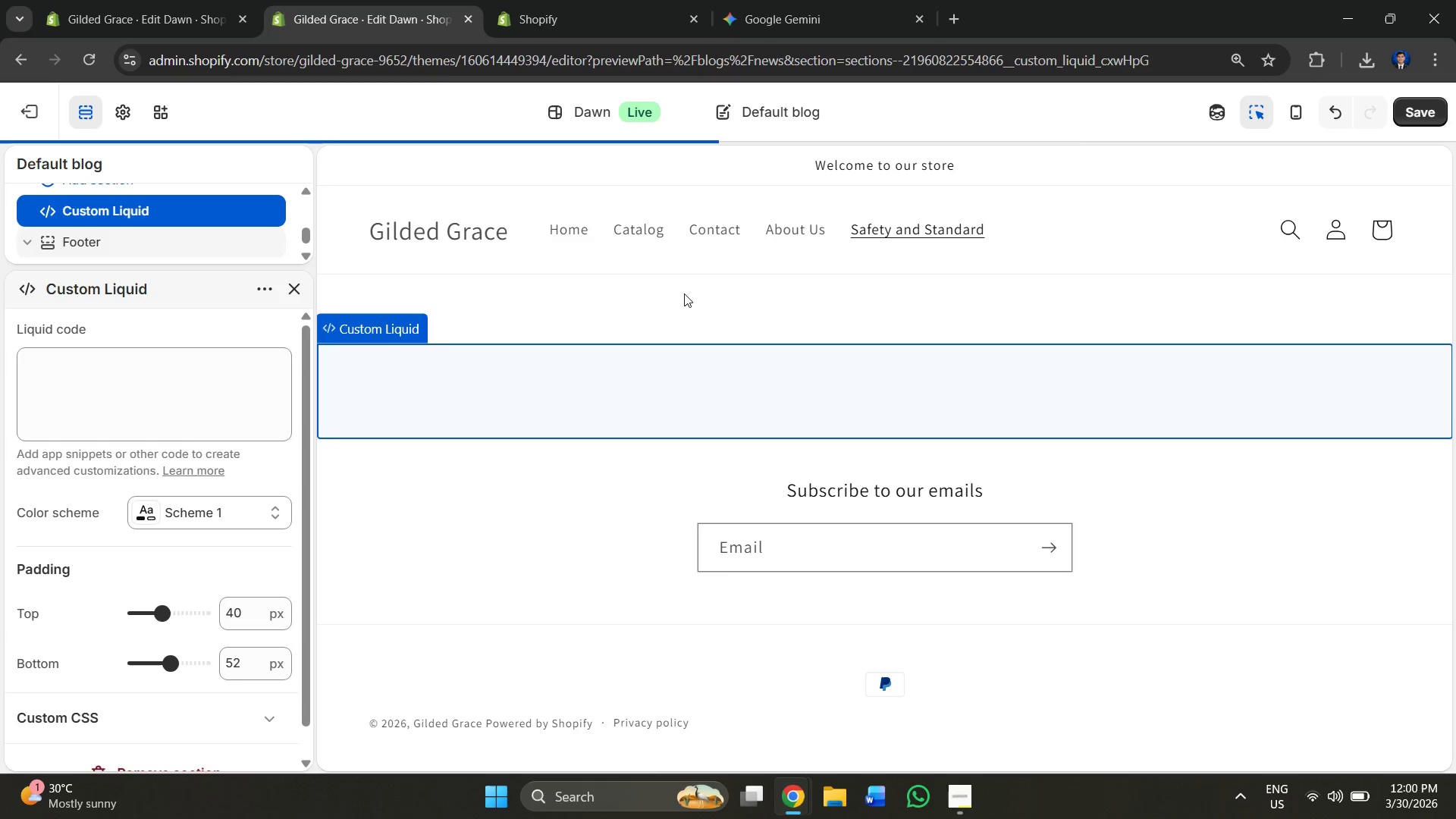 
left_click([63, 384])
 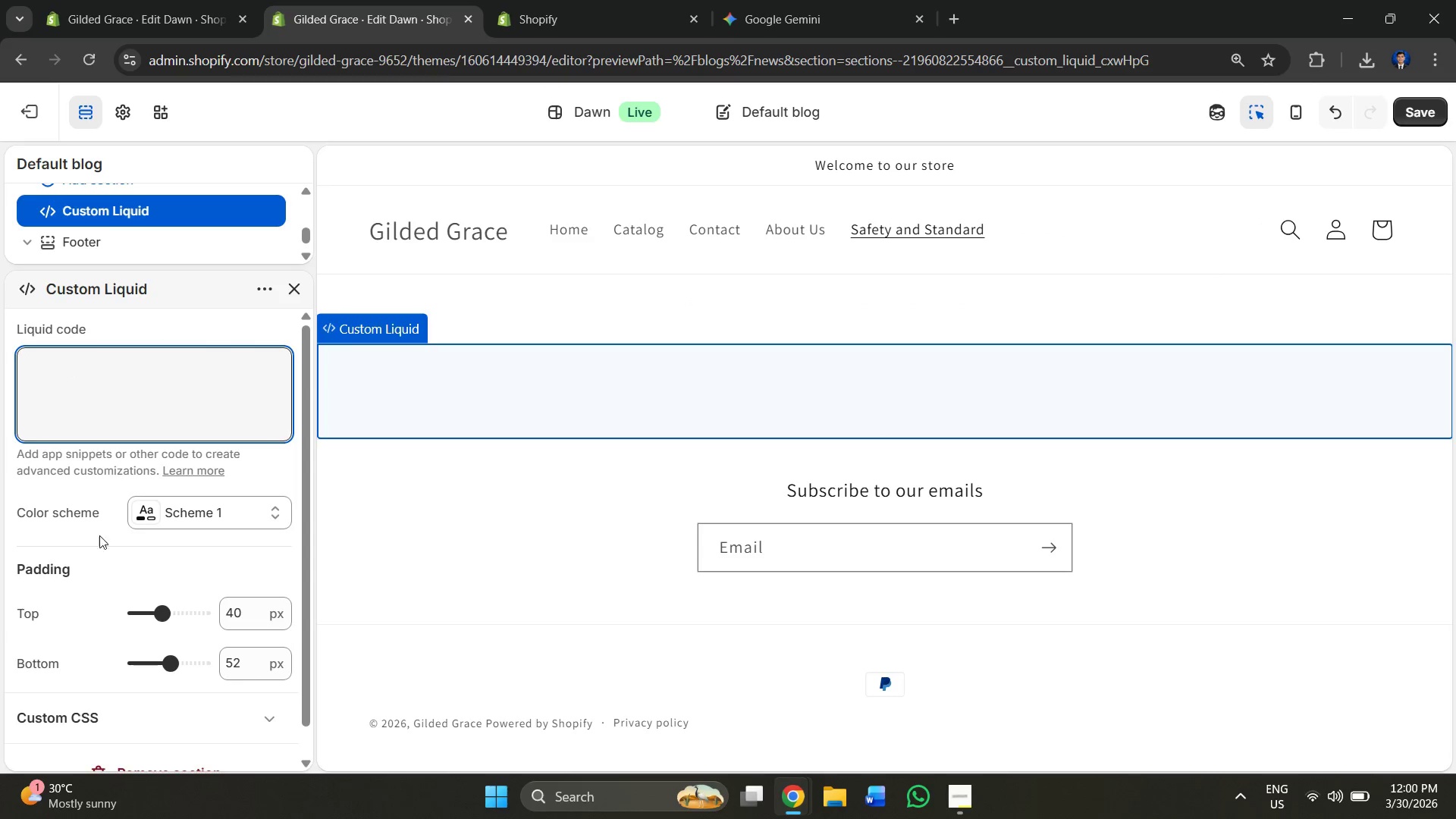 
mouse_move([488, 398])
 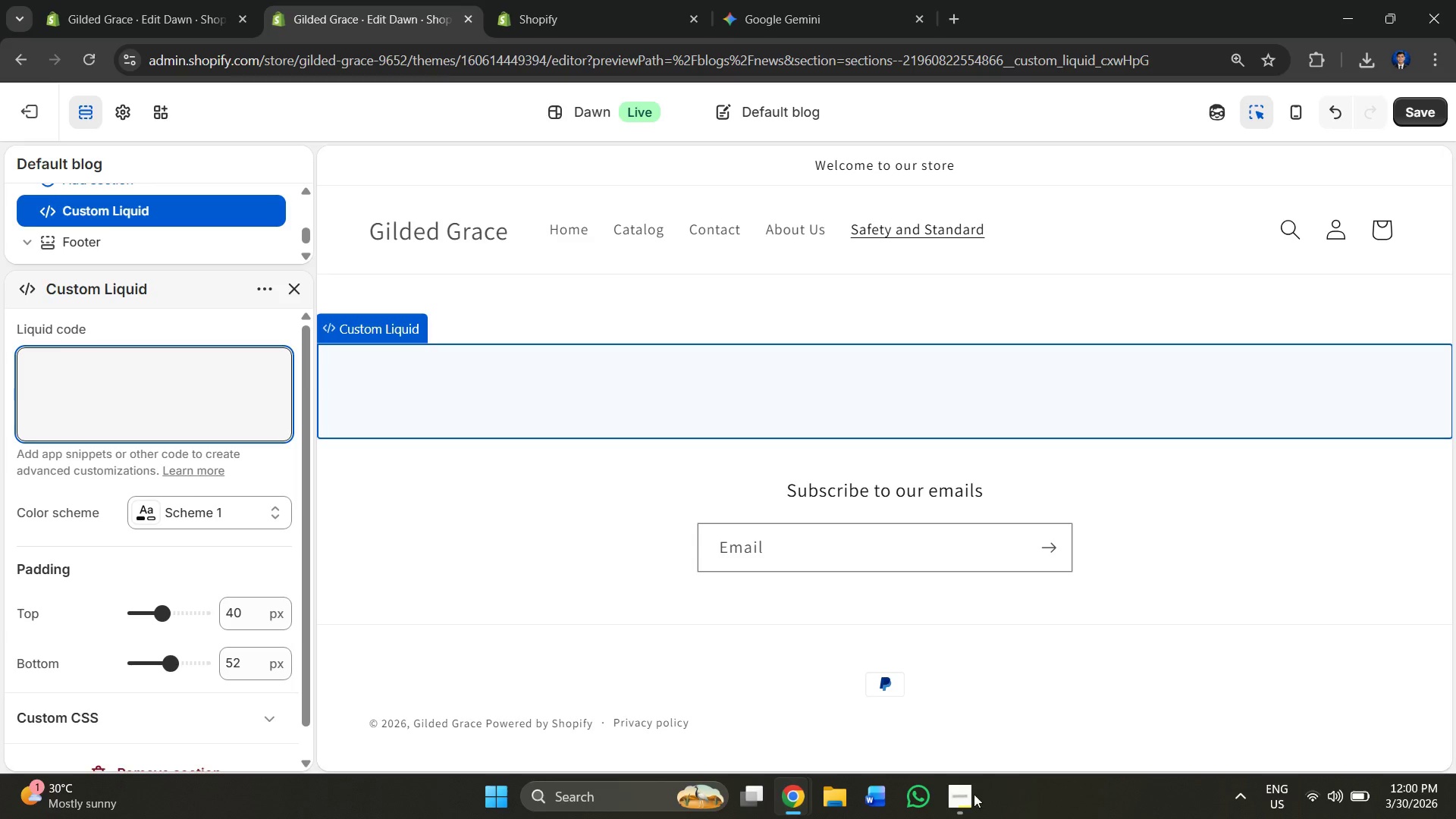 
left_click([962, 805])
 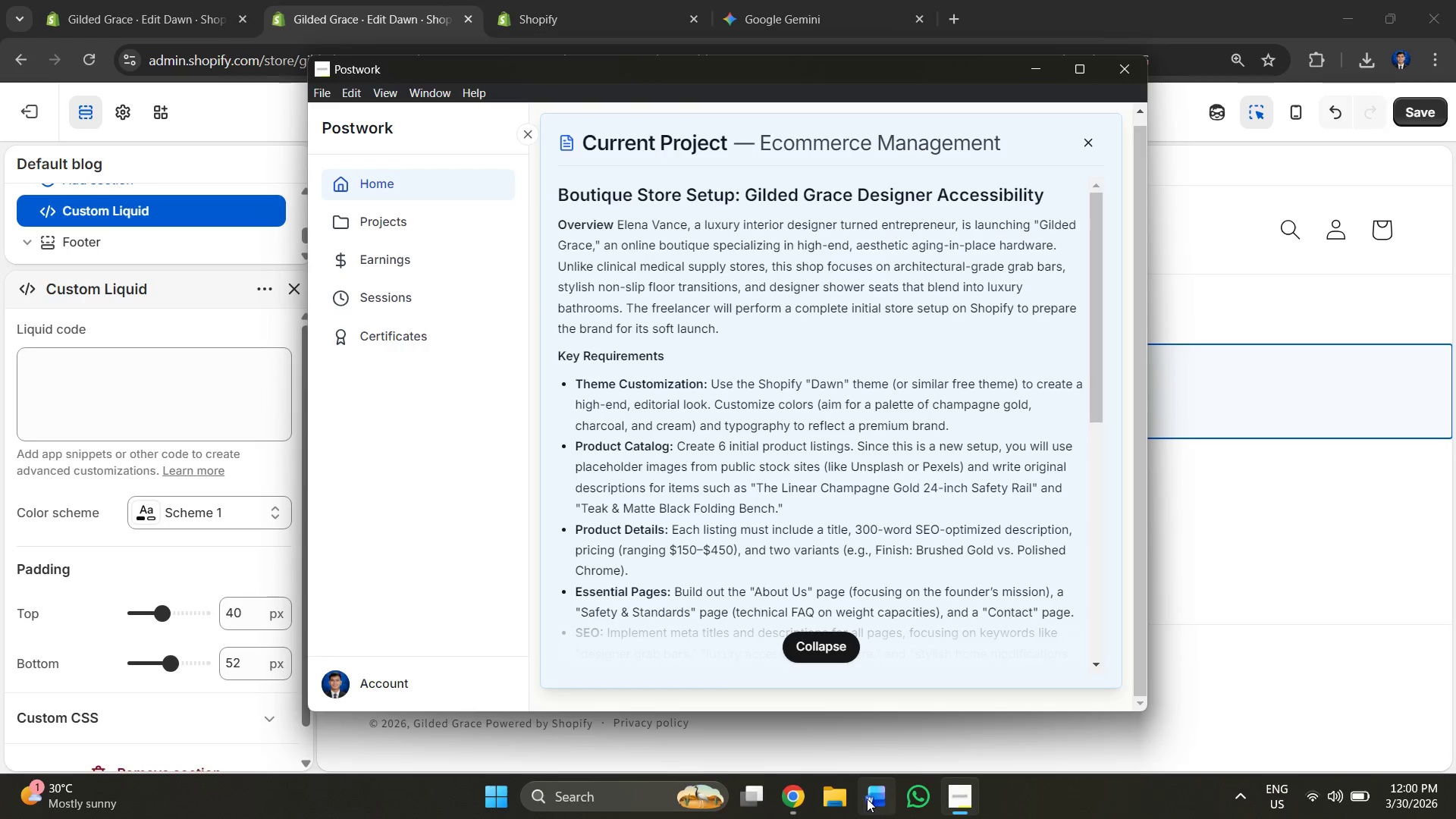 
left_click([870, 799])
 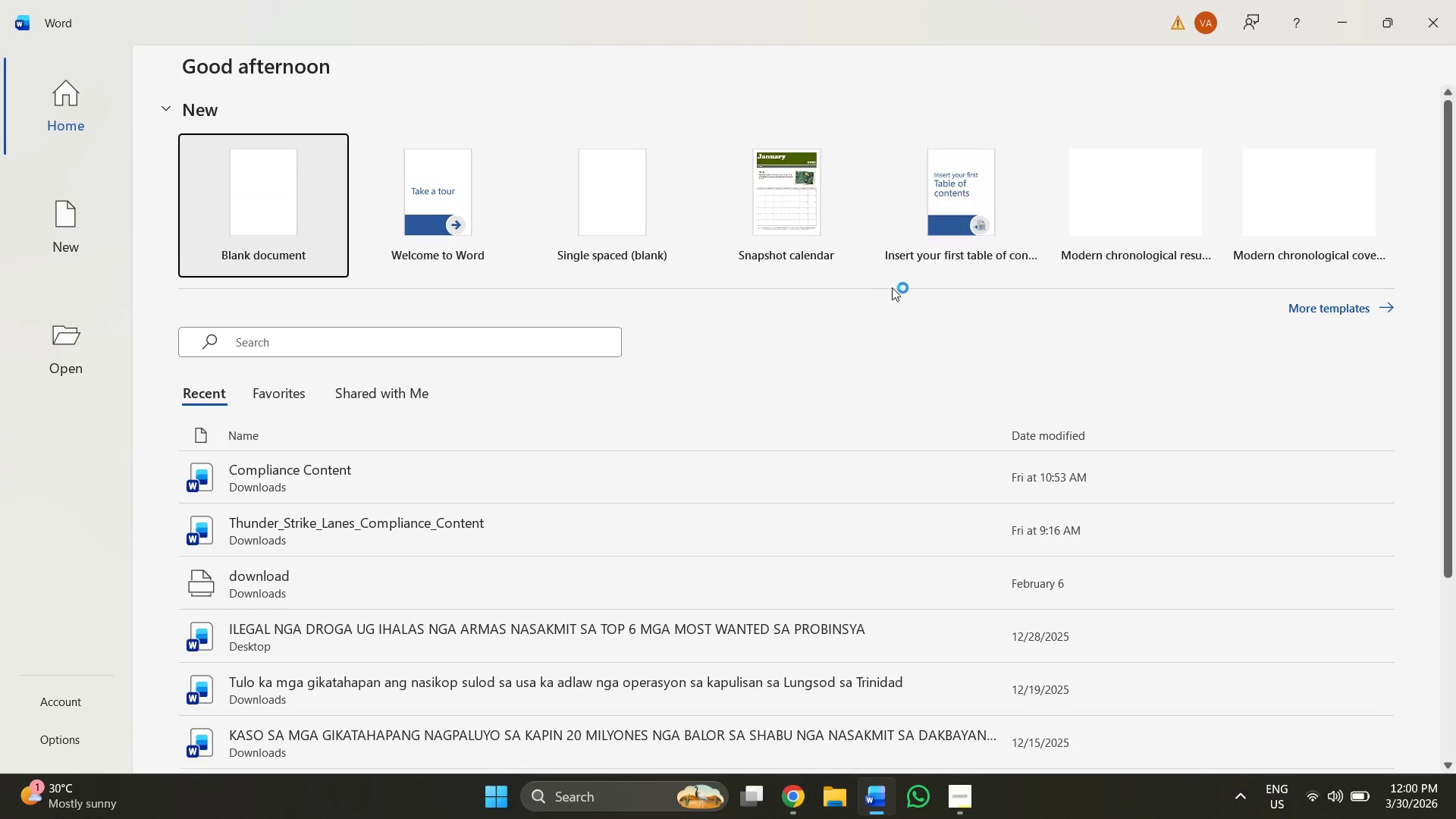 
left_click([1455, 0])